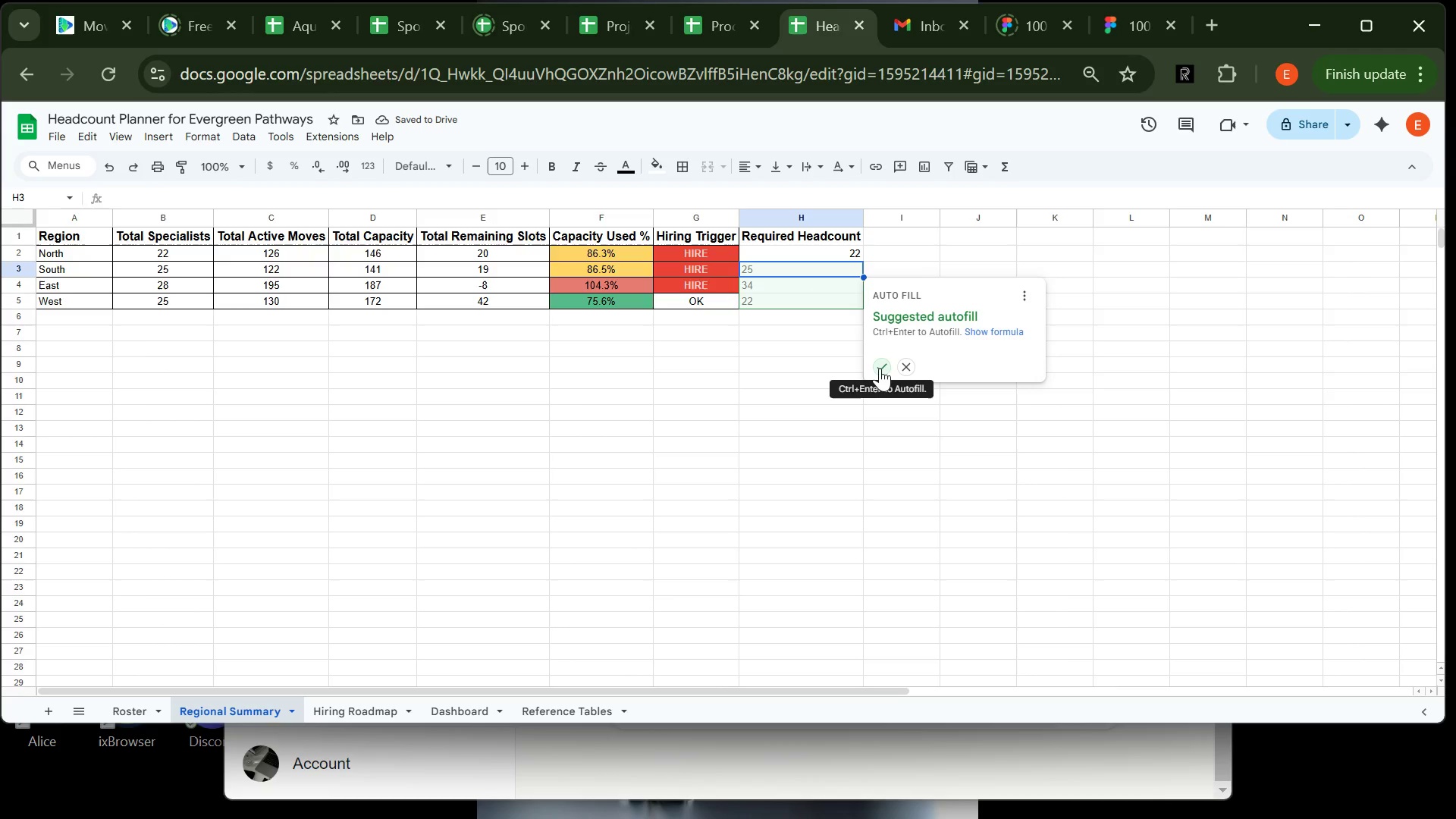 
left_click([881, 368])
 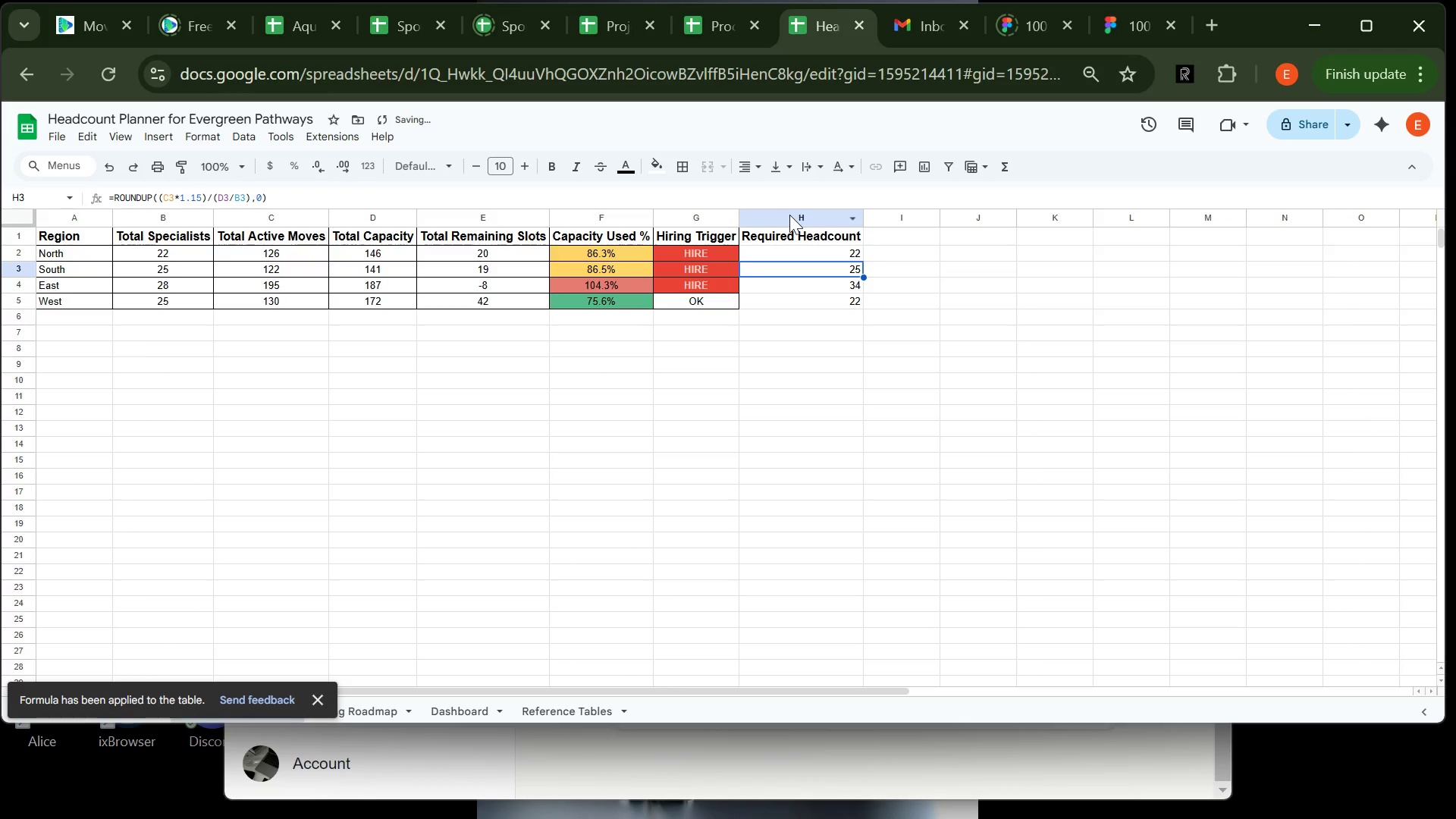 
left_click([789, 215])
 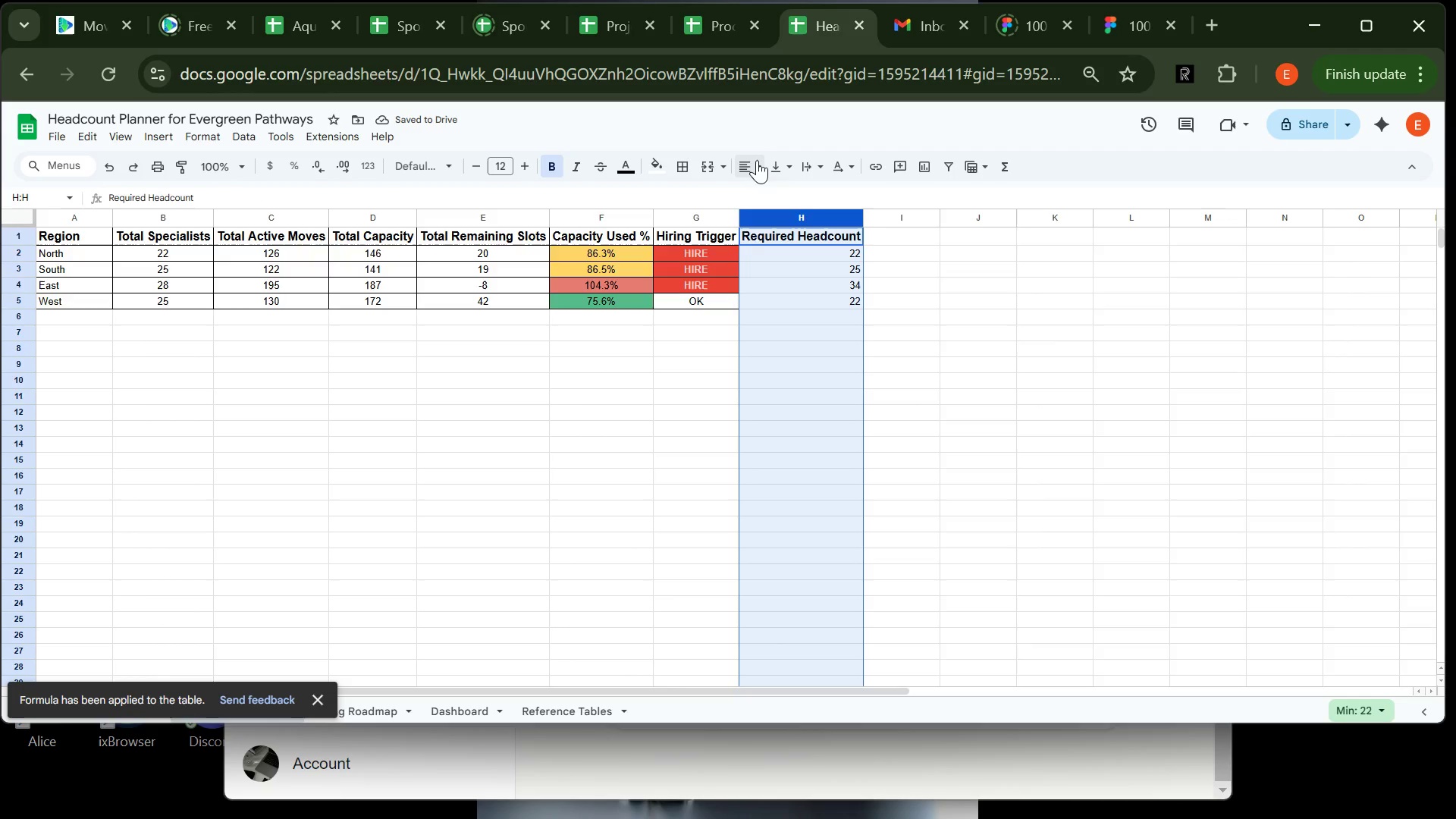 
left_click([757, 160])
 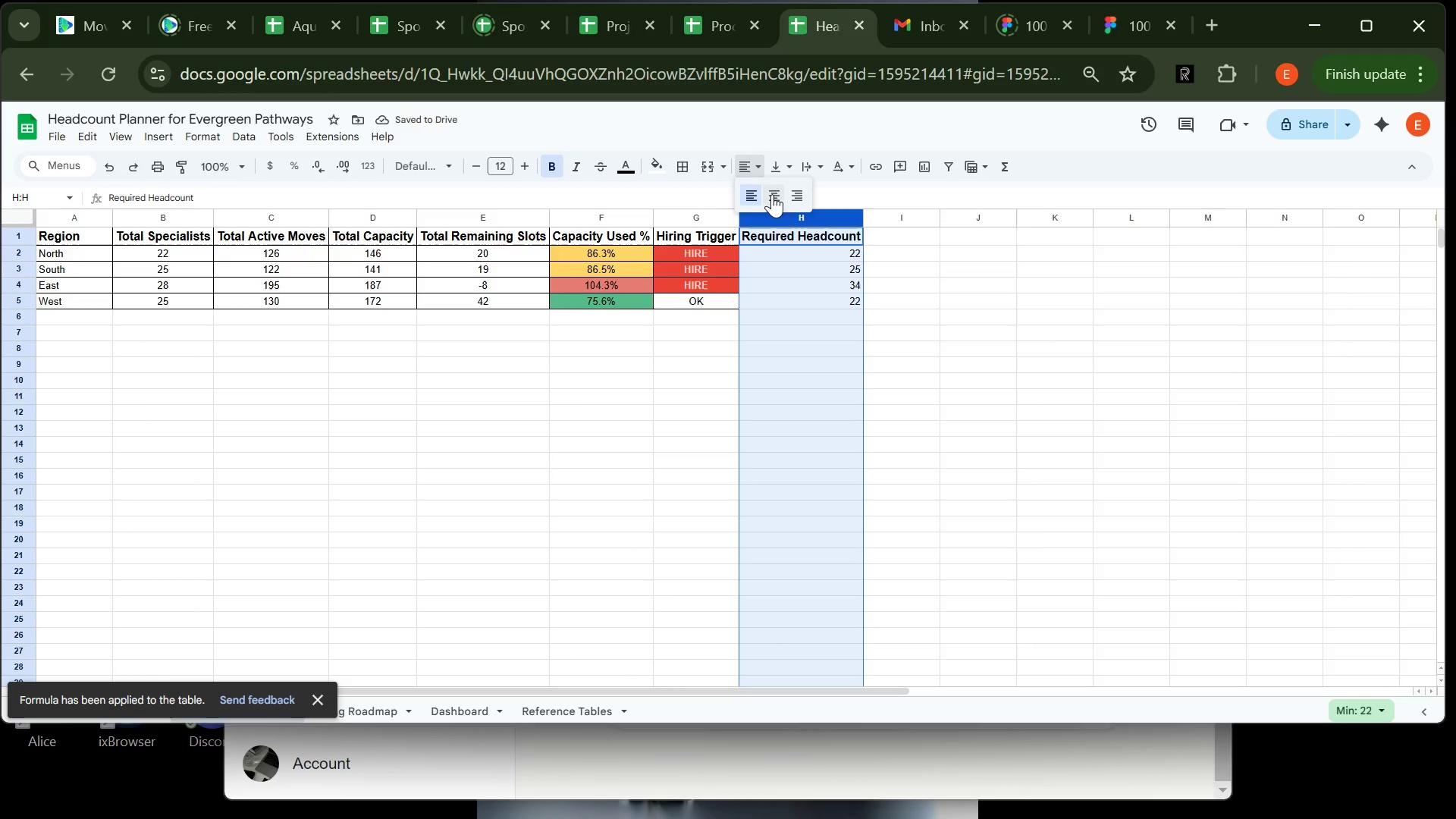 
left_click([772, 194])
 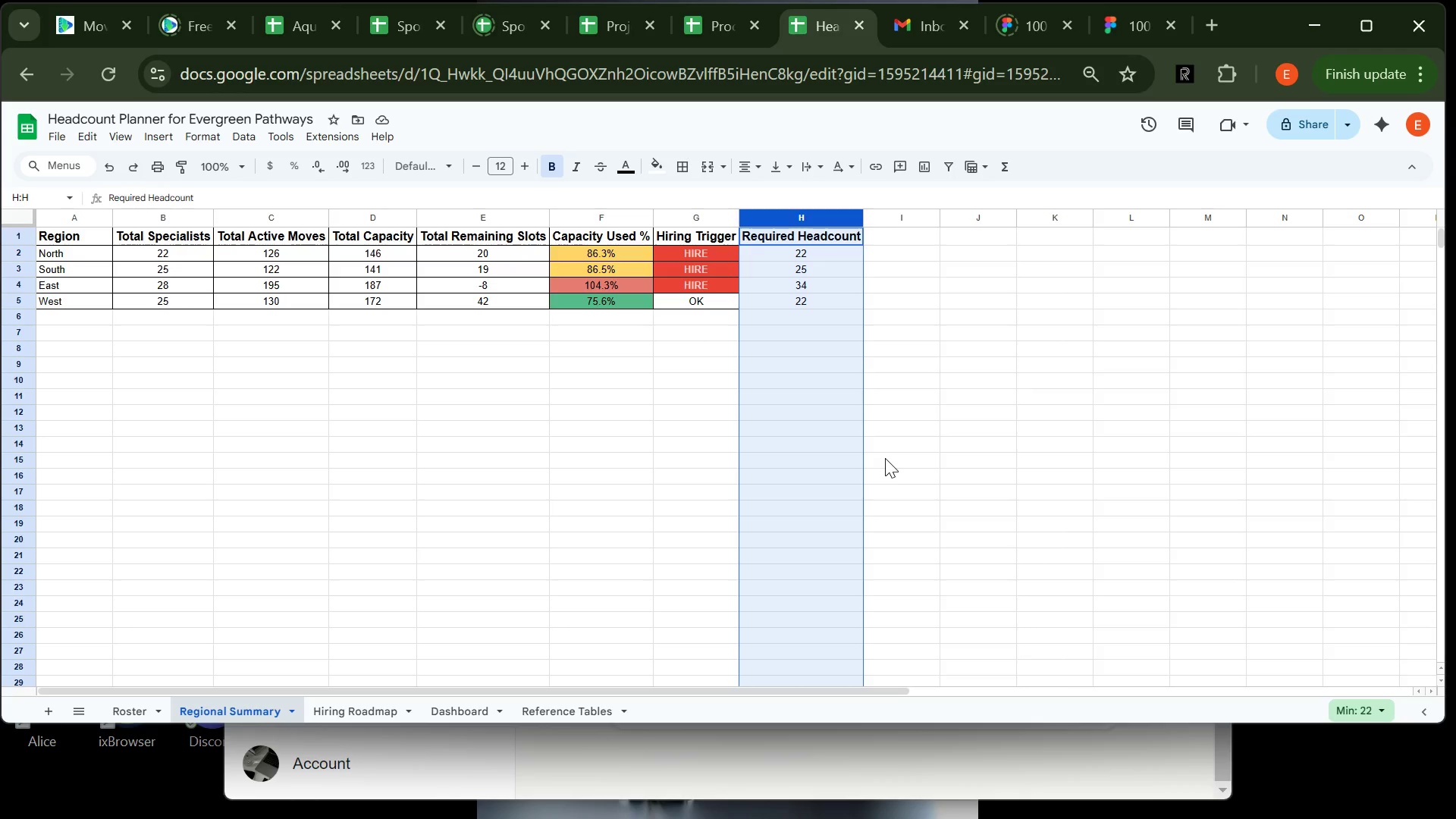 
wait(23.06)
 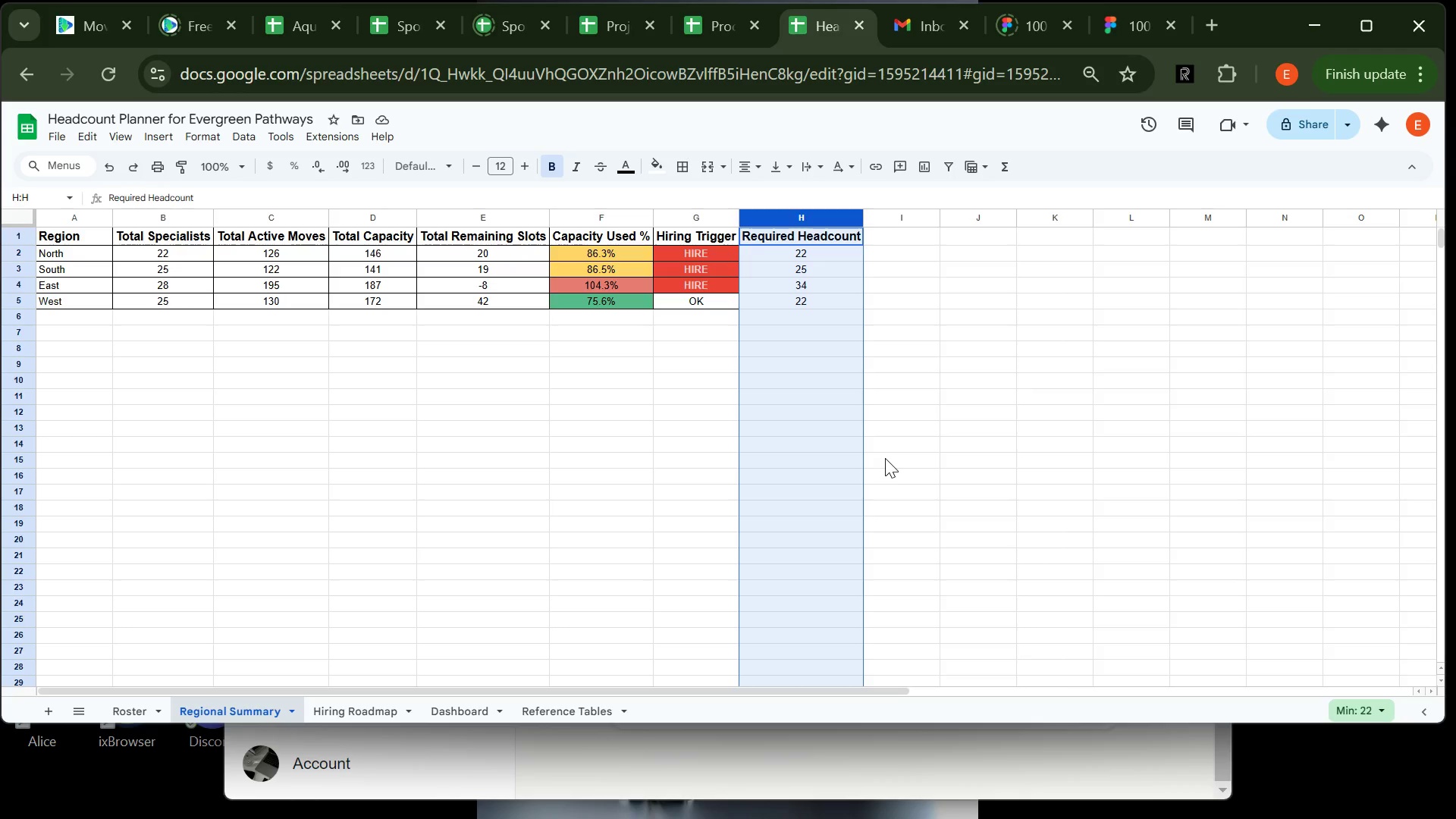 
left_click([811, 253])
 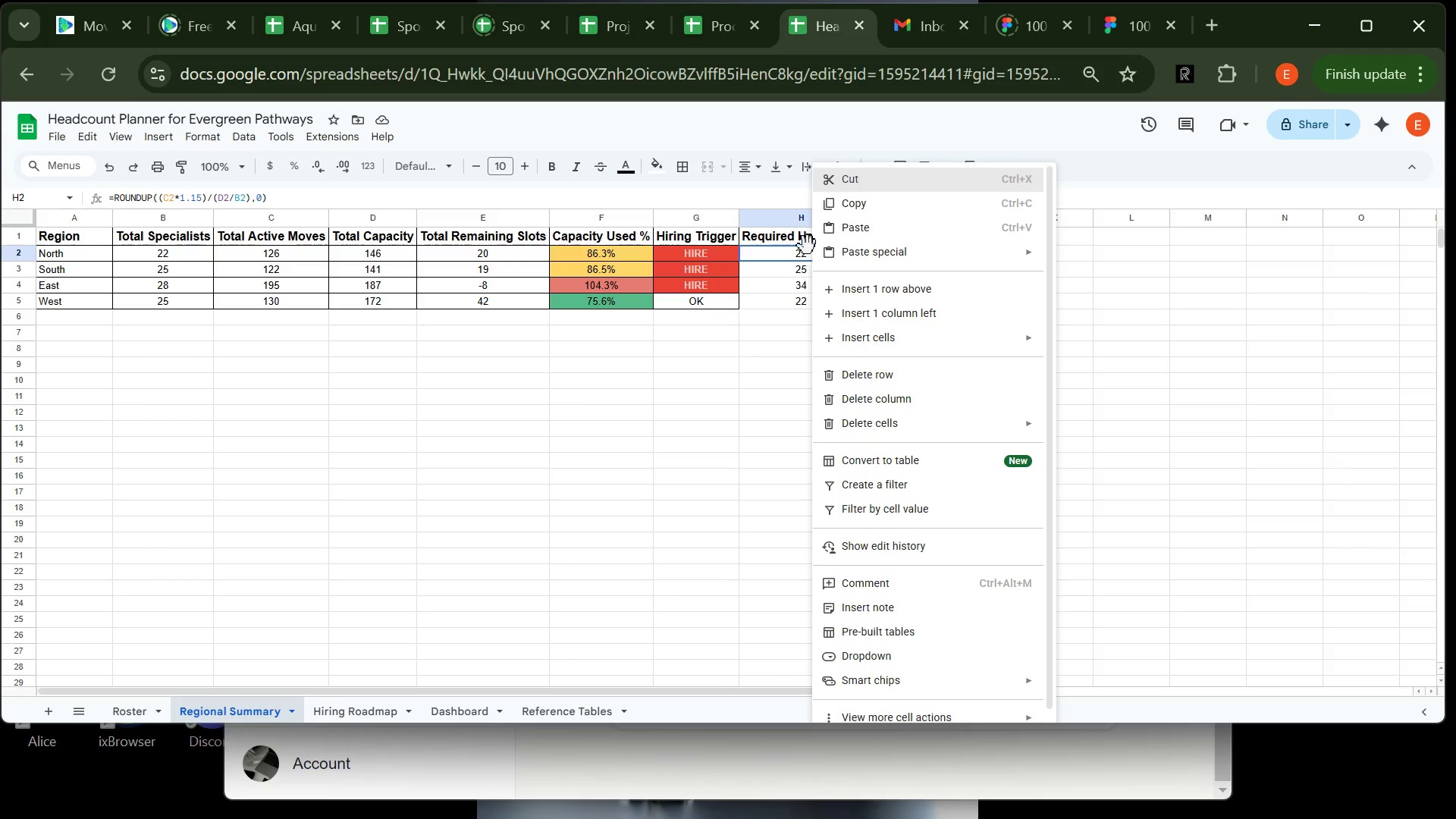 
left_click([790, 253])
 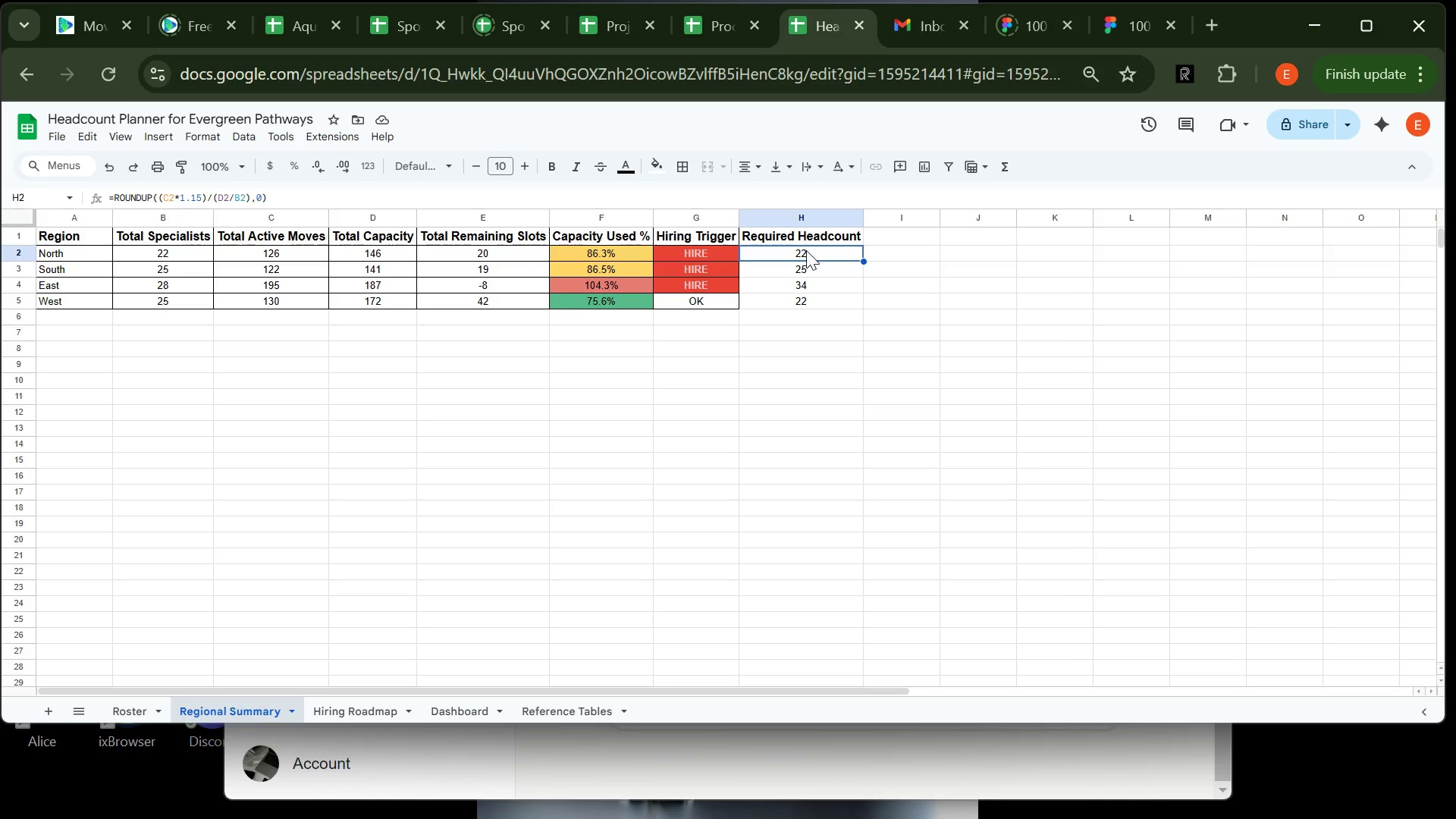 
wait(6.34)
 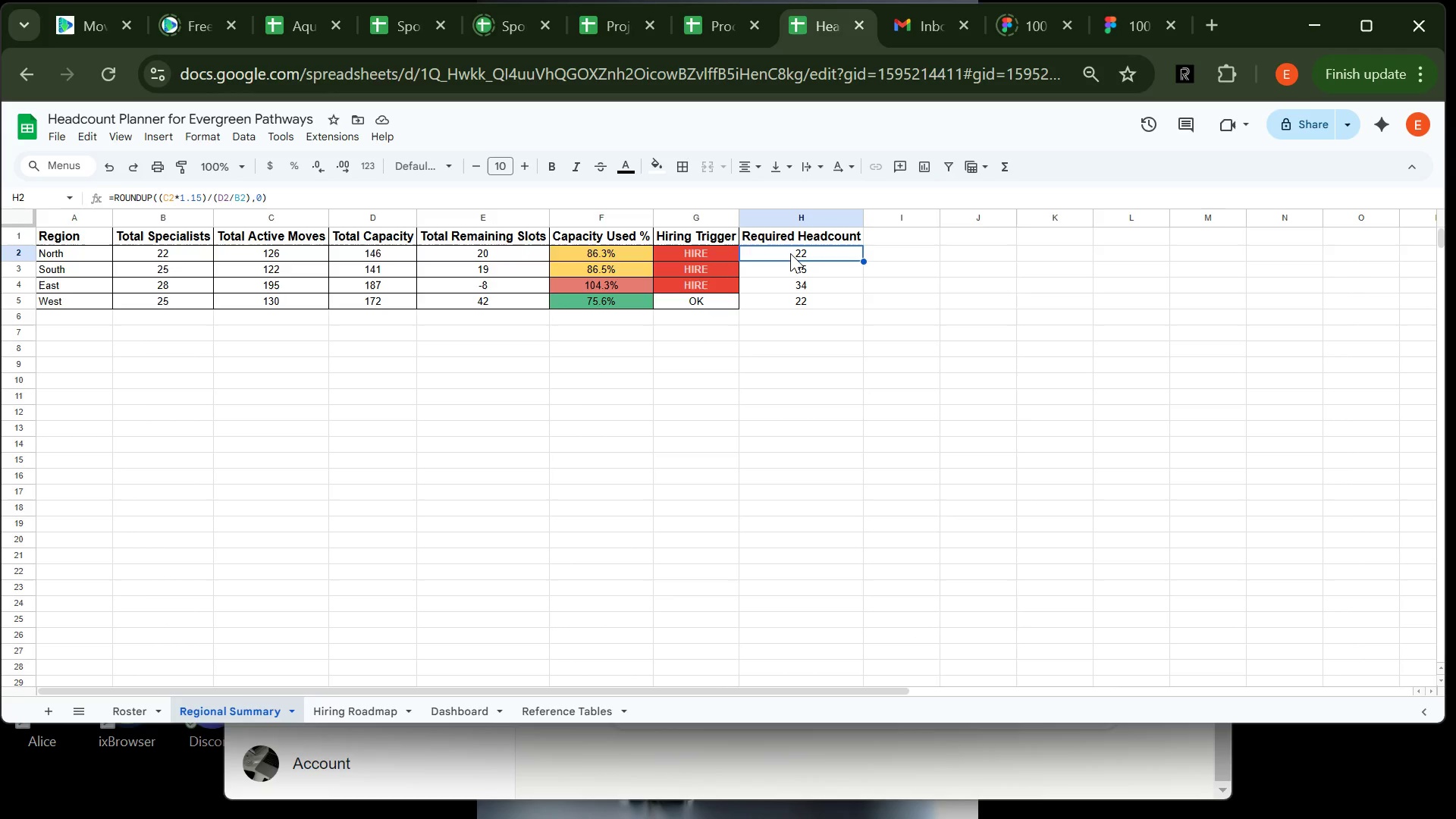 
left_click_drag(start_coordinate=[795, 253], to_coordinate=[791, 305])
 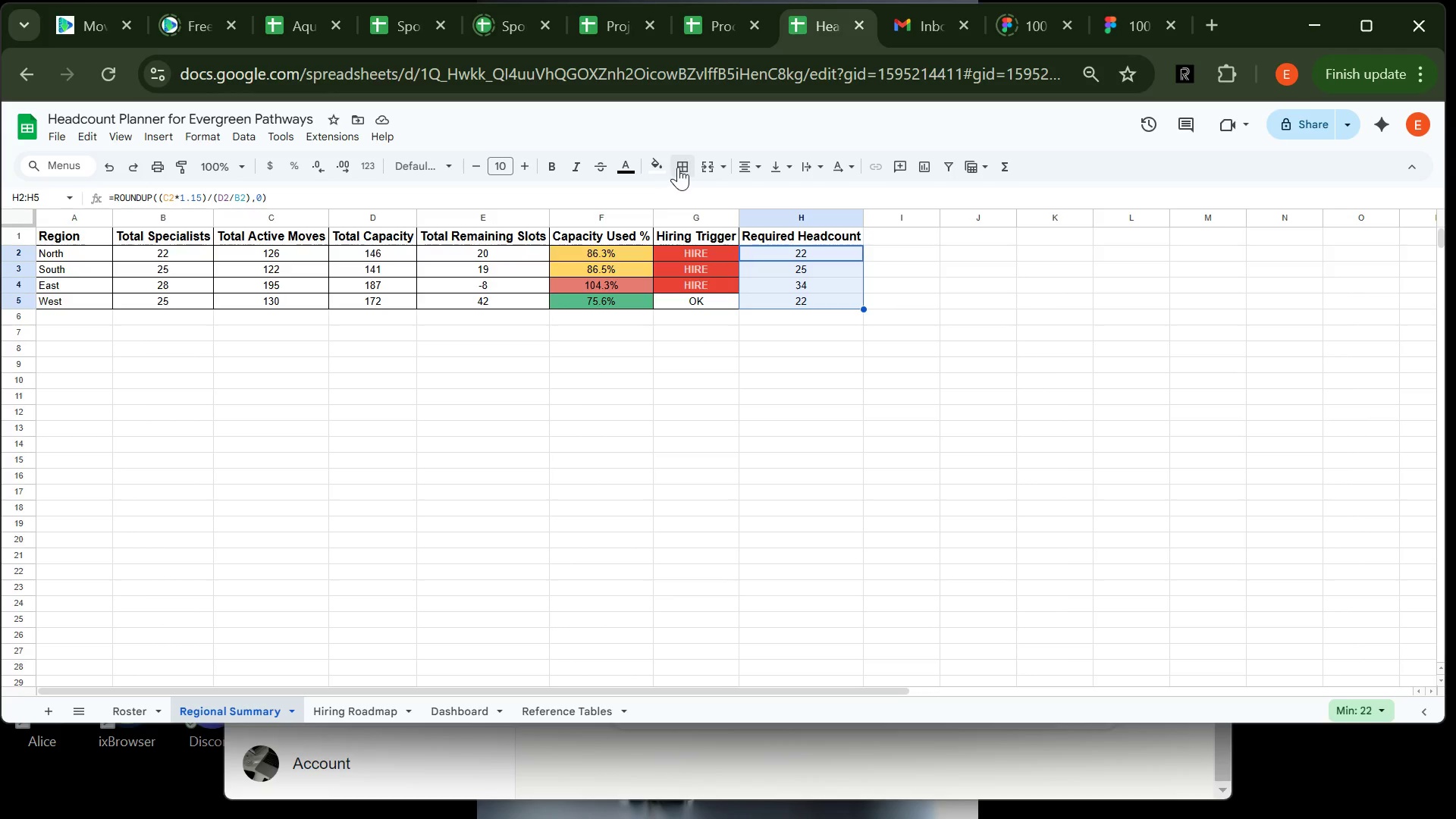 
left_click([682, 166])
 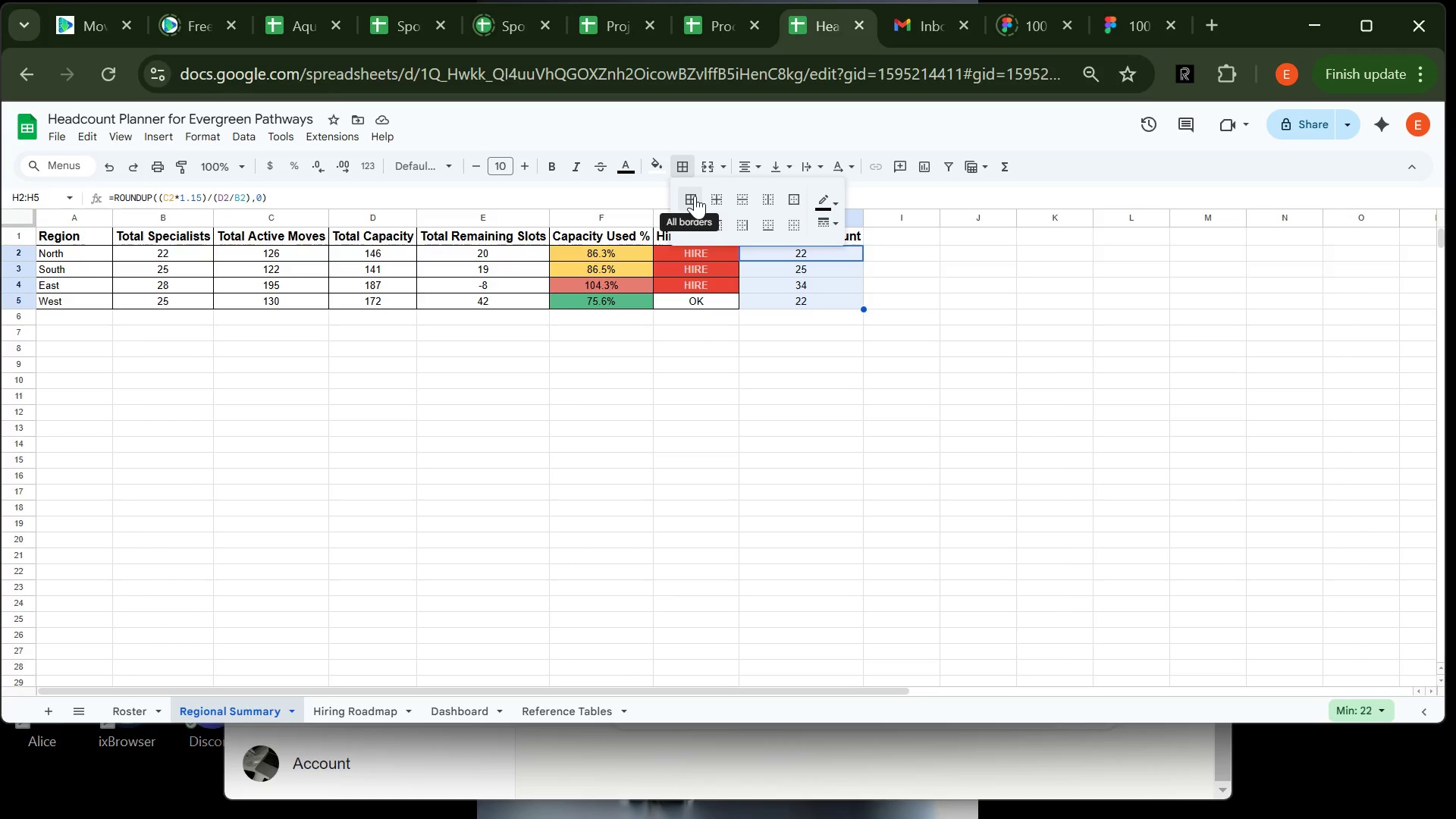 
left_click([695, 196])
 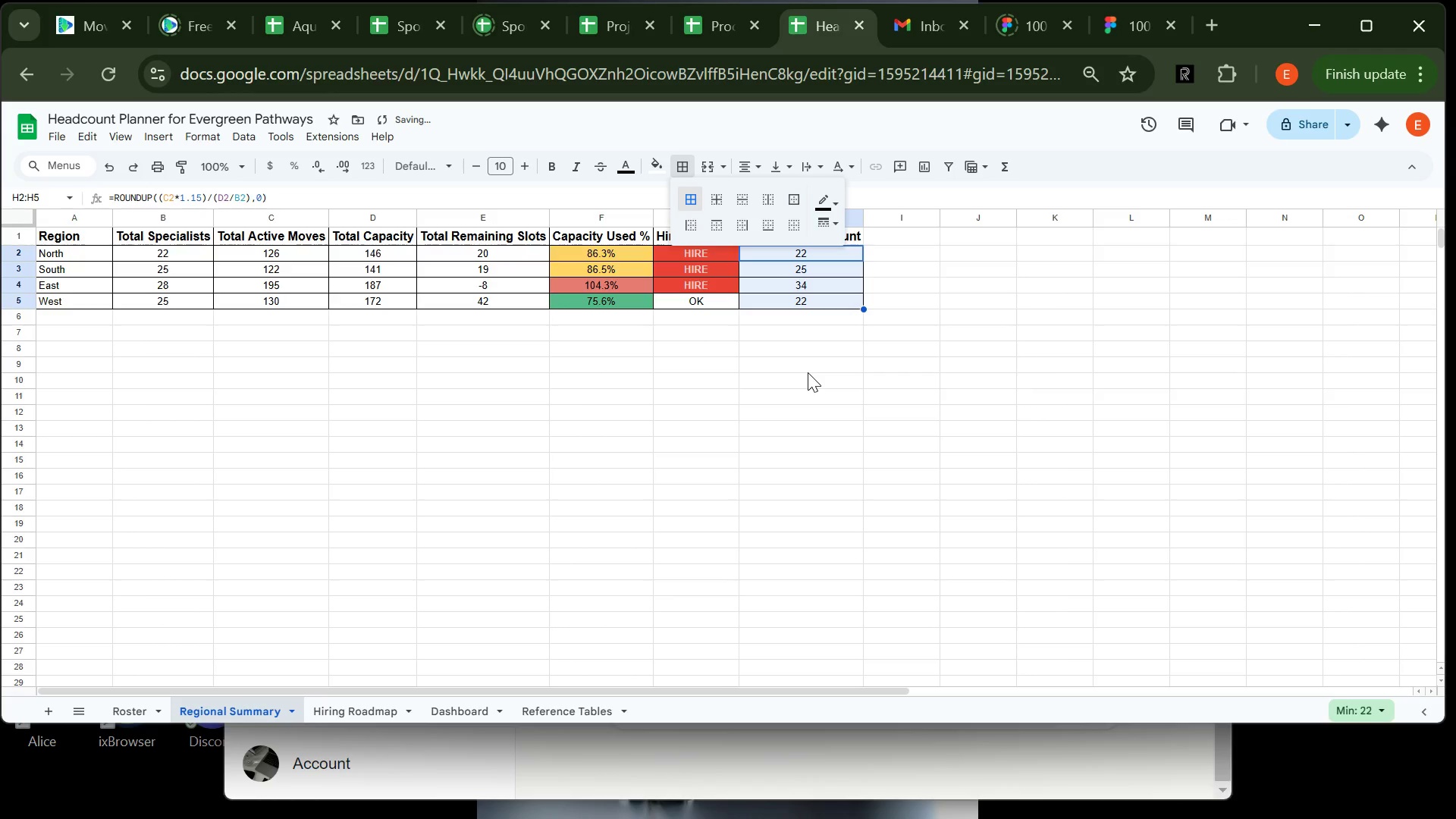 
left_click([808, 372])
 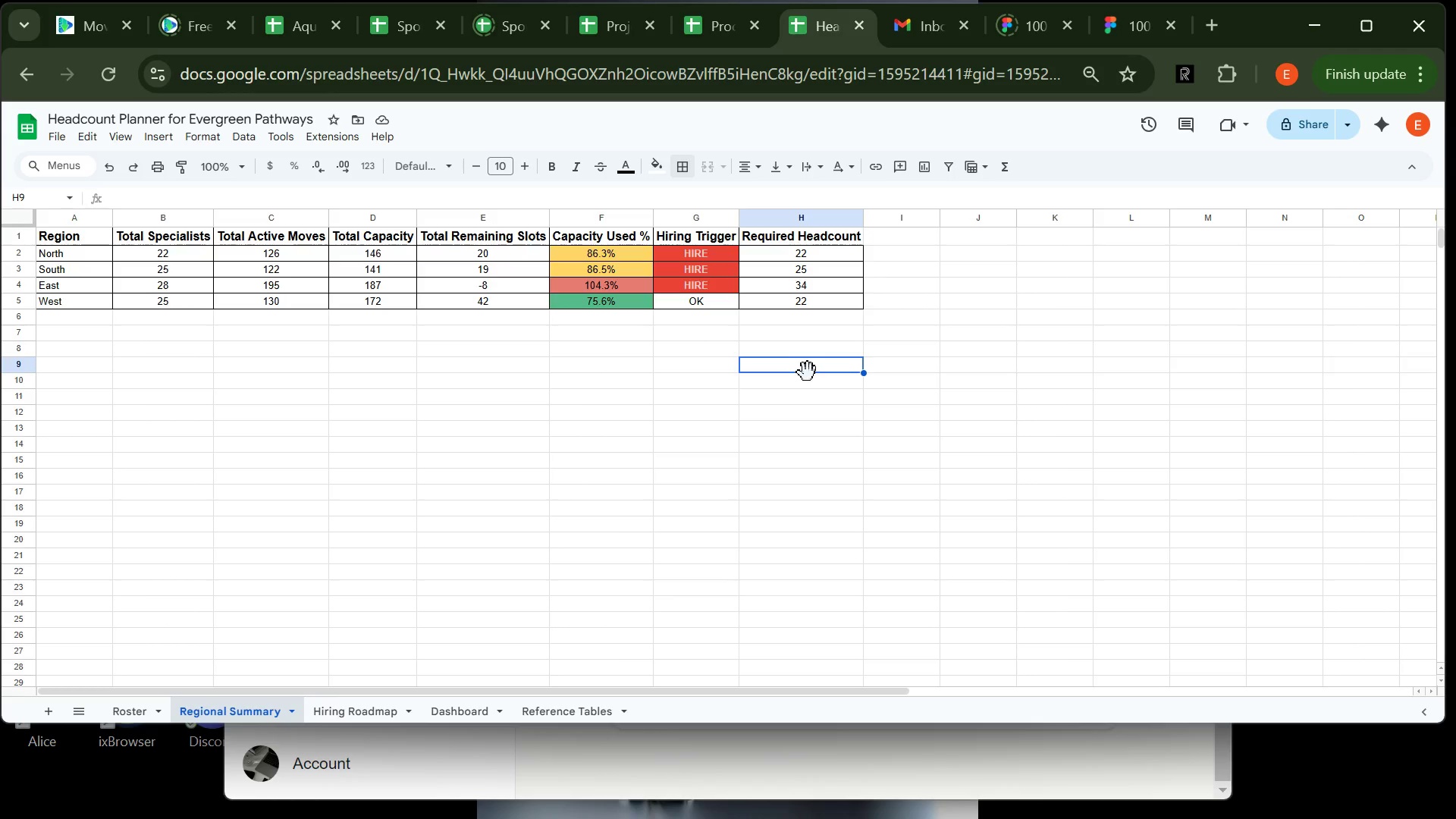 
wait(32.42)
 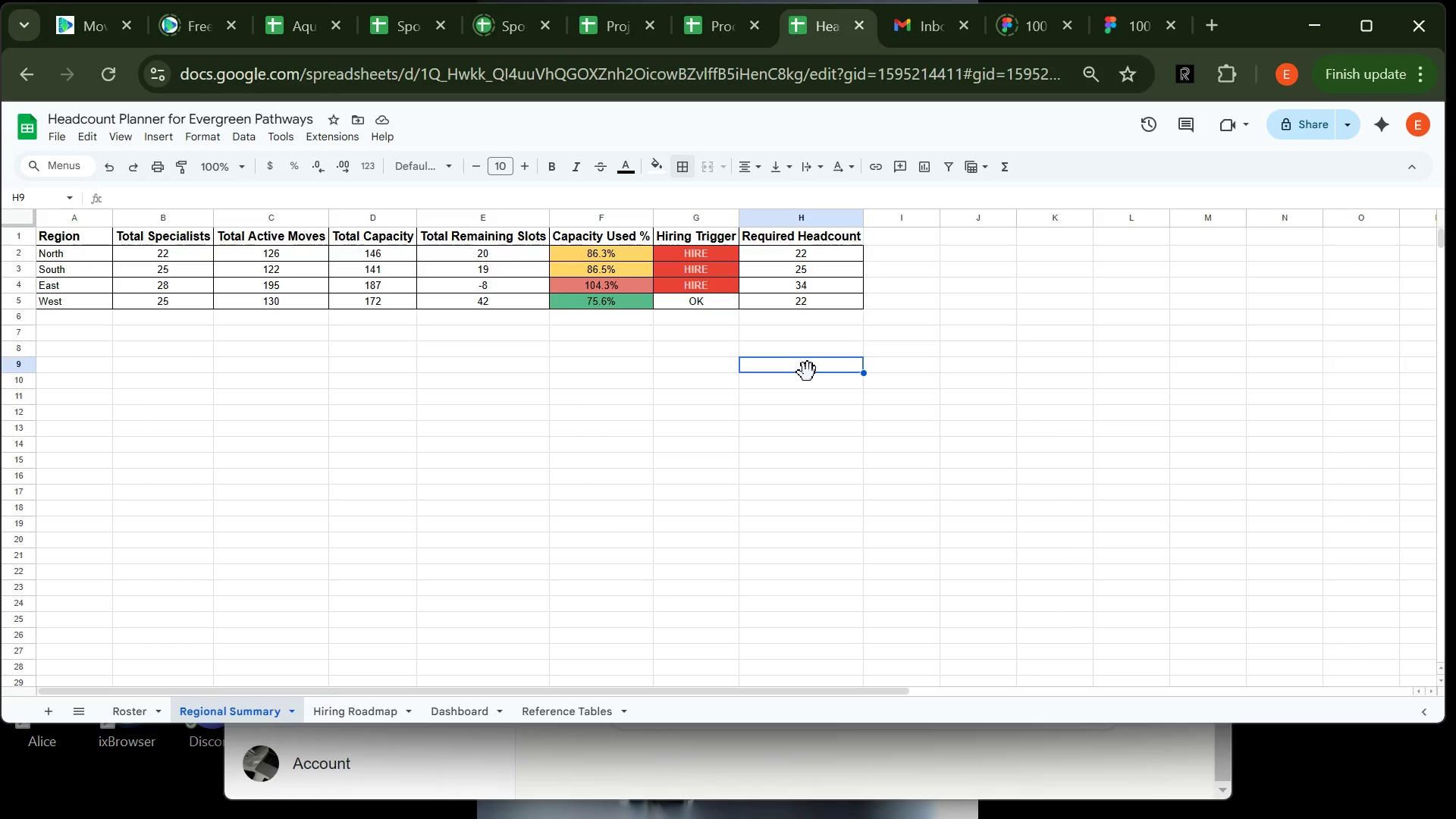 
left_click([75, 229])
 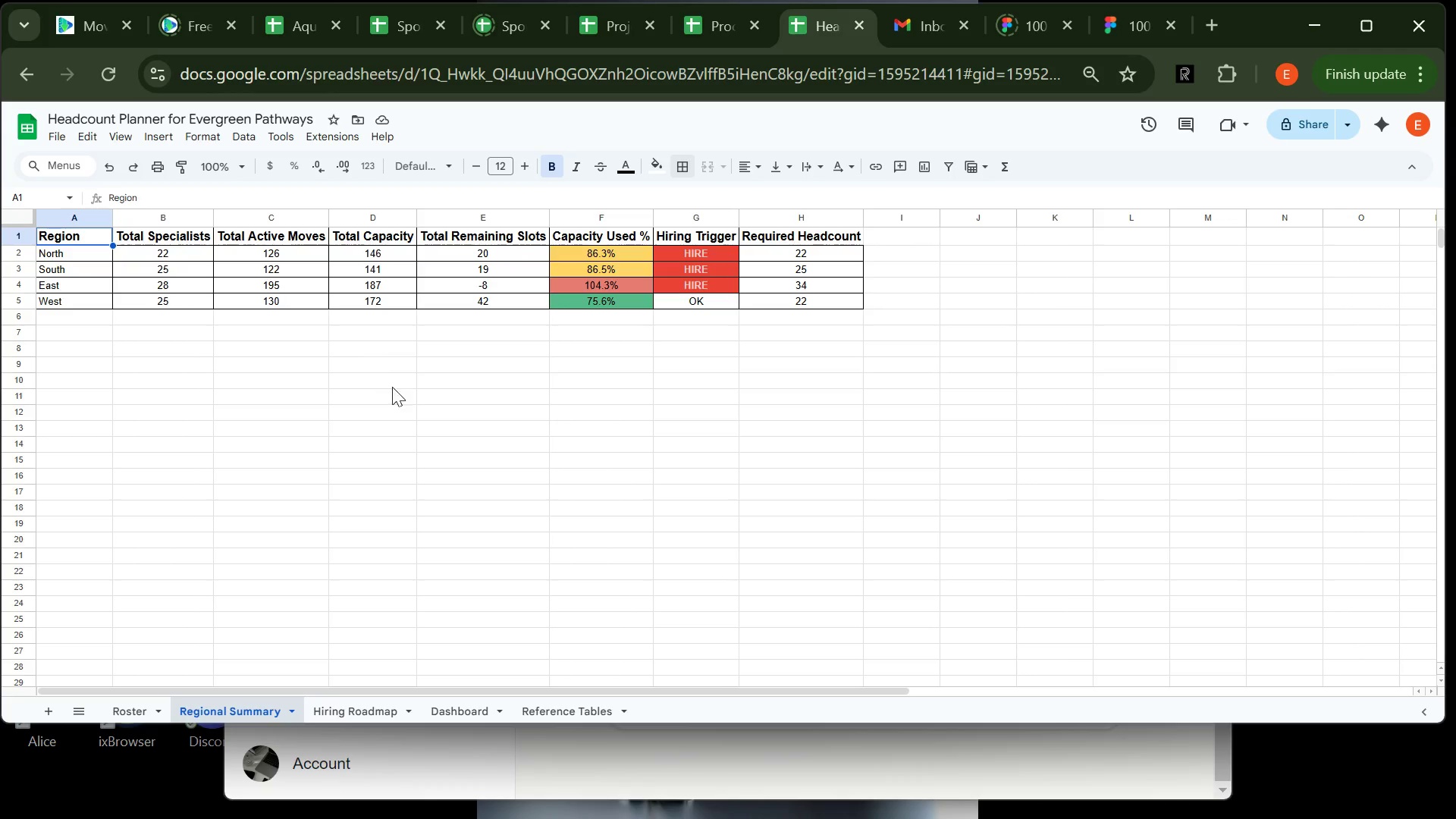 
left_click([175, 261])
 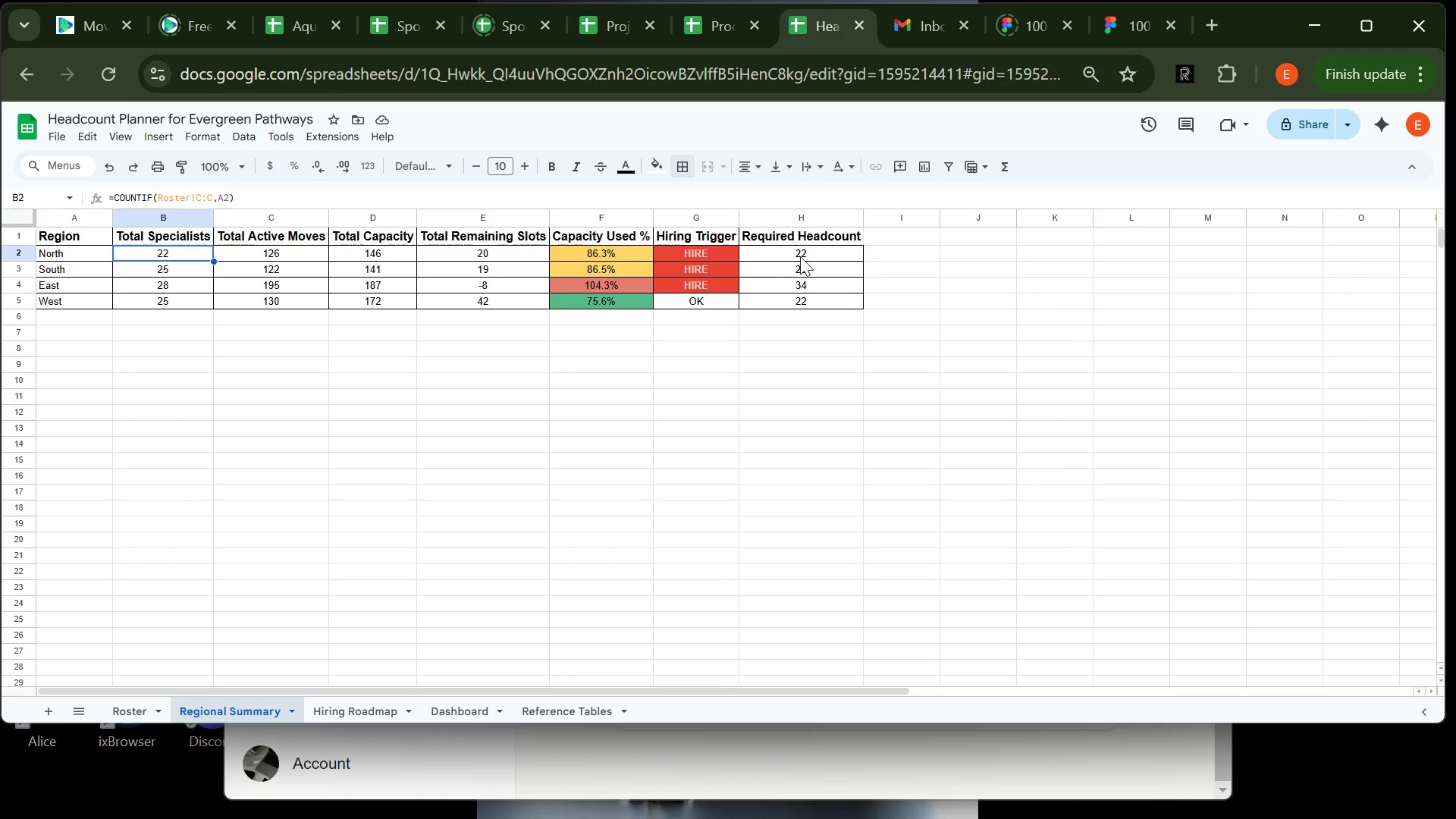 
left_click([798, 253])
 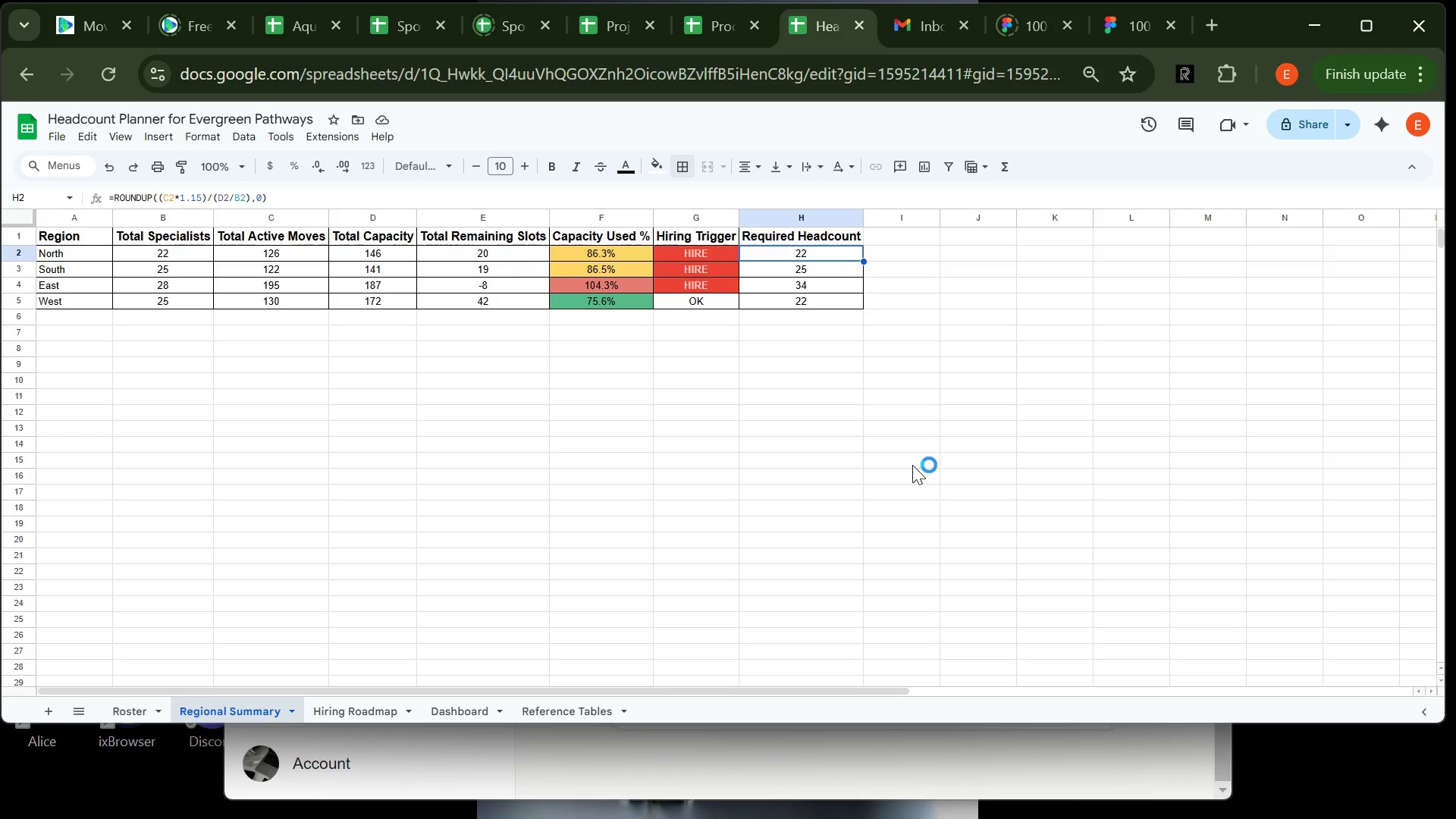 
wait(14.11)
 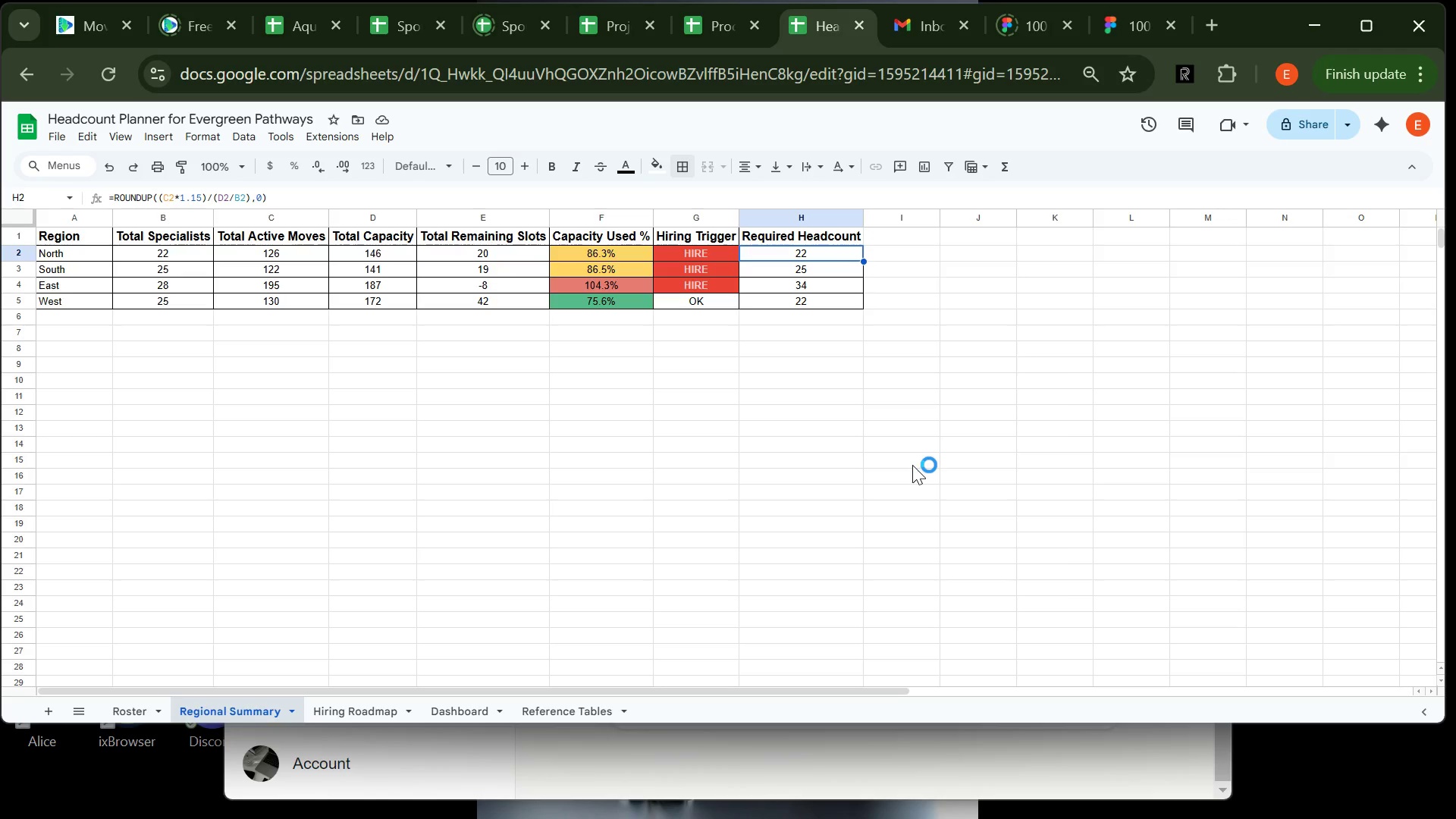 
left_click([76, 218])
 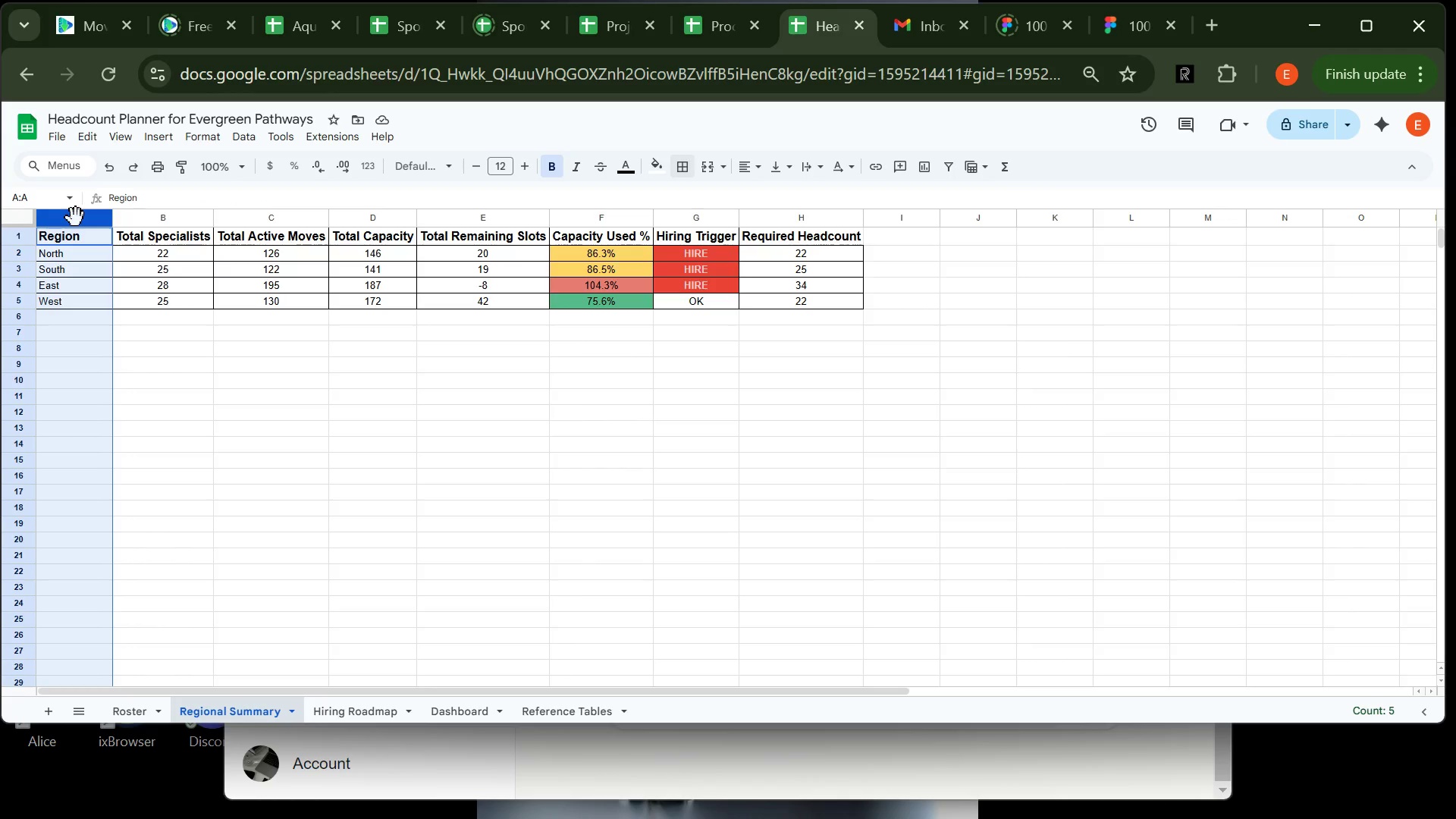 
hold_key(key=ControlLeft, duration=12.86)
left_click([174, 215])
 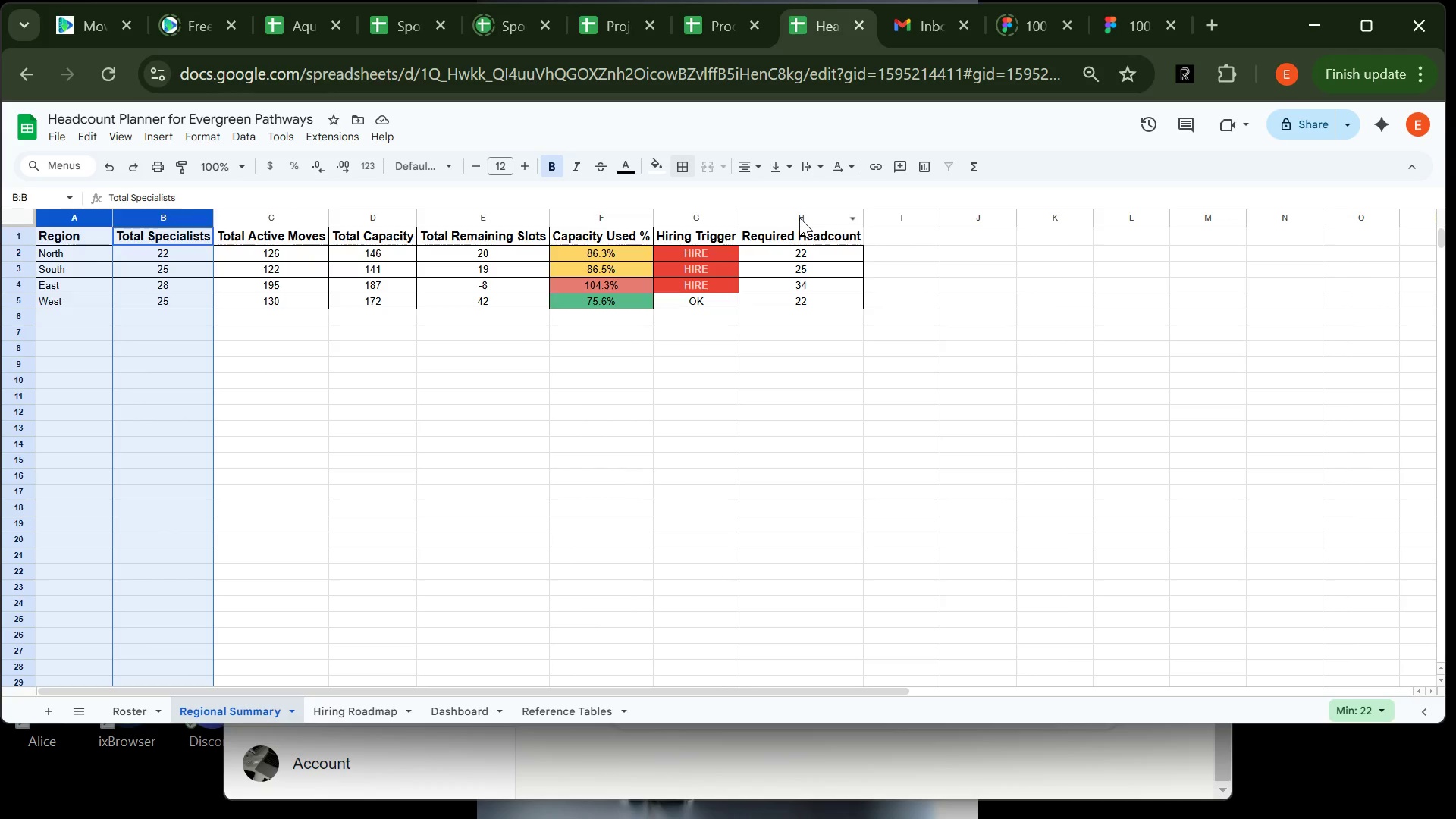 
left_click([799, 218])
 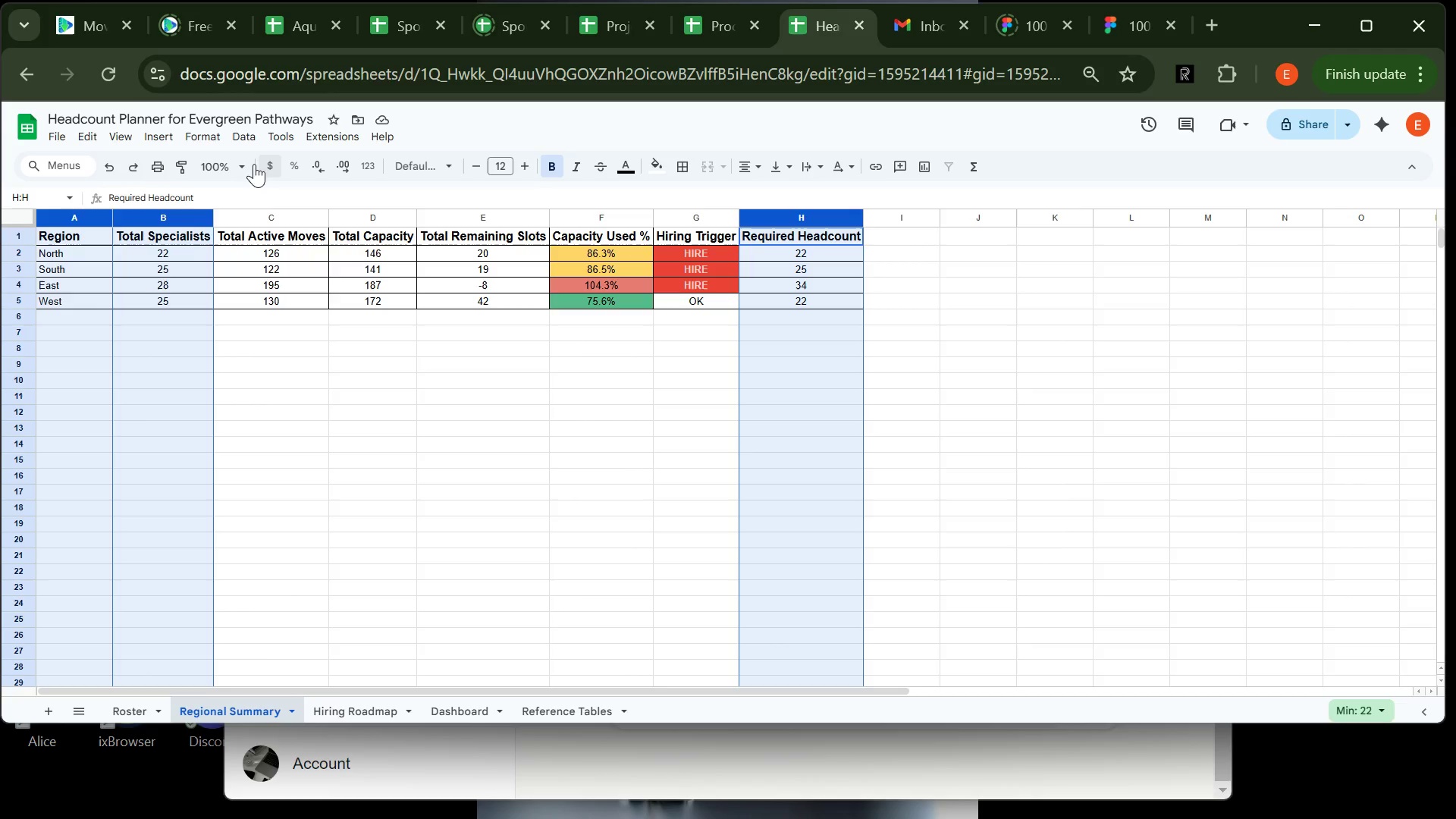 
wait(6.41)
 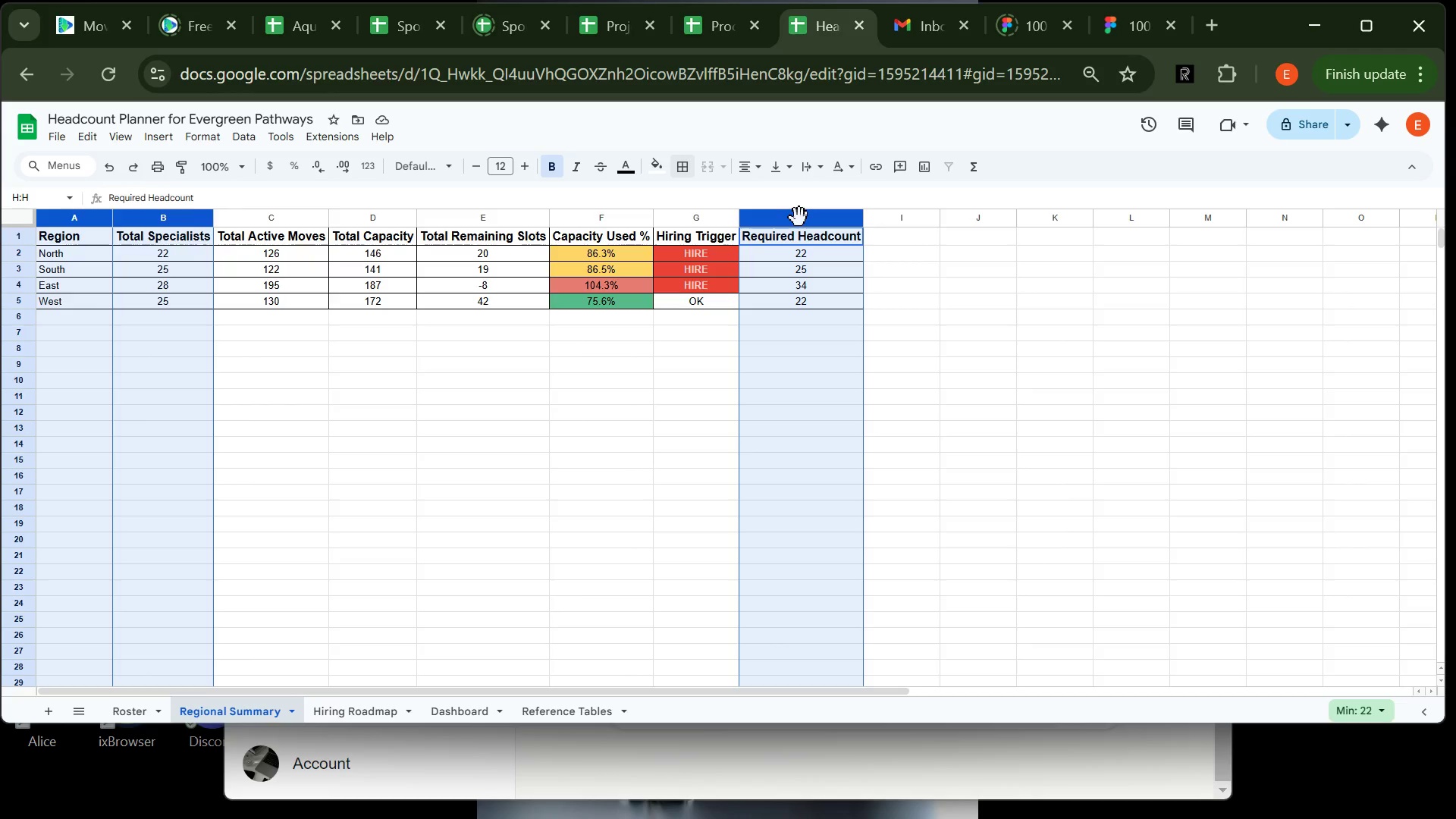 
left_click([161, 144])
 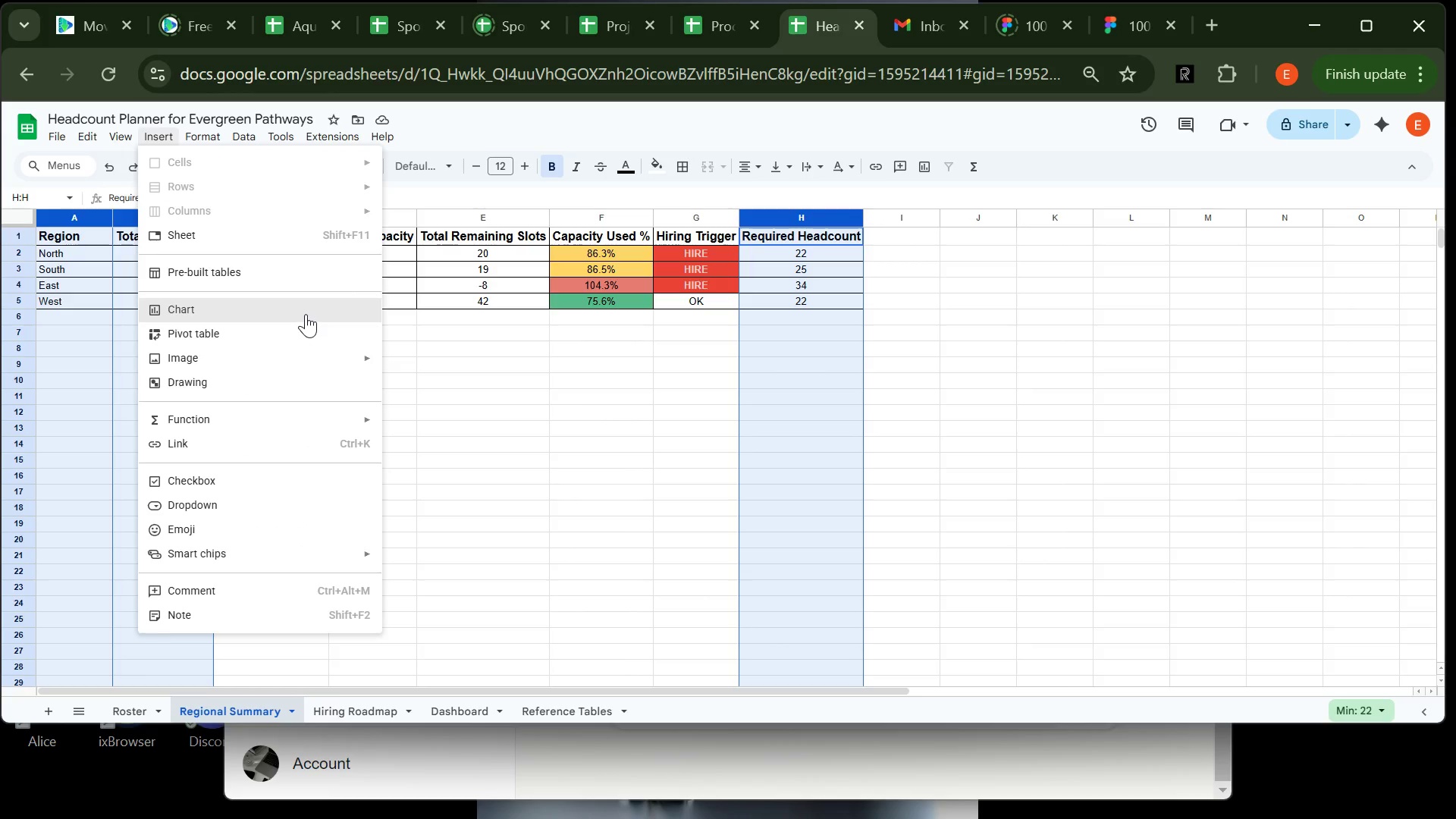 
left_click([309, 312])
 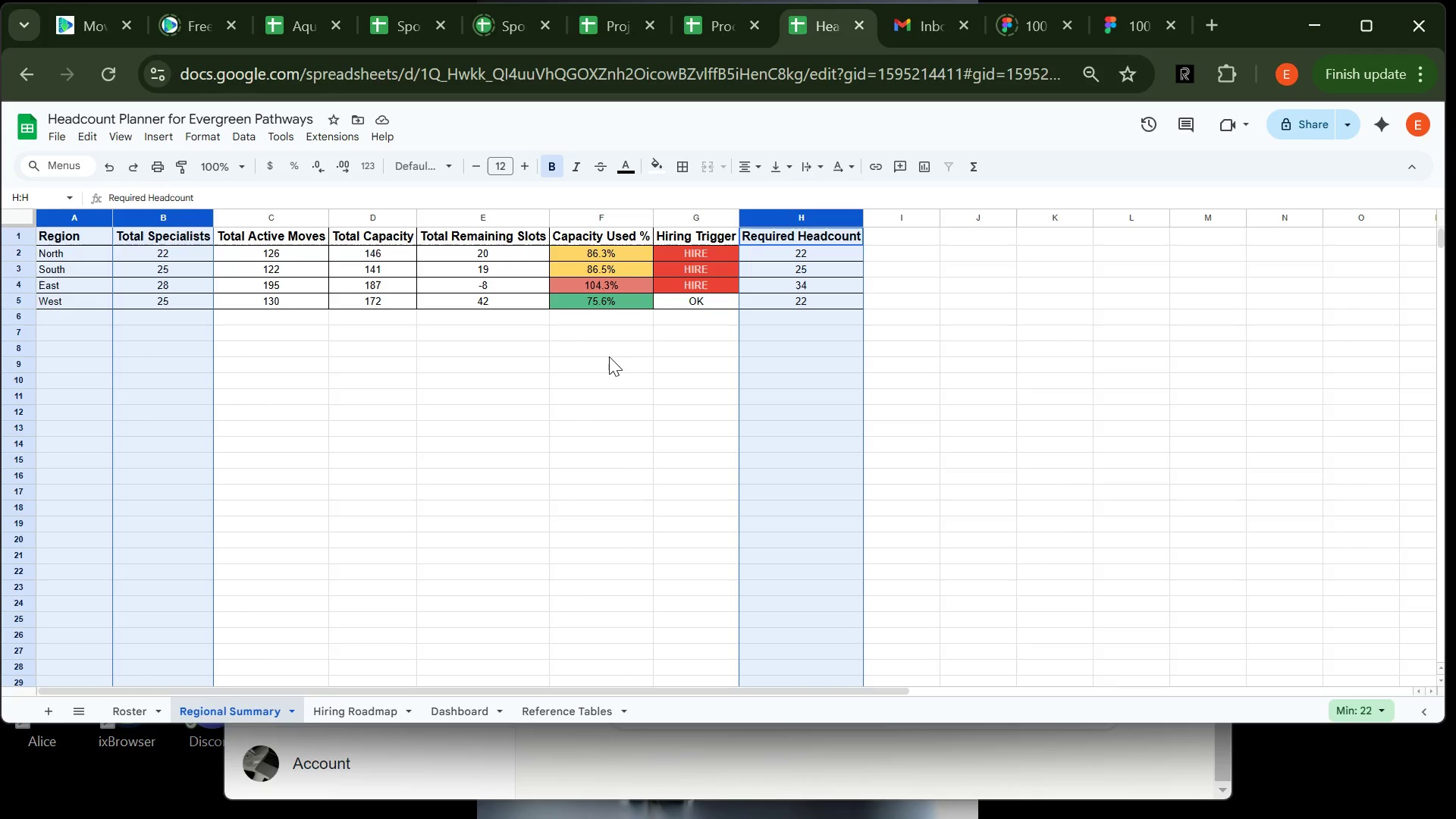 
wait(9.89)
 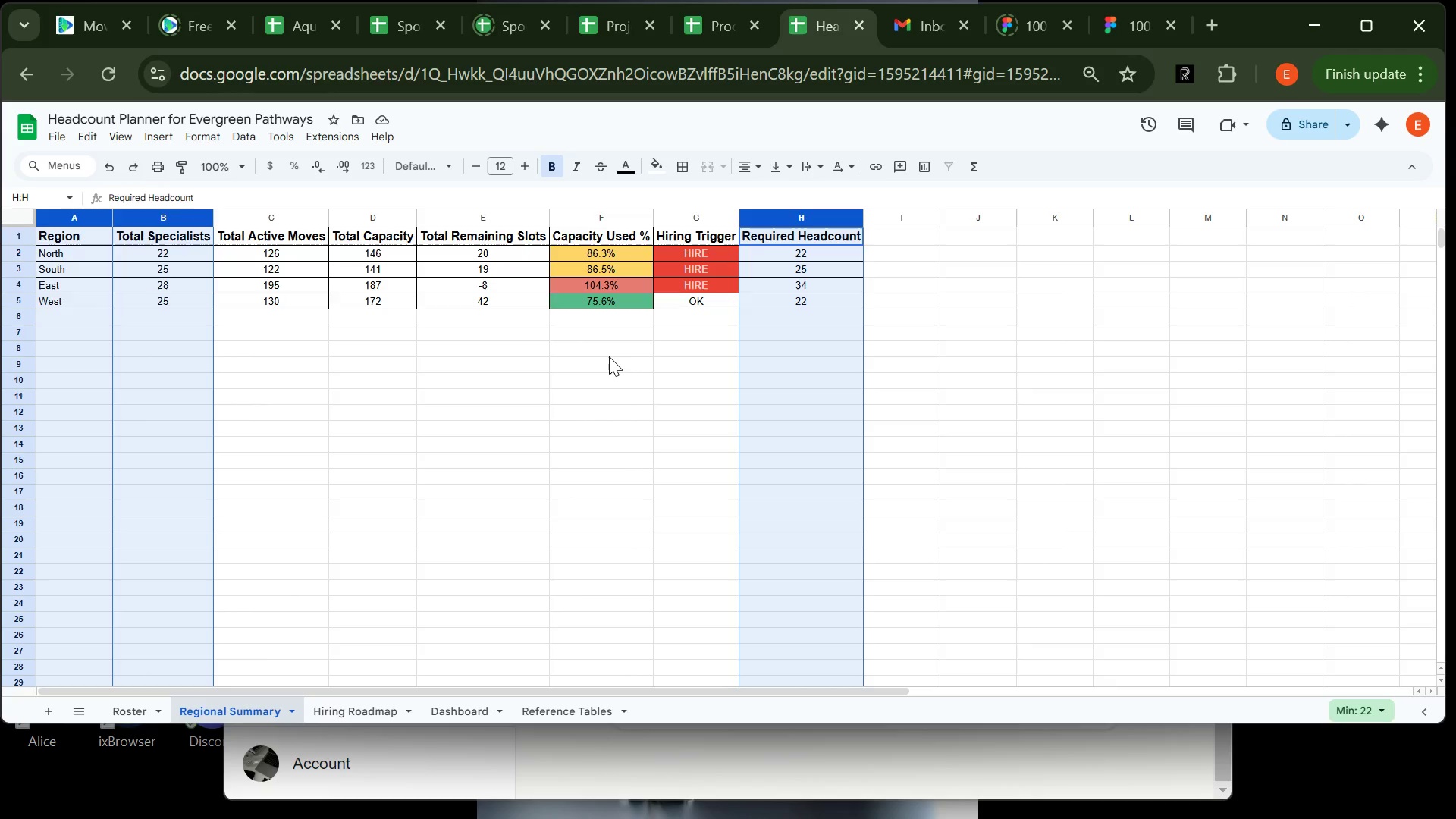 
mouse_move([1366, 267])
 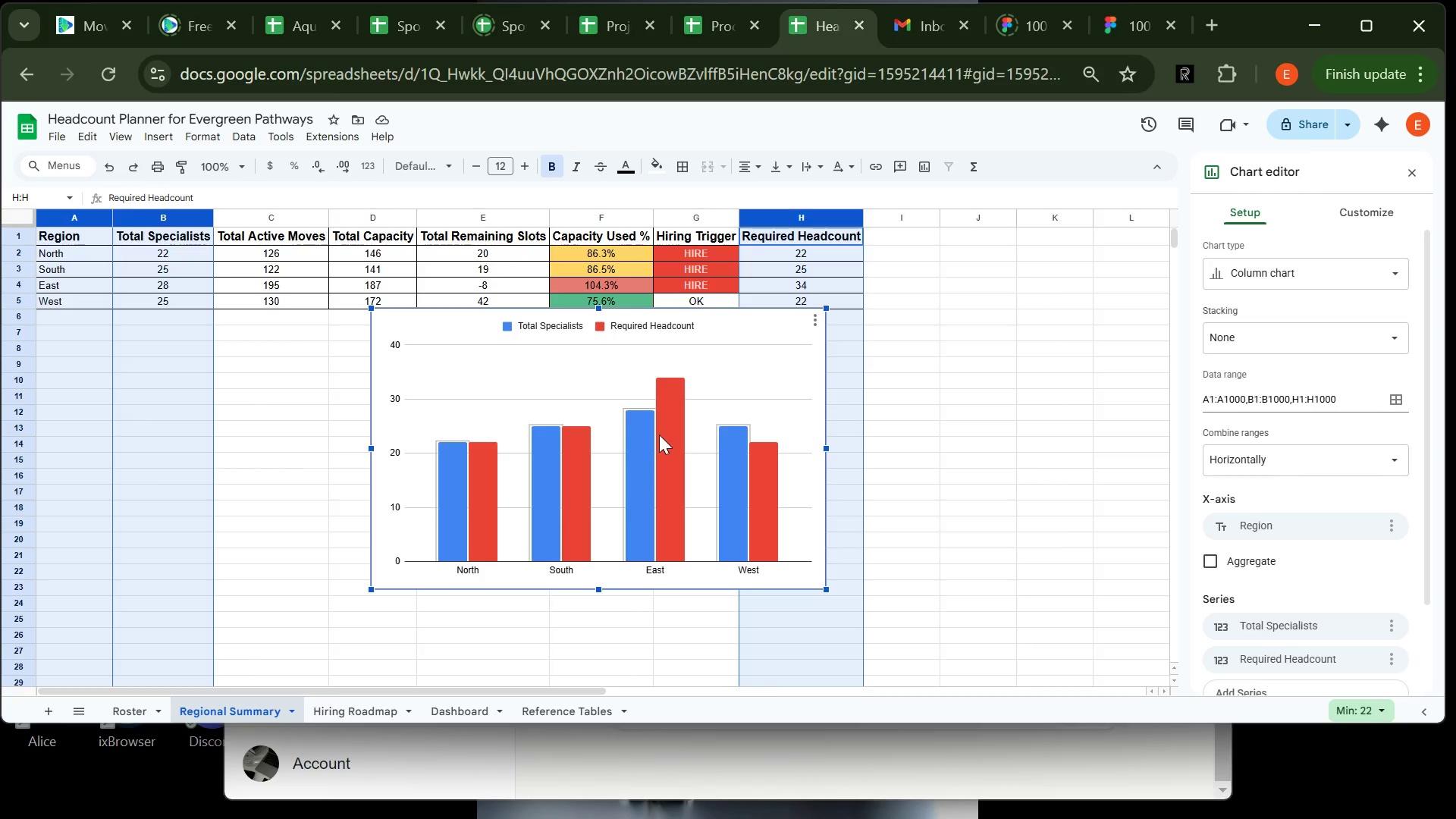 
wait(17.24)
 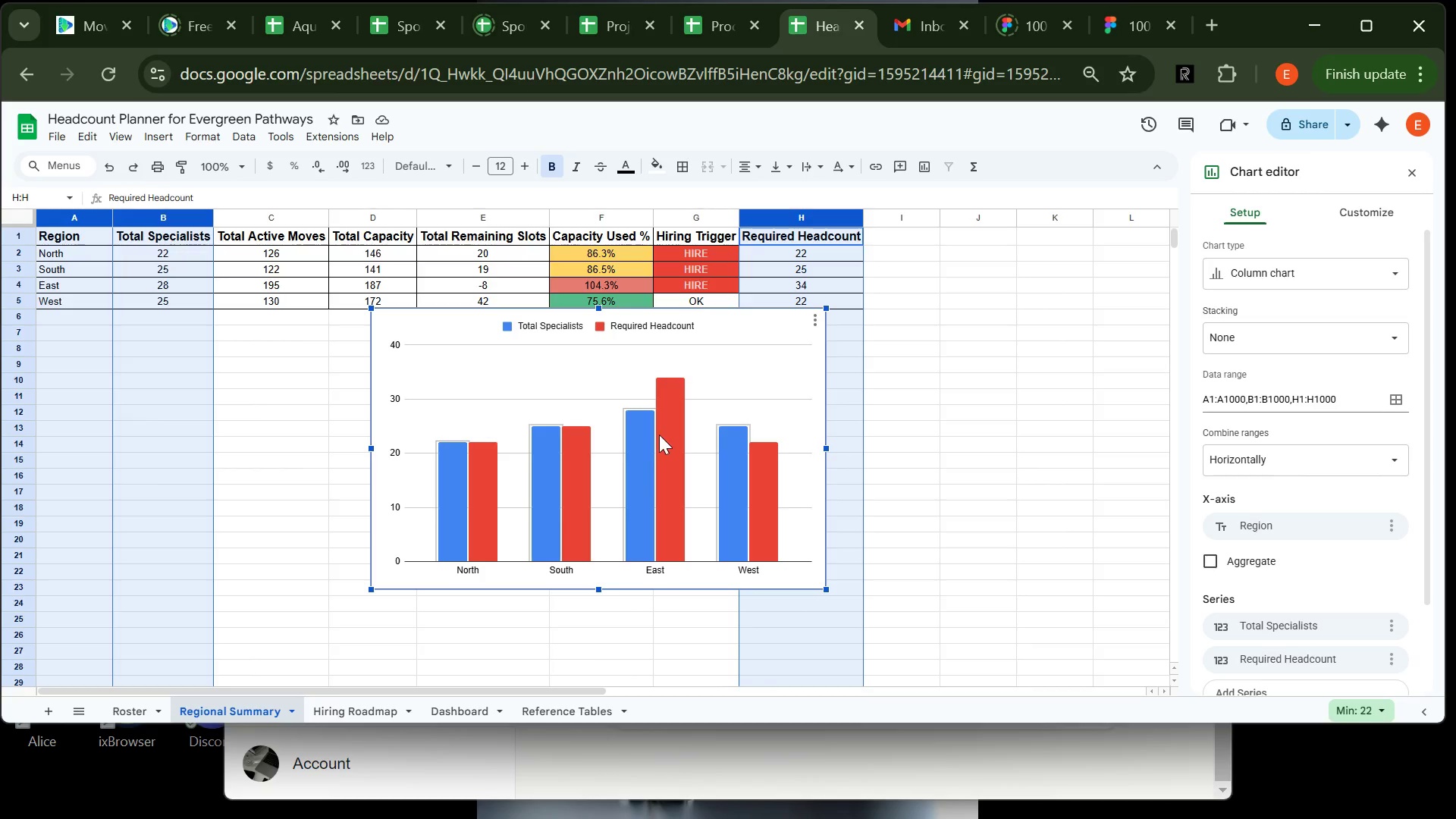 
left_click([1373, 215])
 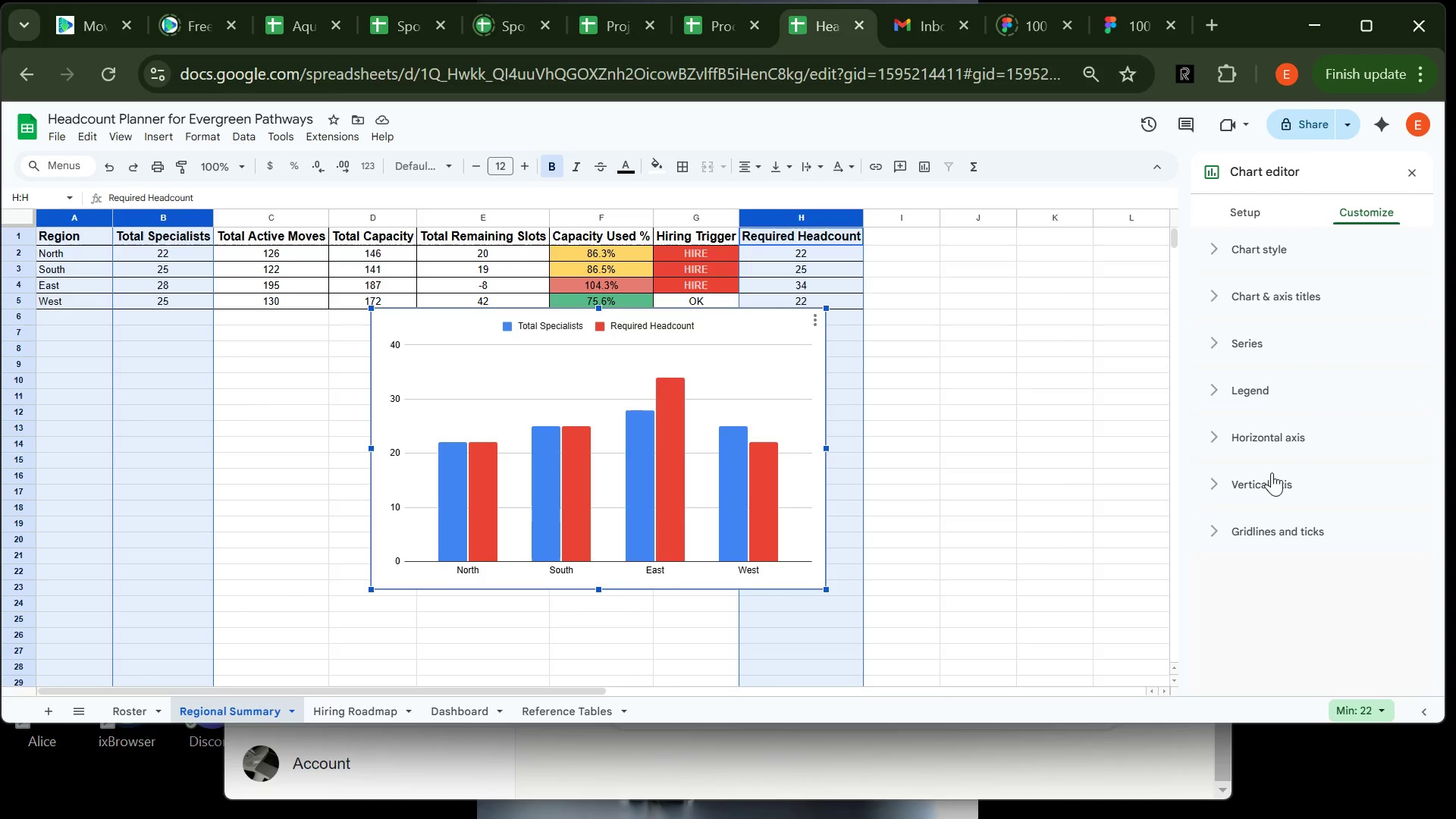 
left_click([1269, 480])
 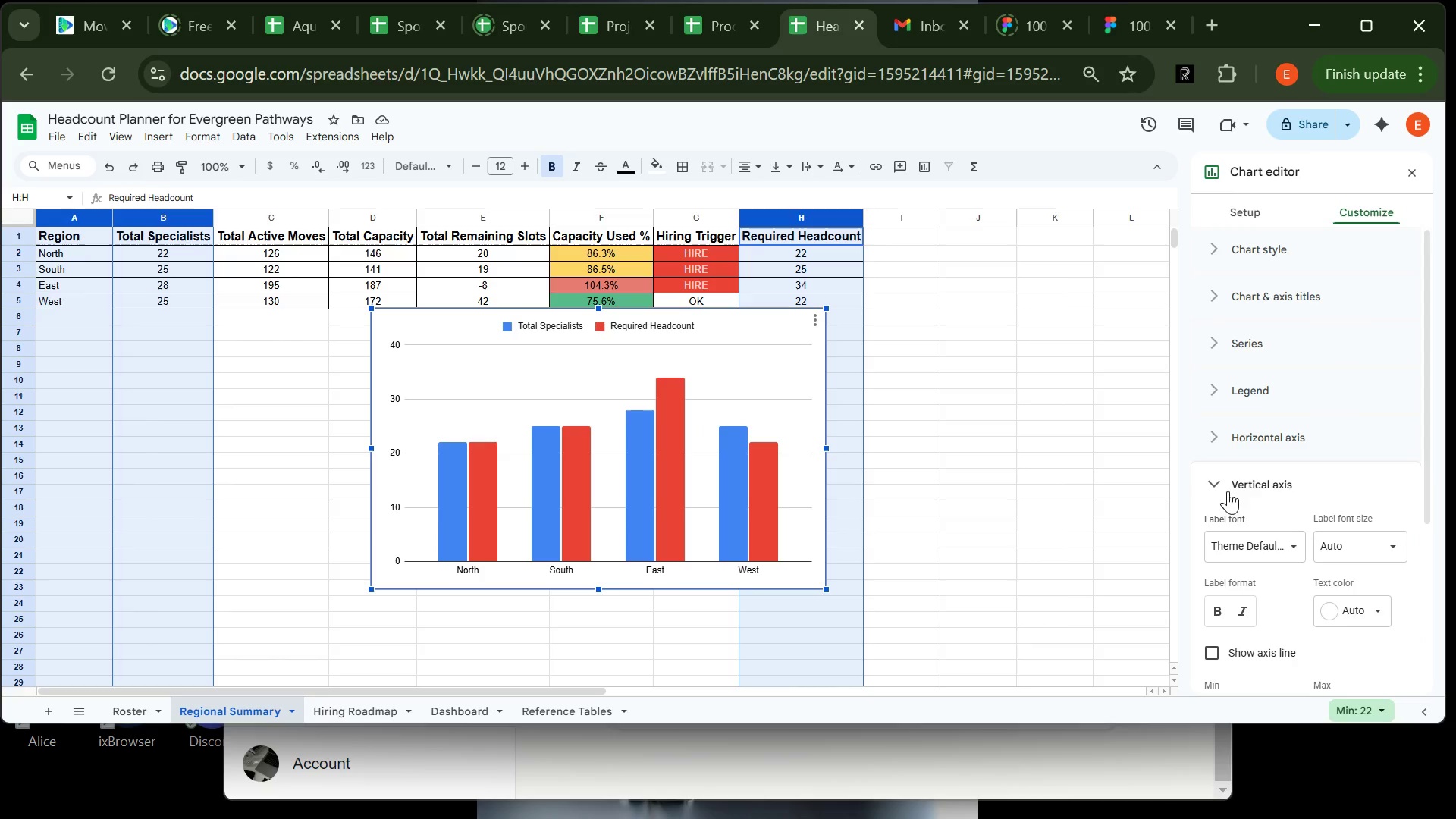 
mouse_move([1251, 437])
 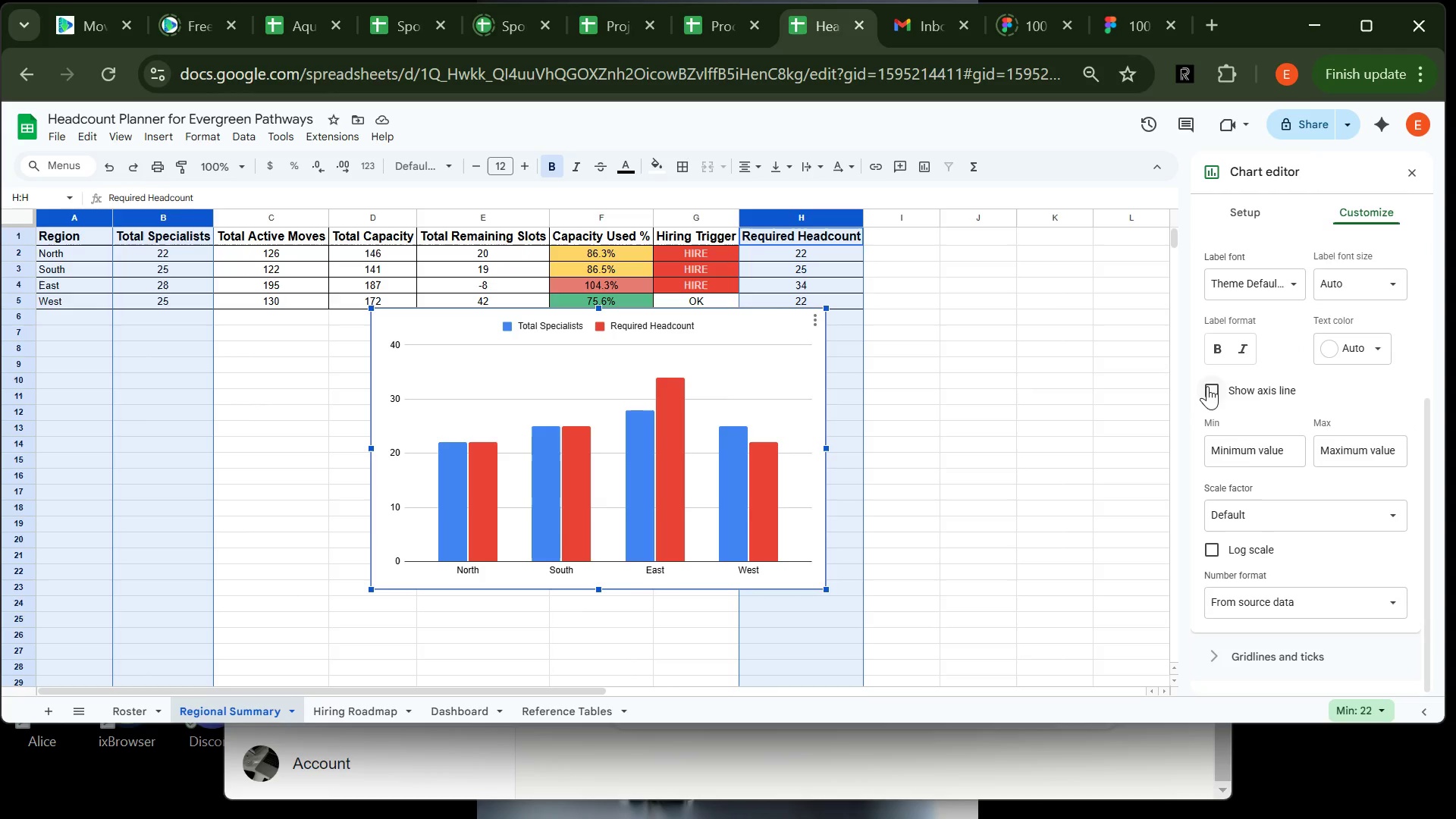 
left_click([1207, 386])
 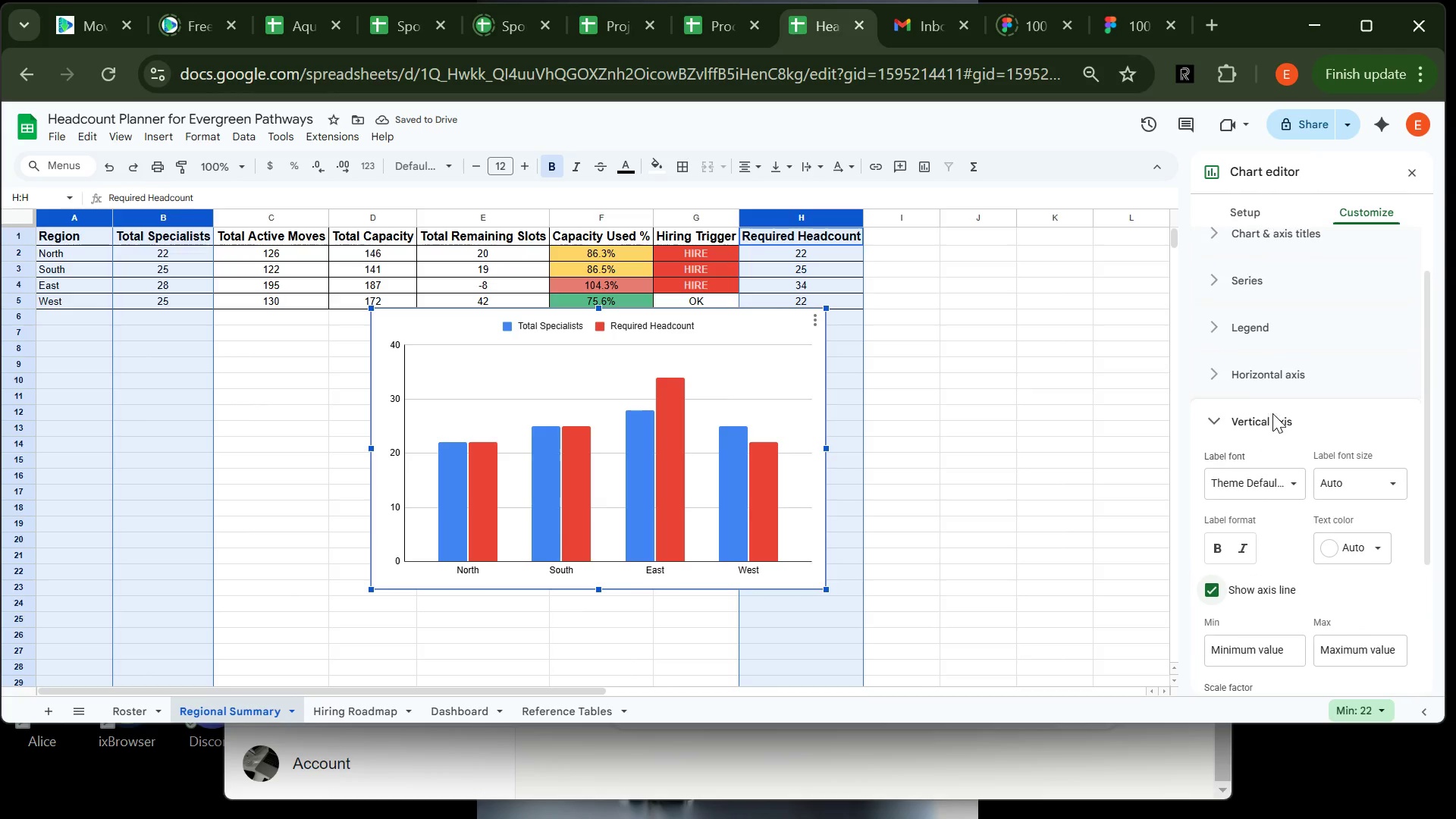 
wait(6.58)
 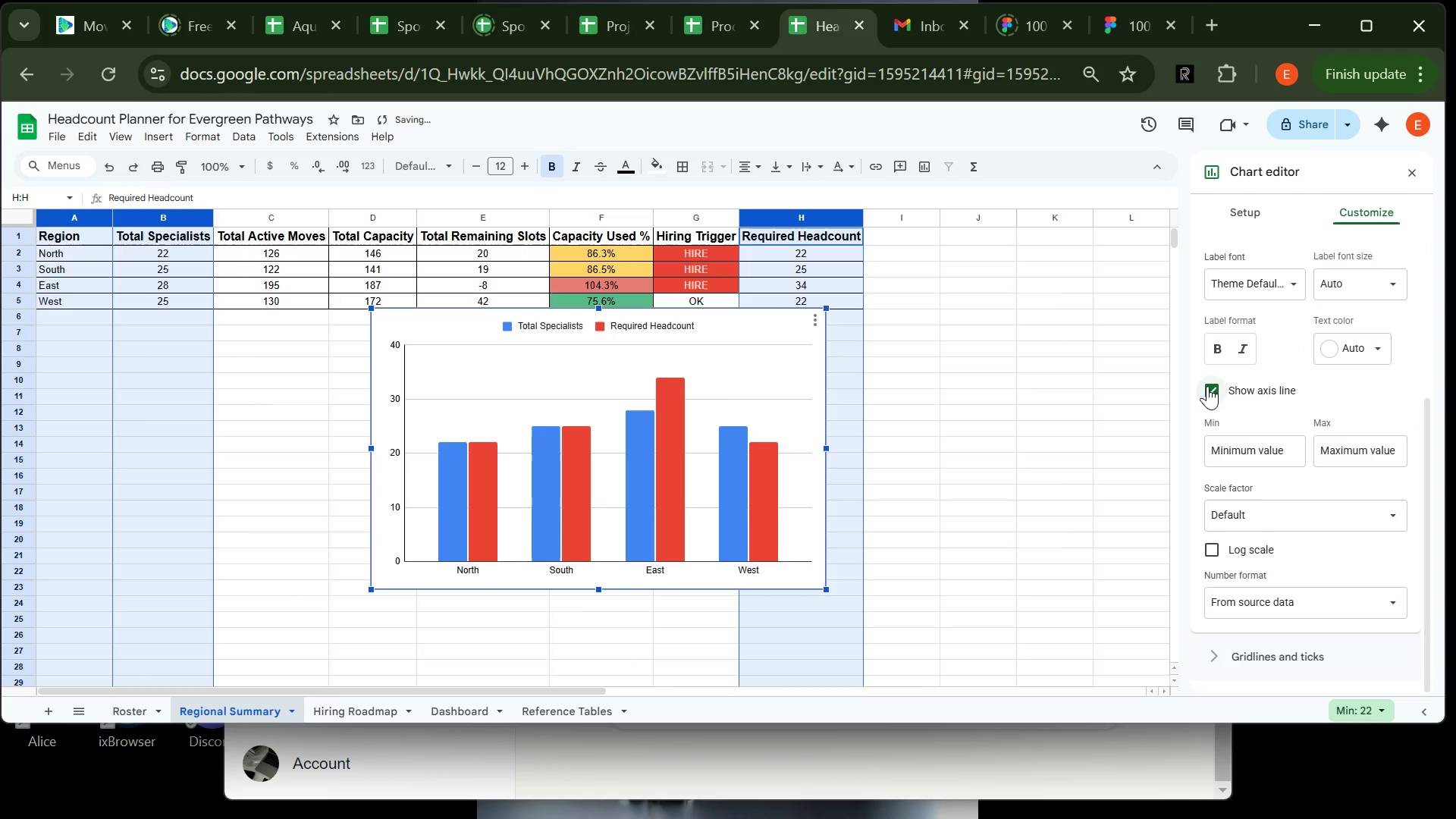 
left_click([1217, 418])
 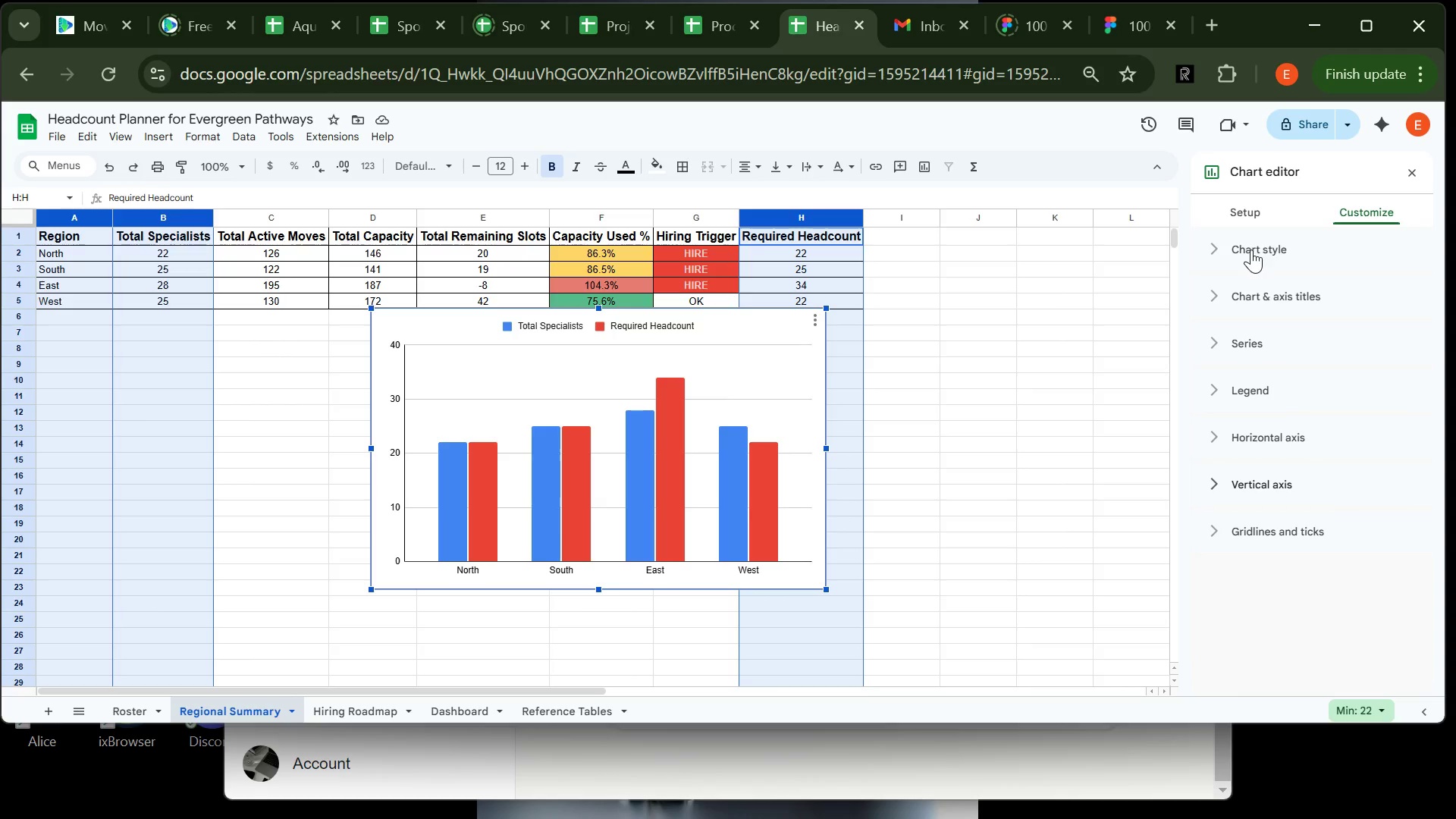 
left_click([1251, 249])
 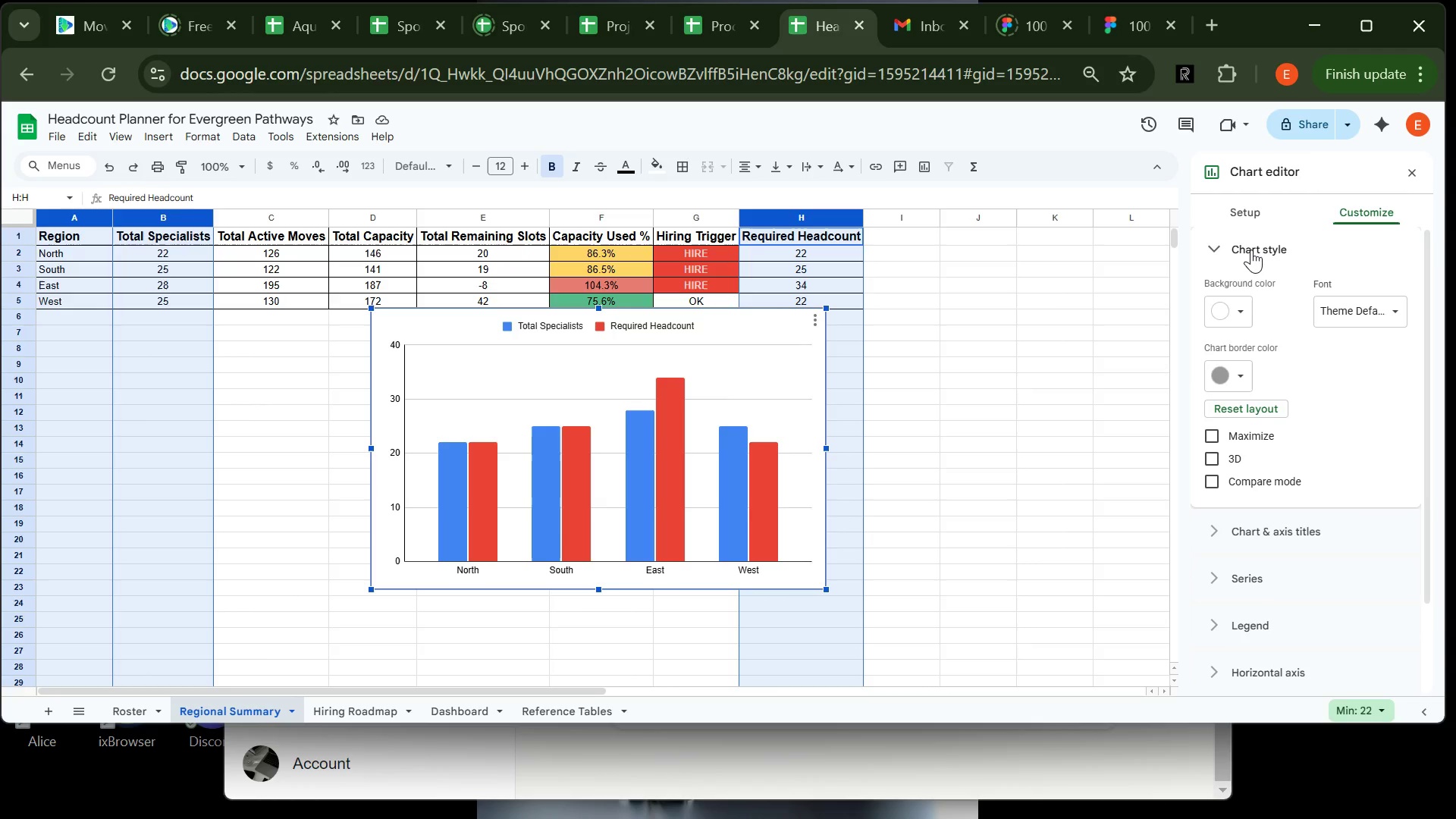 
left_click([1251, 249])
 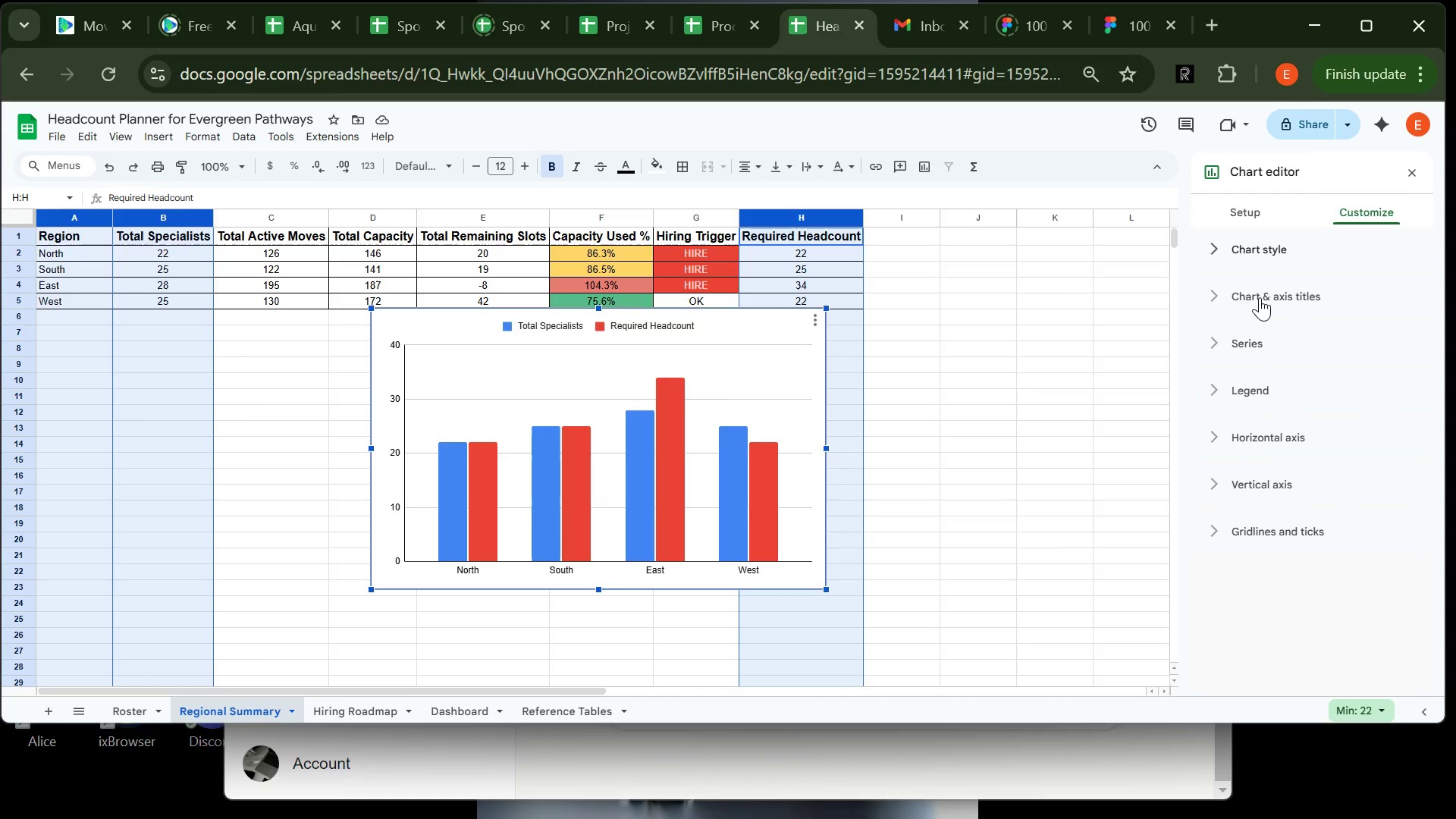 
left_click([1260, 297])
 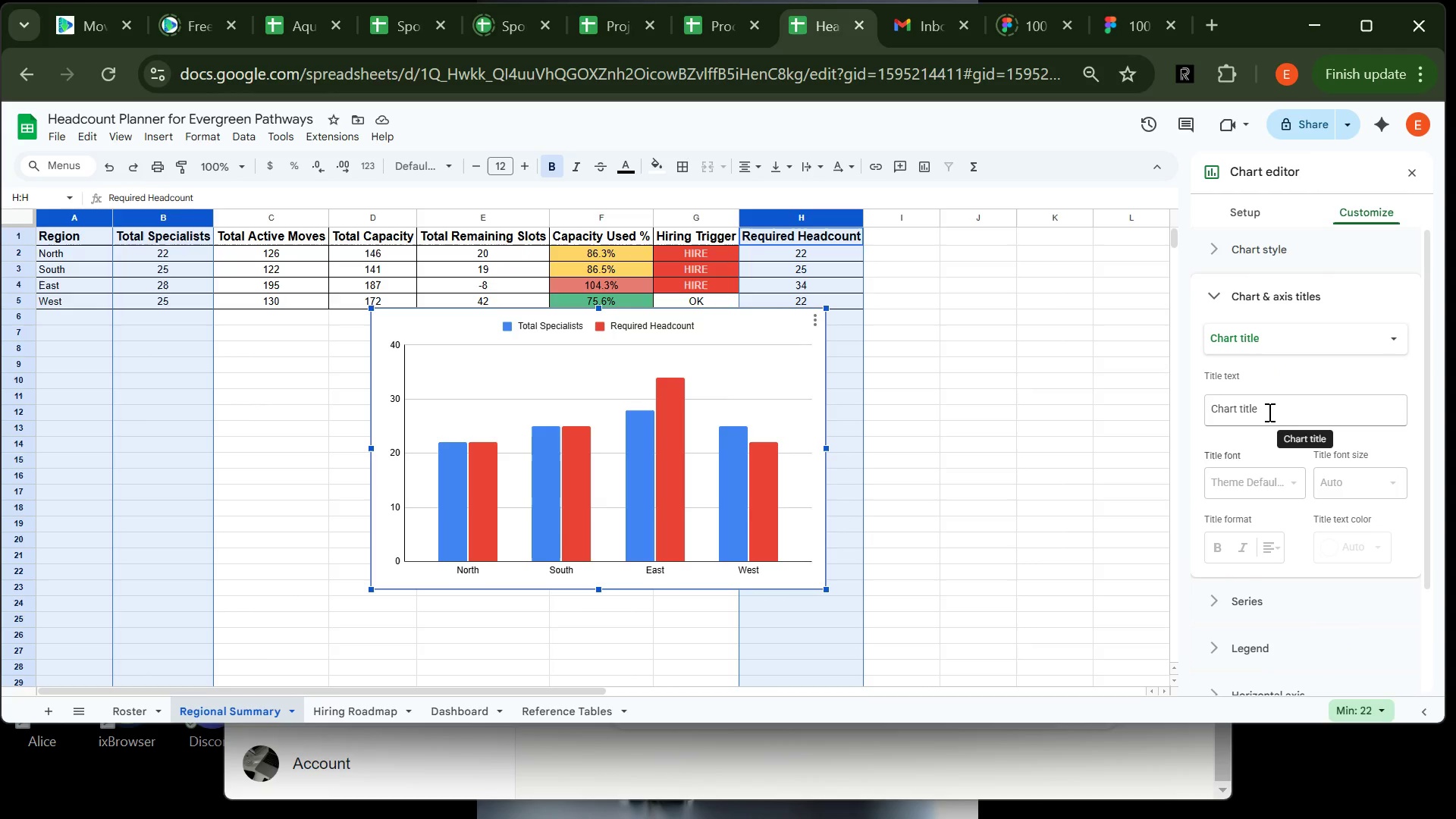 
left_click([1268, 412])
 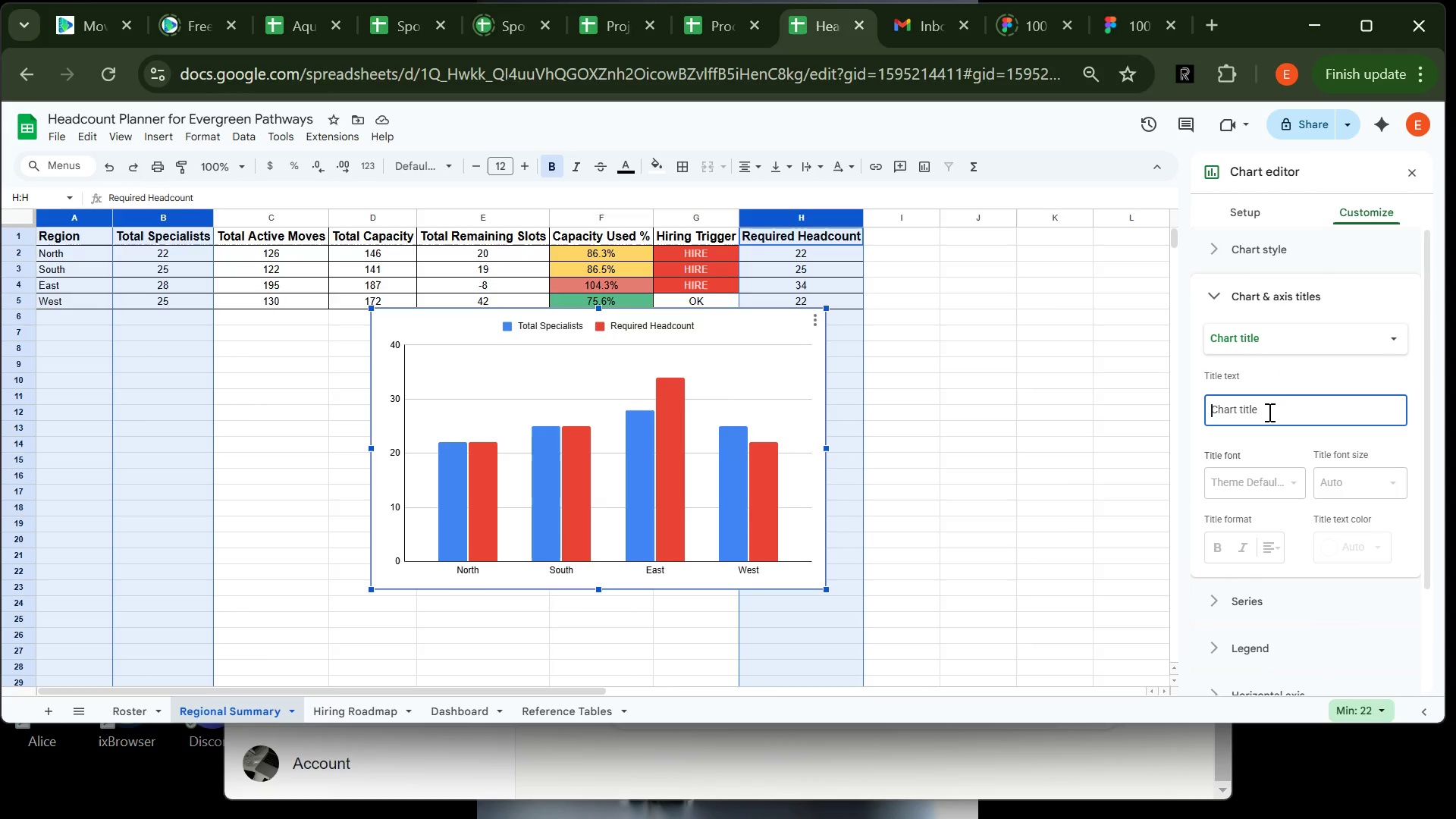 
key(Backspace)
 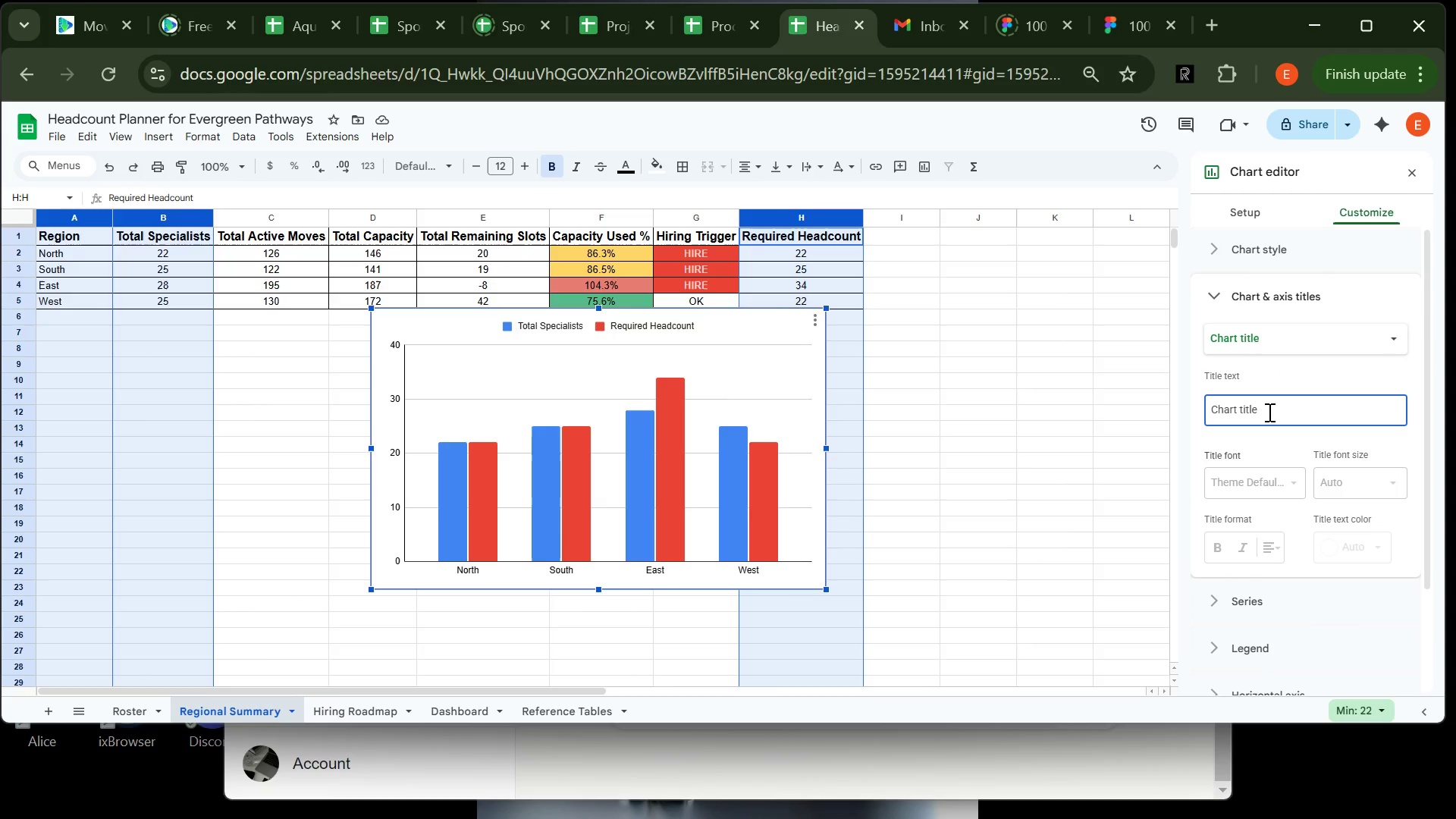 
type(CURRENT vs  Reqquired )
key(Backspace)
key(Backspace)
key(Backspace)
key(Backspace)
key(Backspace)
key(Backspace)
key(Backspace)
type(uired headcount )
key(Backspace)
key(Backspace)
key(Backspace)
type(Headcount )
 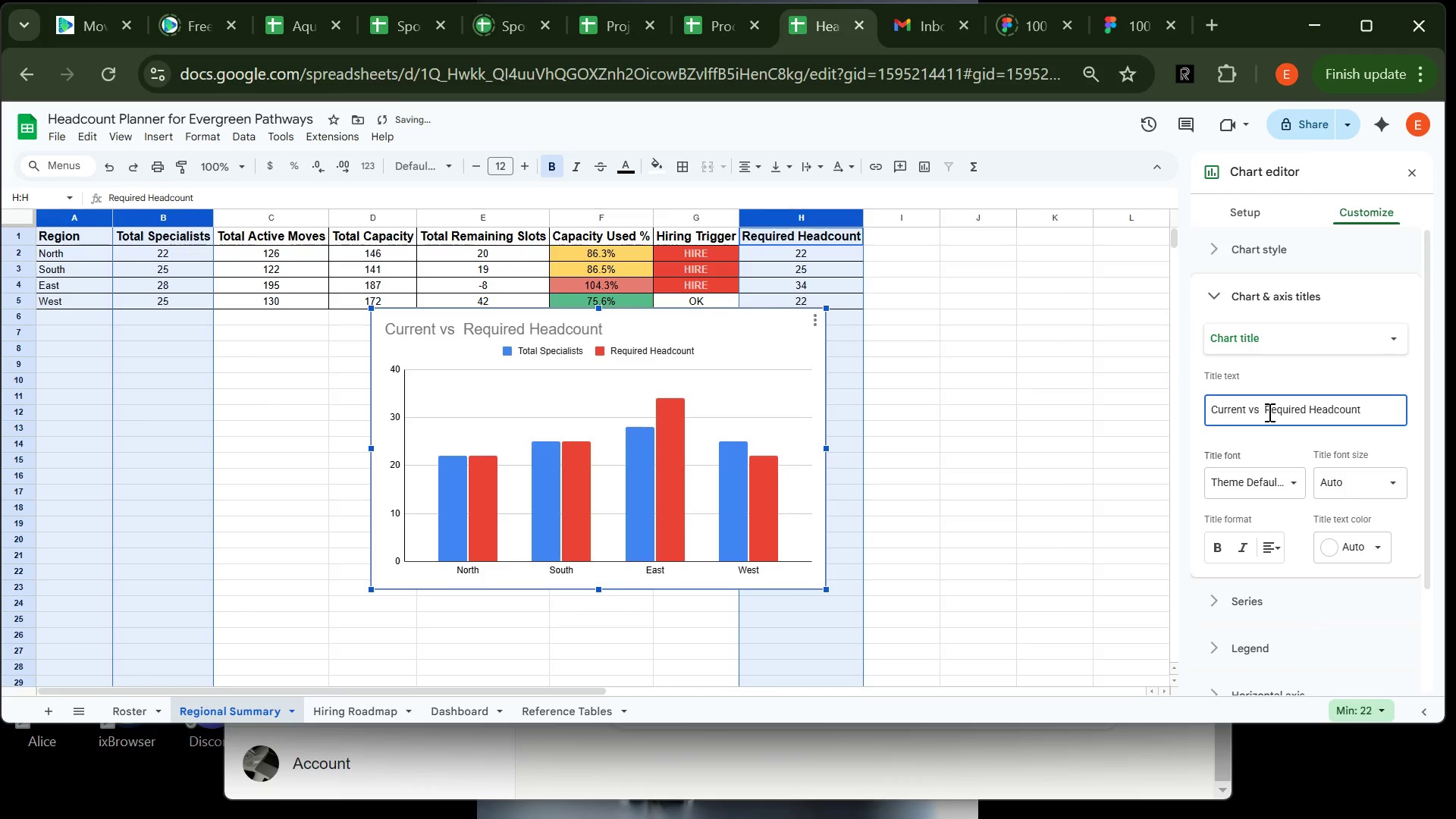 
type(by Region)
key(Backspace)
key(Backspace)
key(Backspace)
type(gion)
 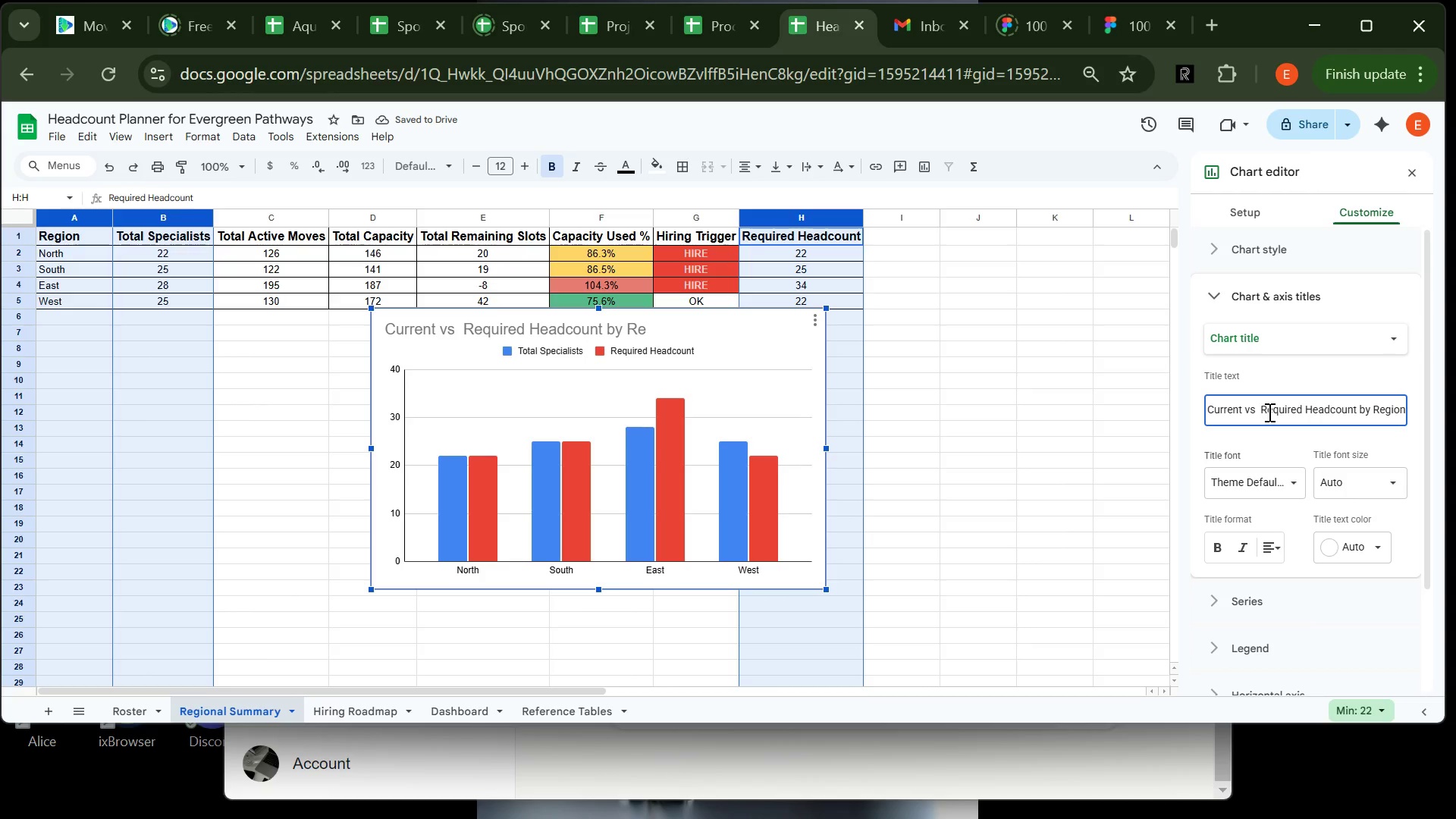 
mouse_move([1233, 509])
 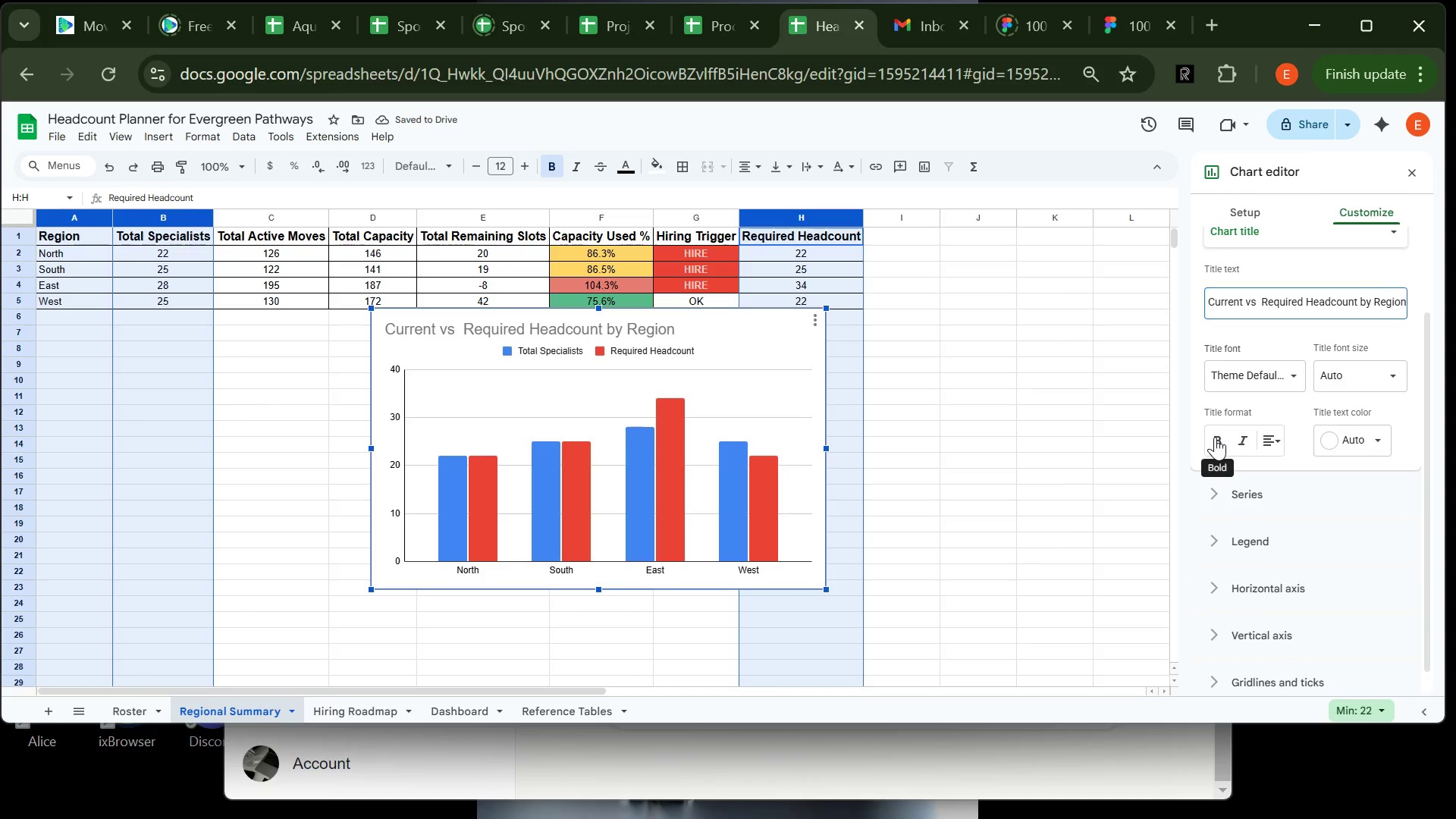 
left_click([1215, 437])
 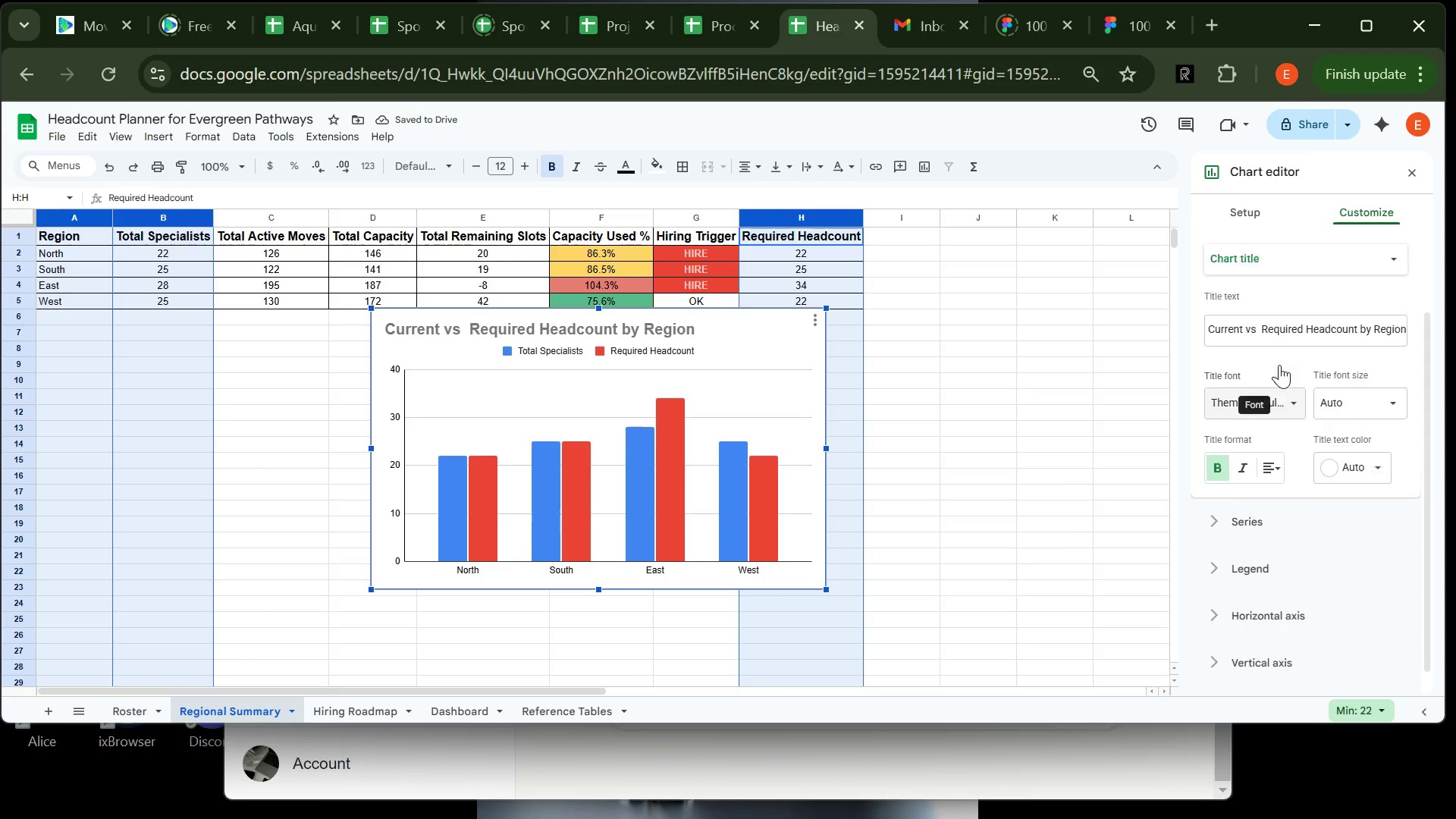 
wait(5.95)
 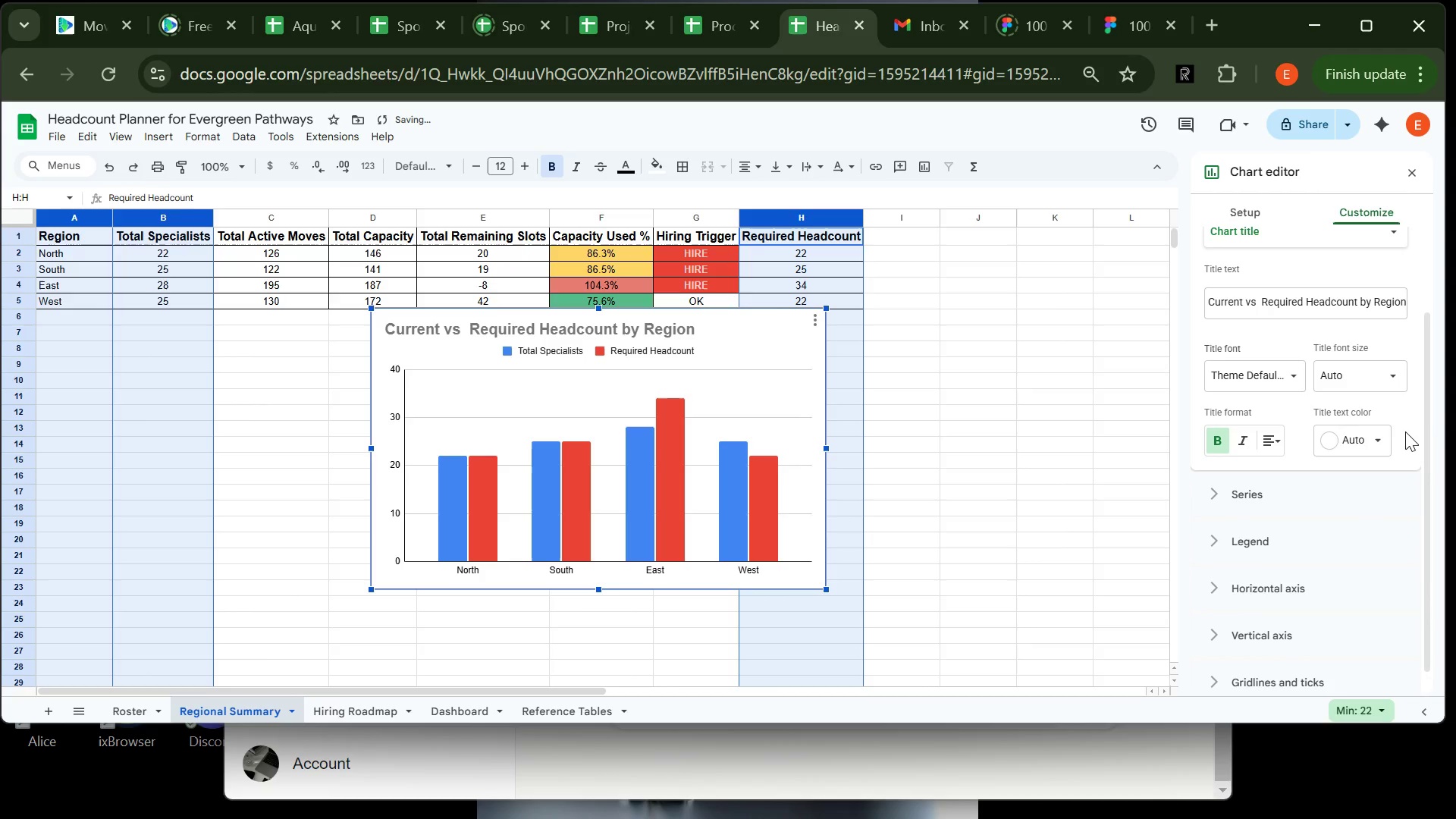 
left_click([1231, 250])
 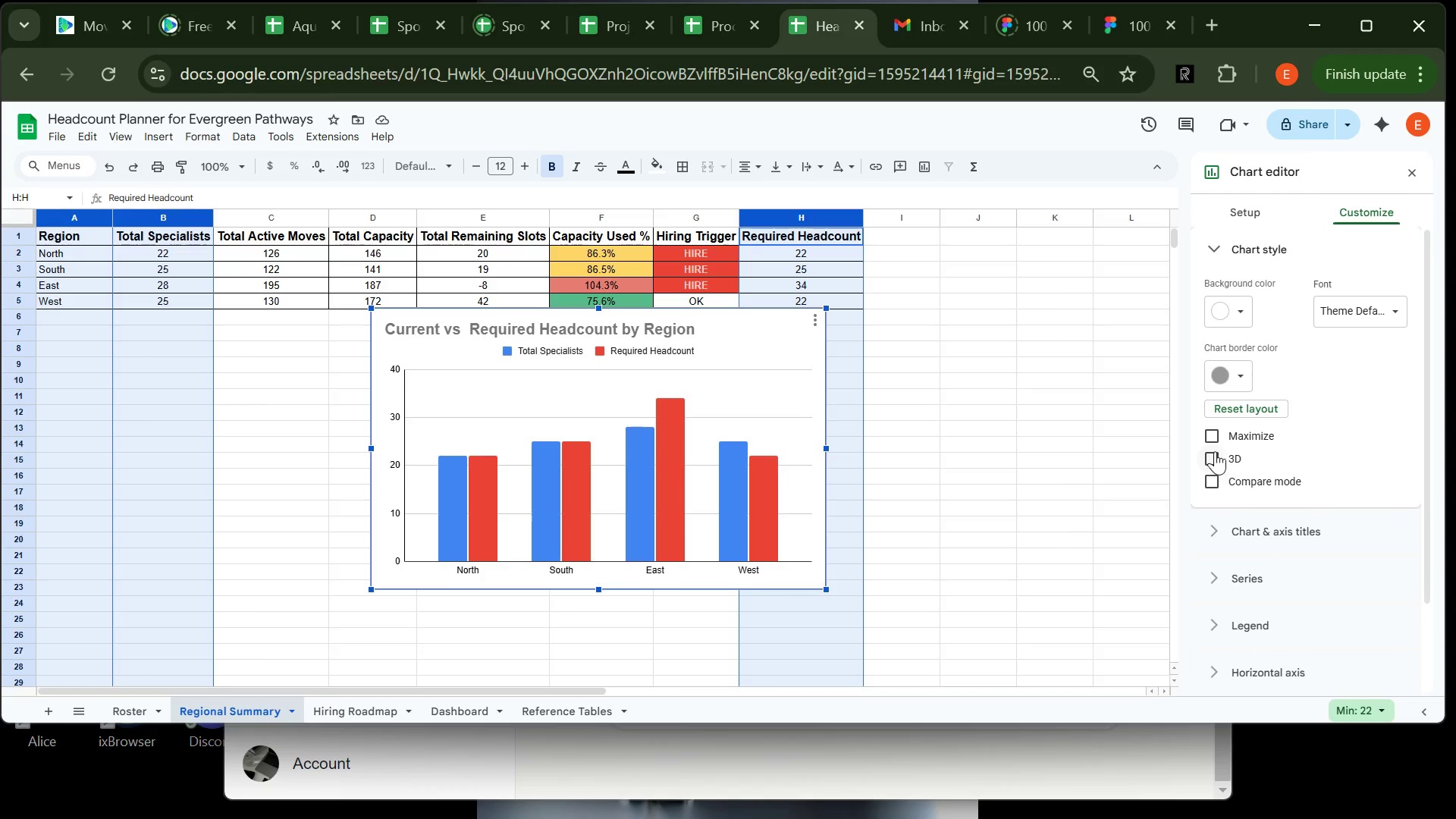 
left_click([1215, 451])
 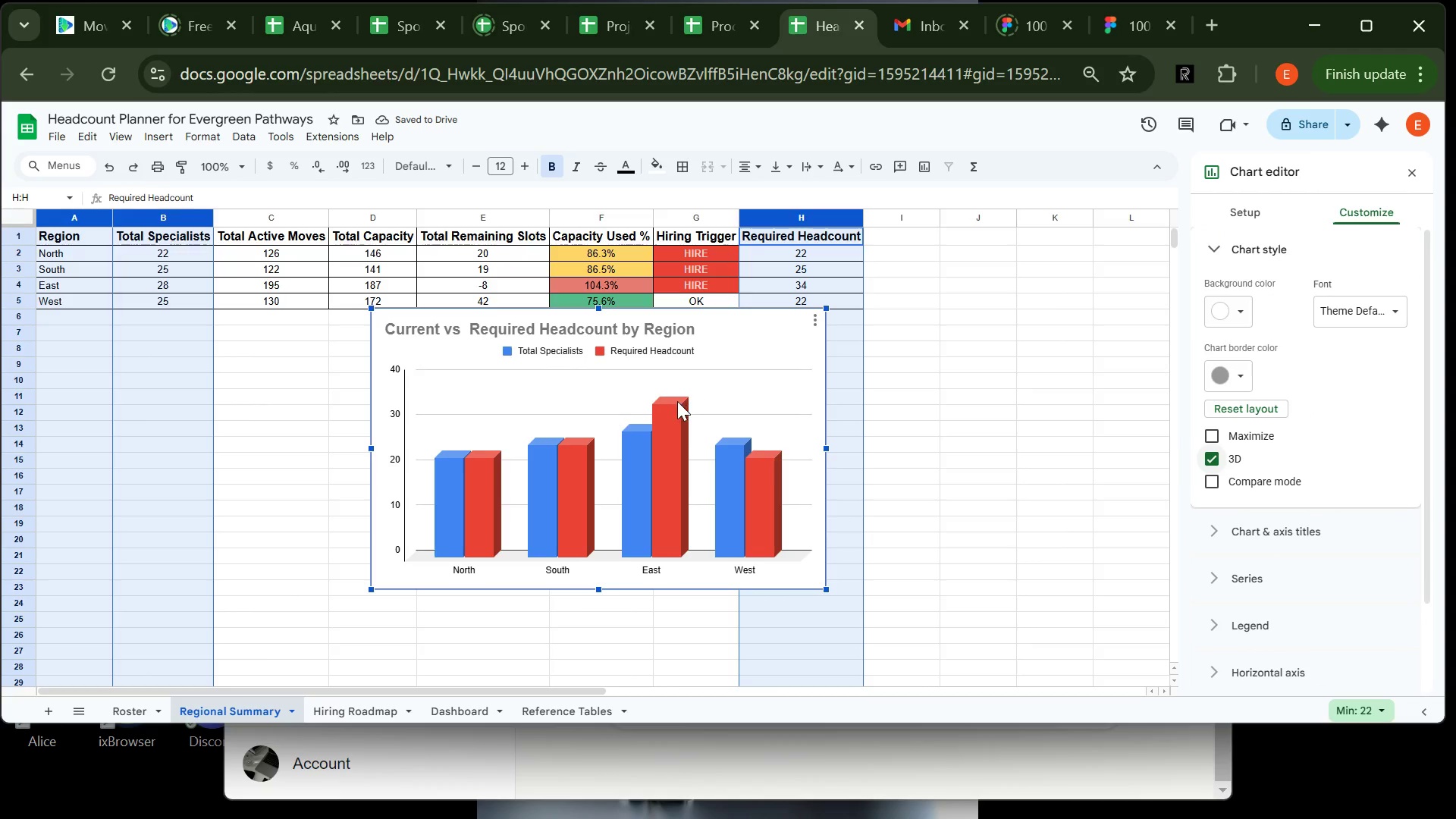 
wait(6.61)
 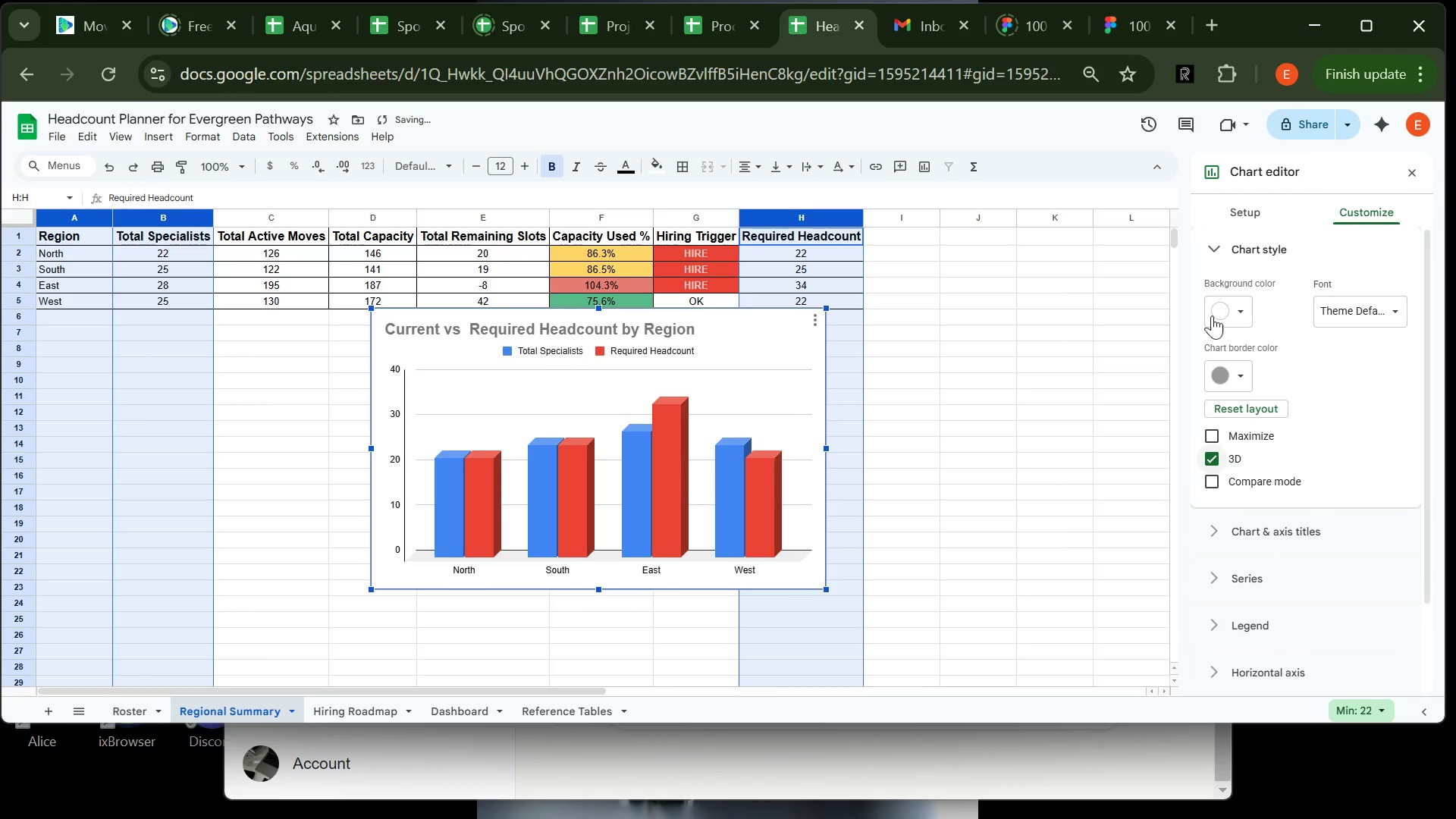 
left_click([386, 501])
 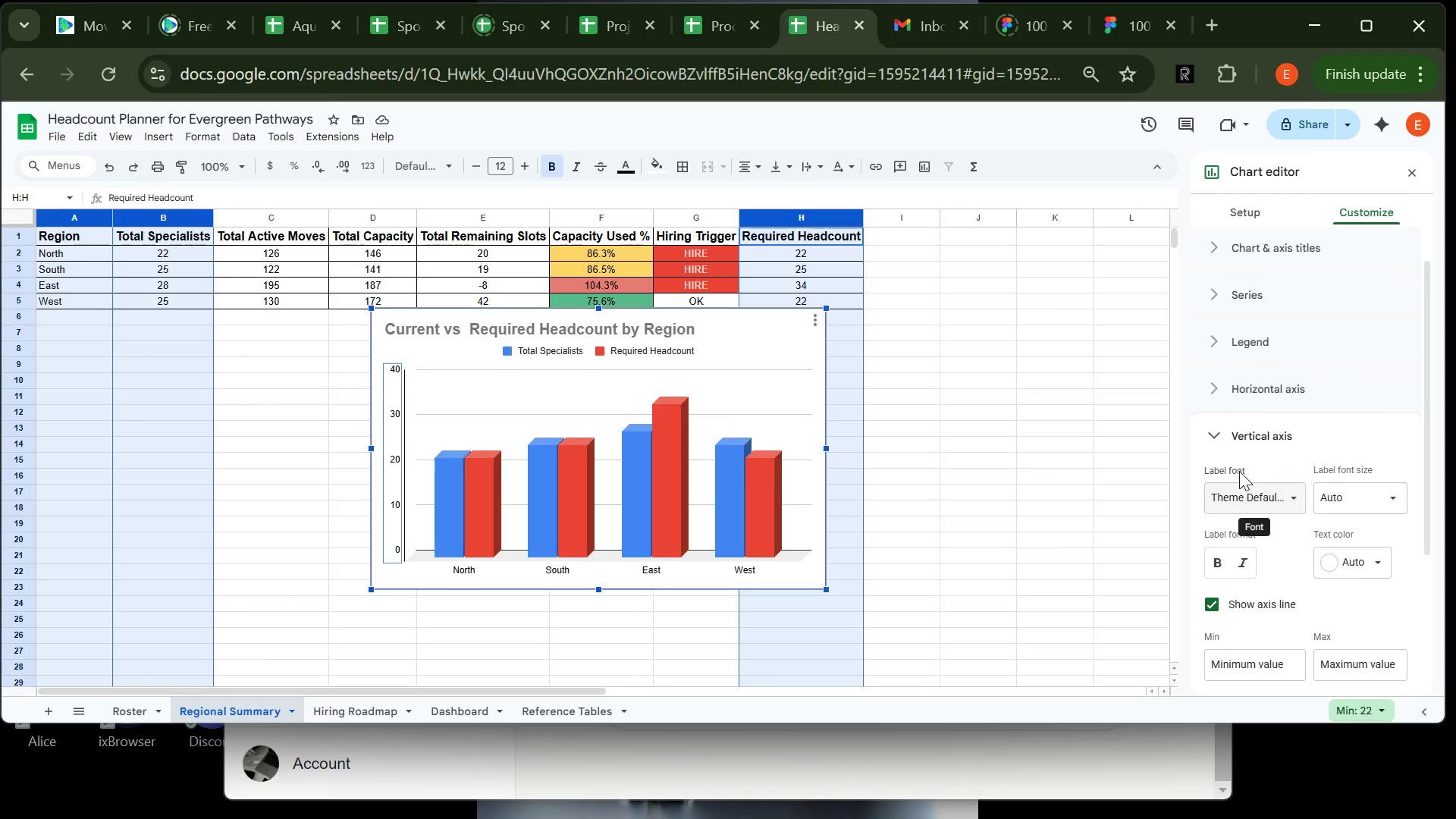 
wait(8.73)
 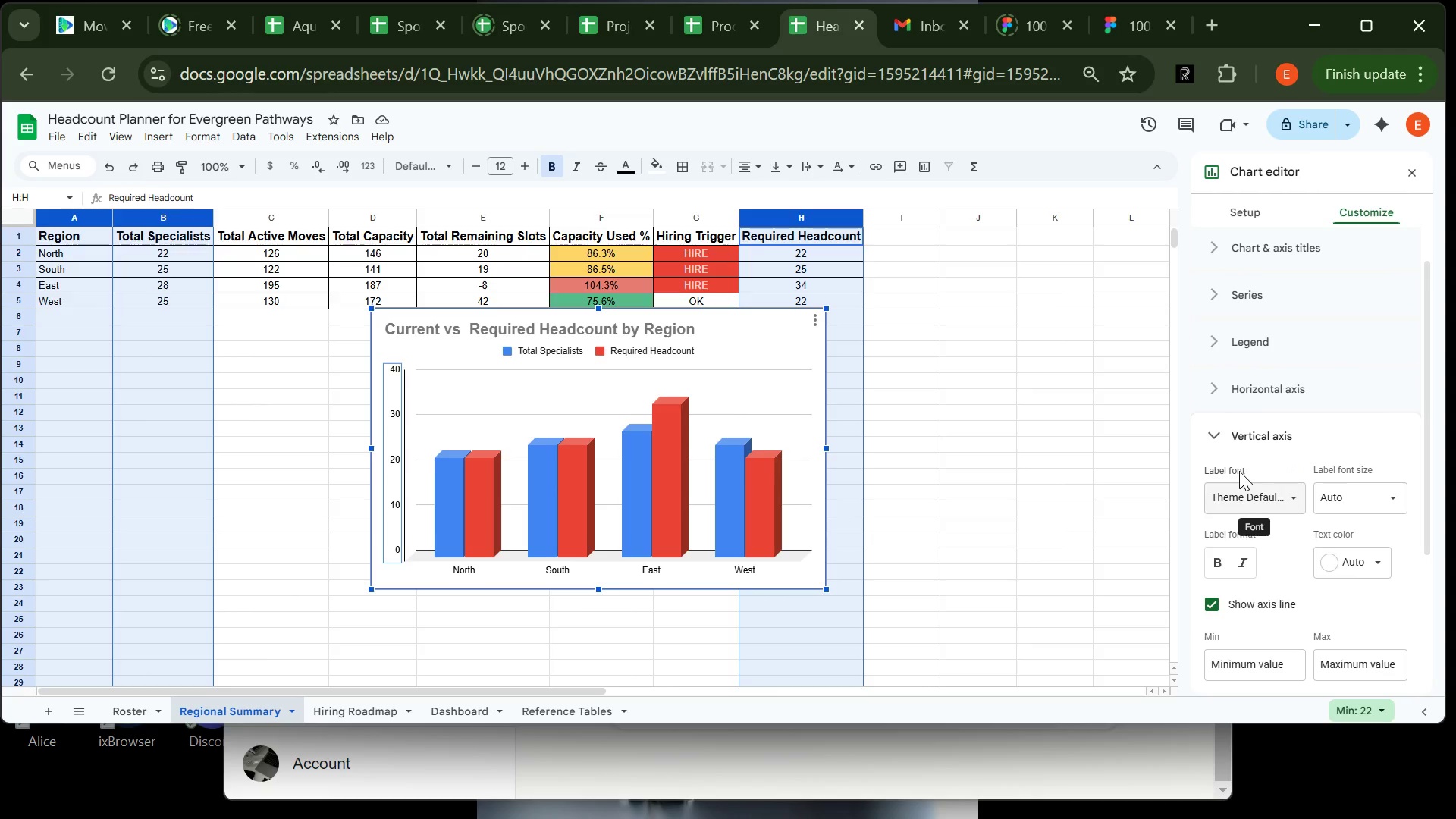 
left_click([1221, 556])
 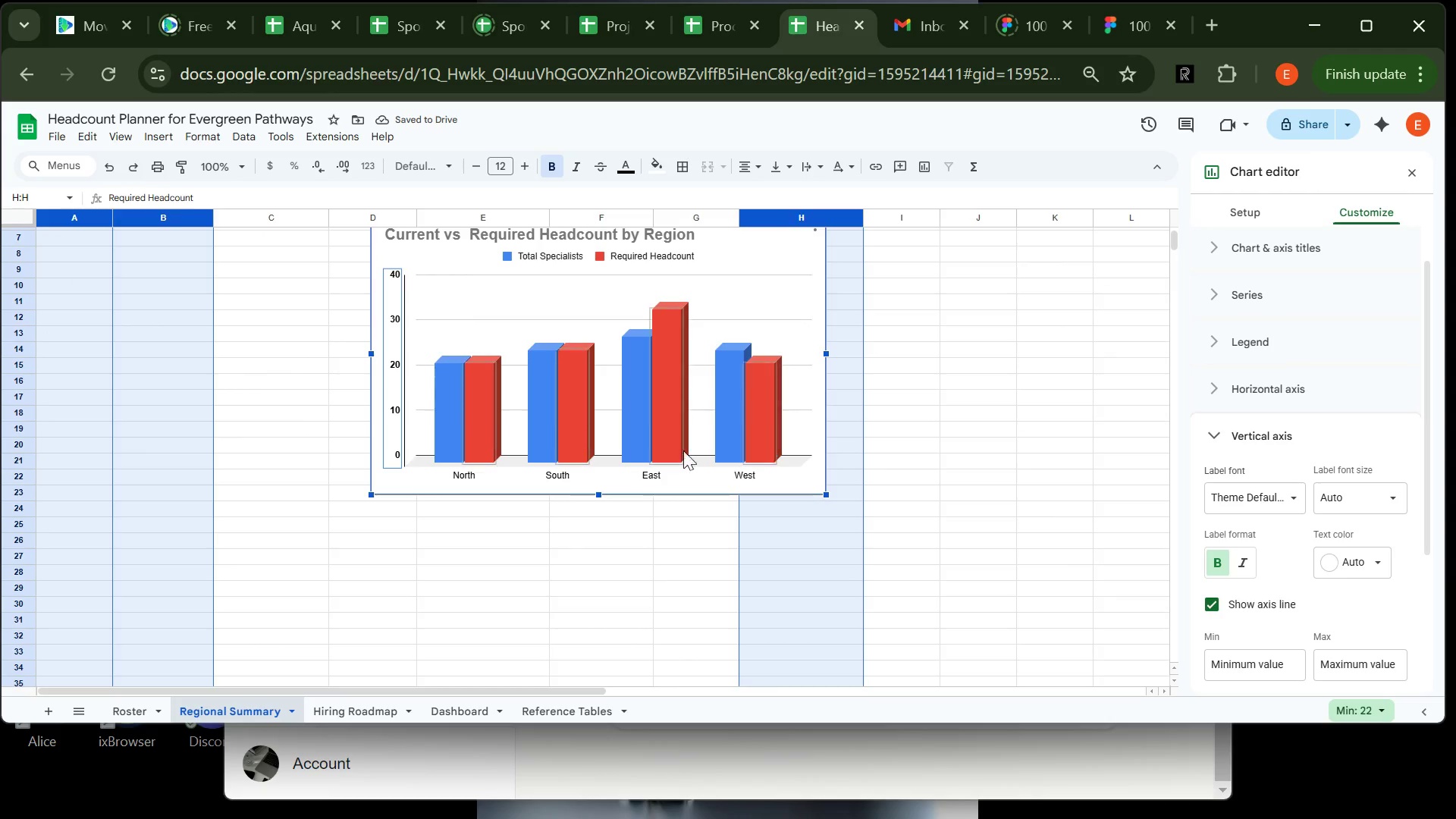 
left_click([553, 472])
 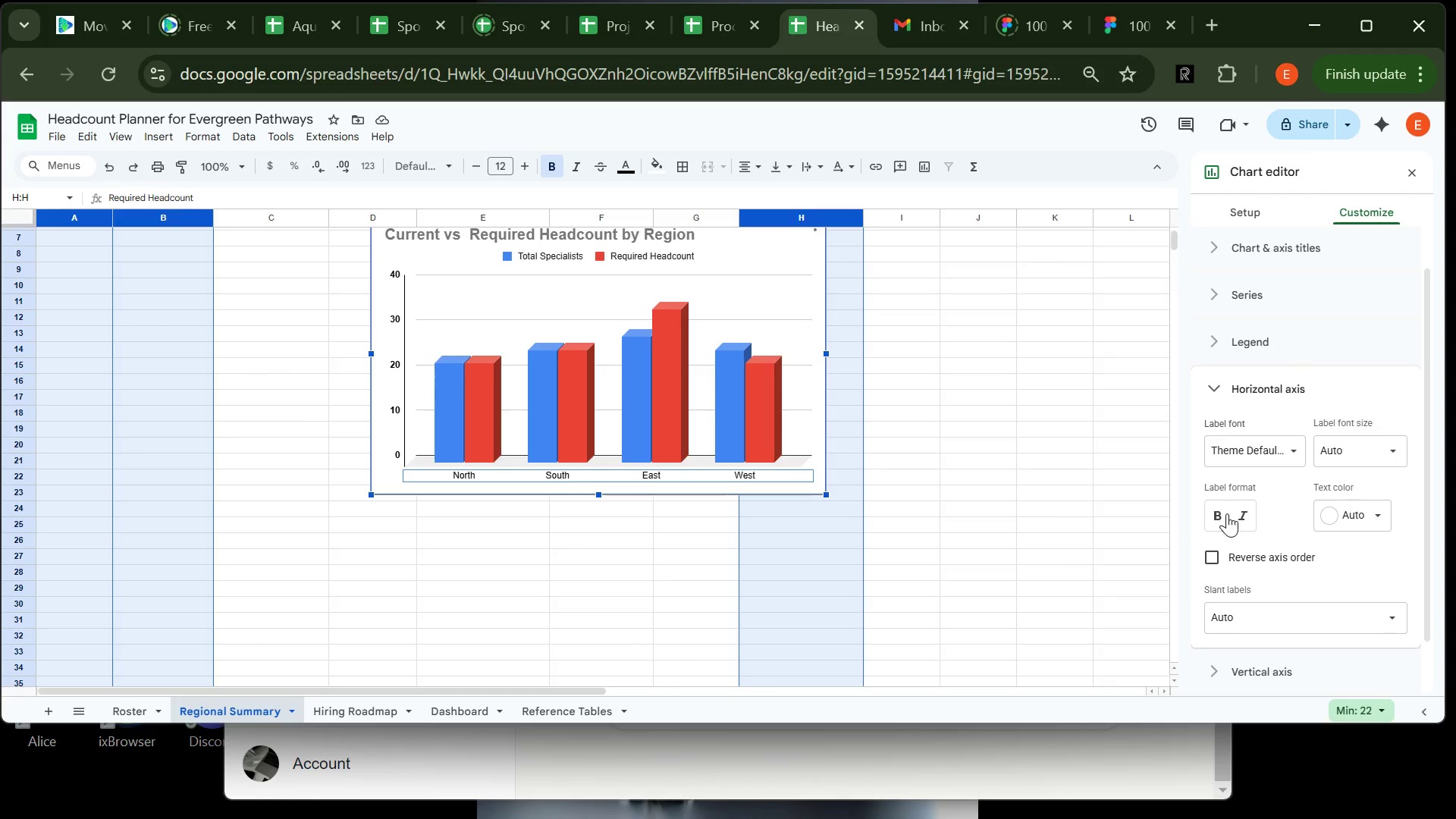 
left_click([1220, 513])
 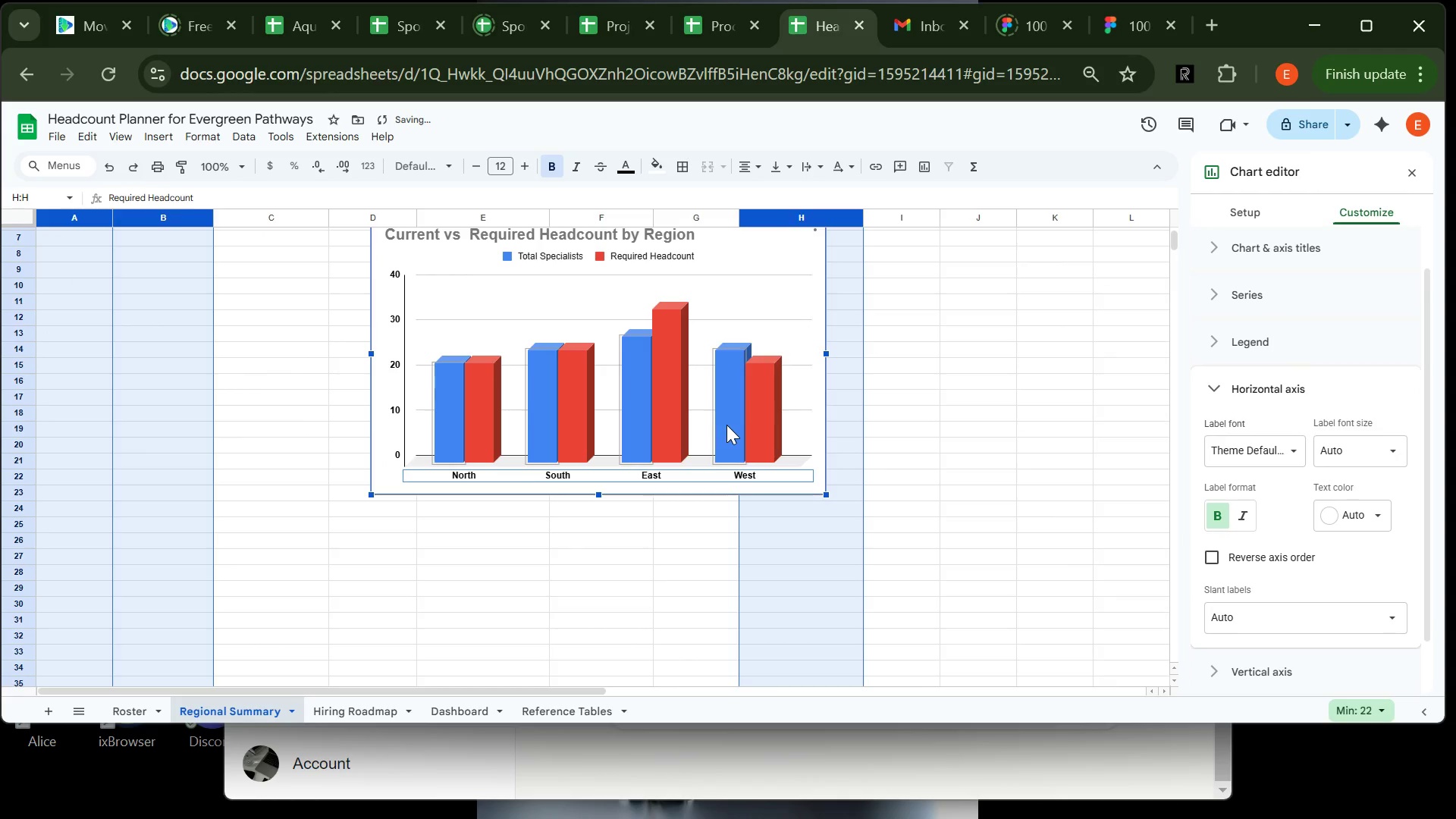 
double_click([726, 425])
 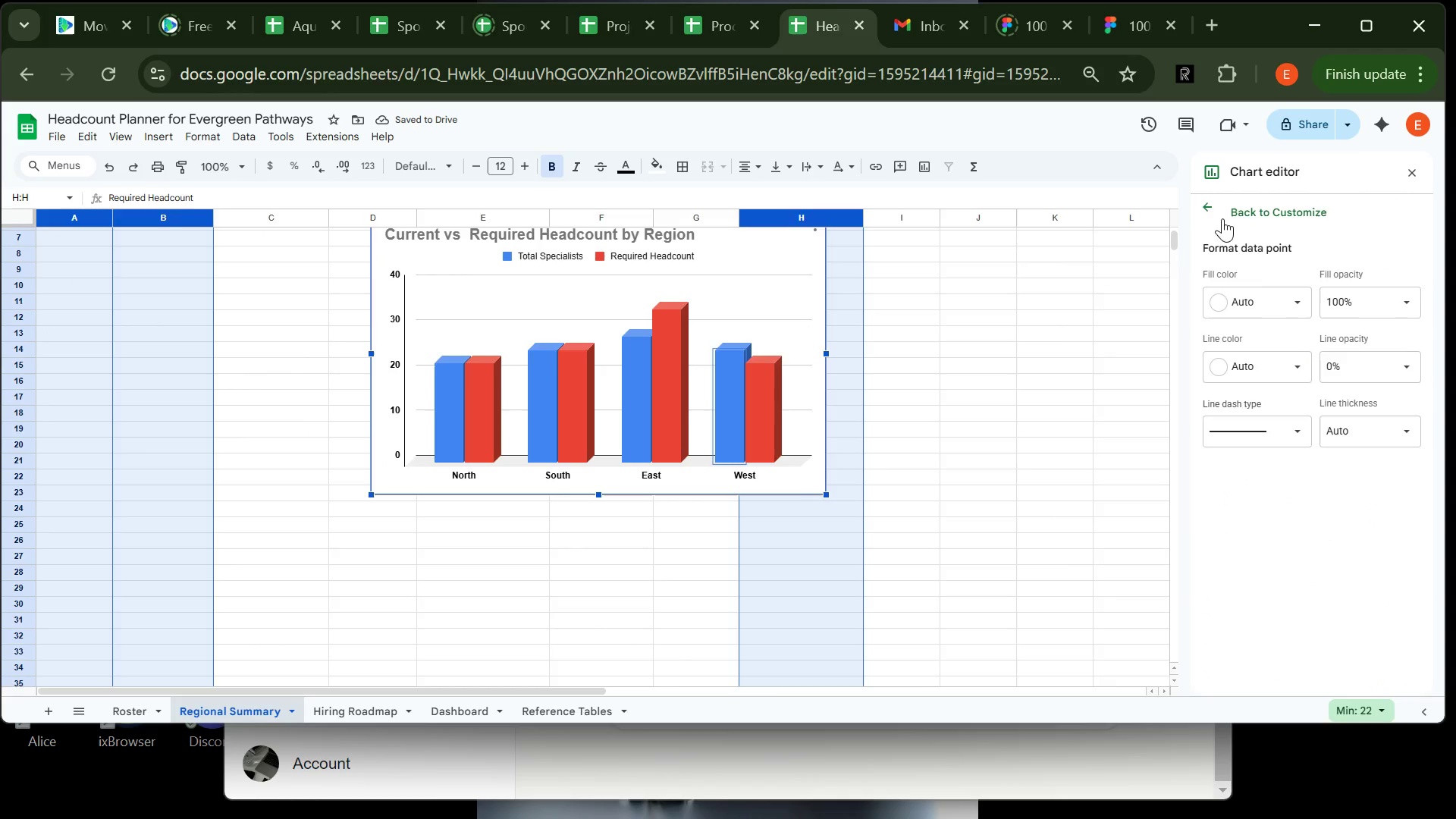 
left_click([1210, 206])
 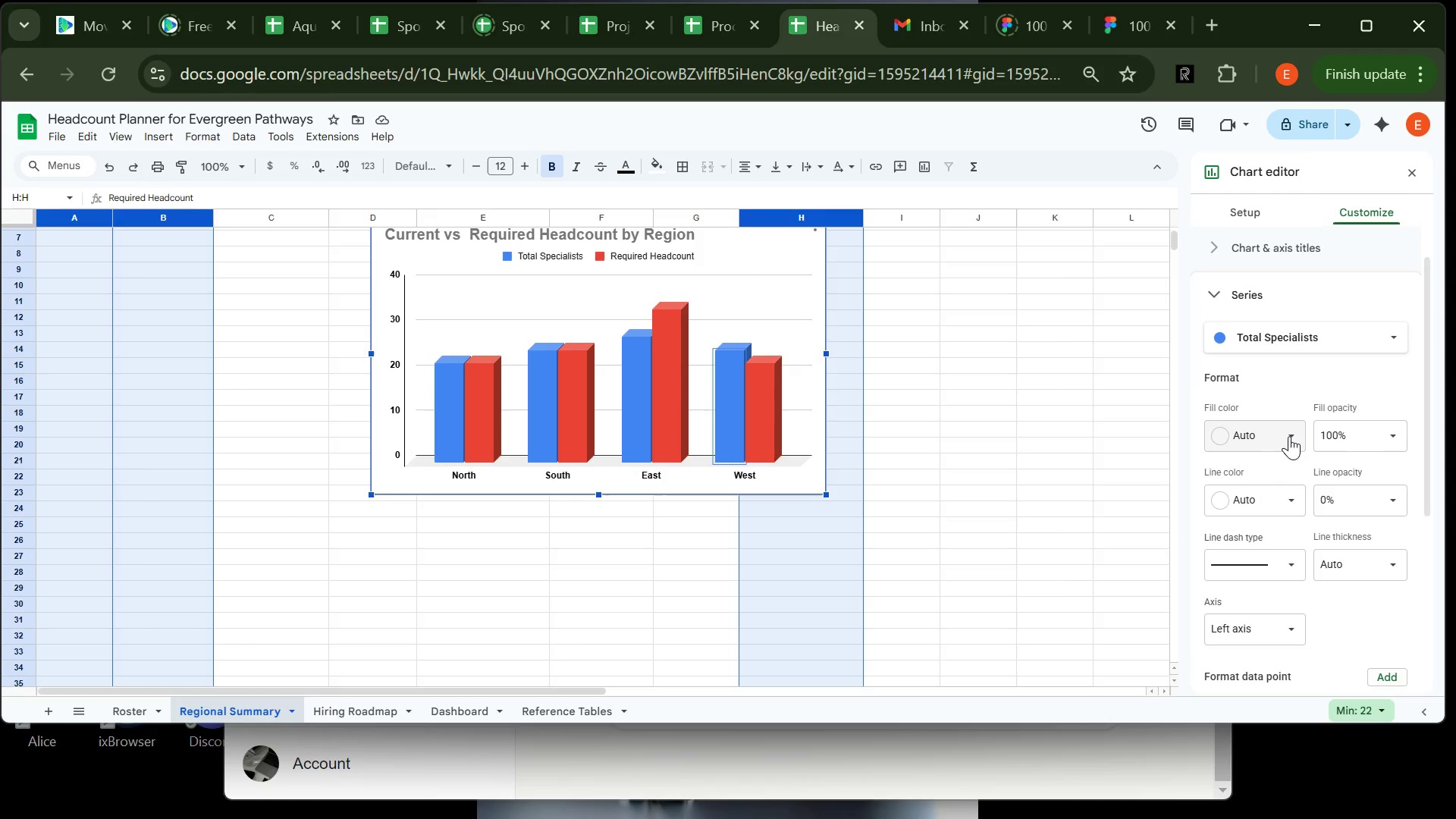 
left_click([1289, 436])
 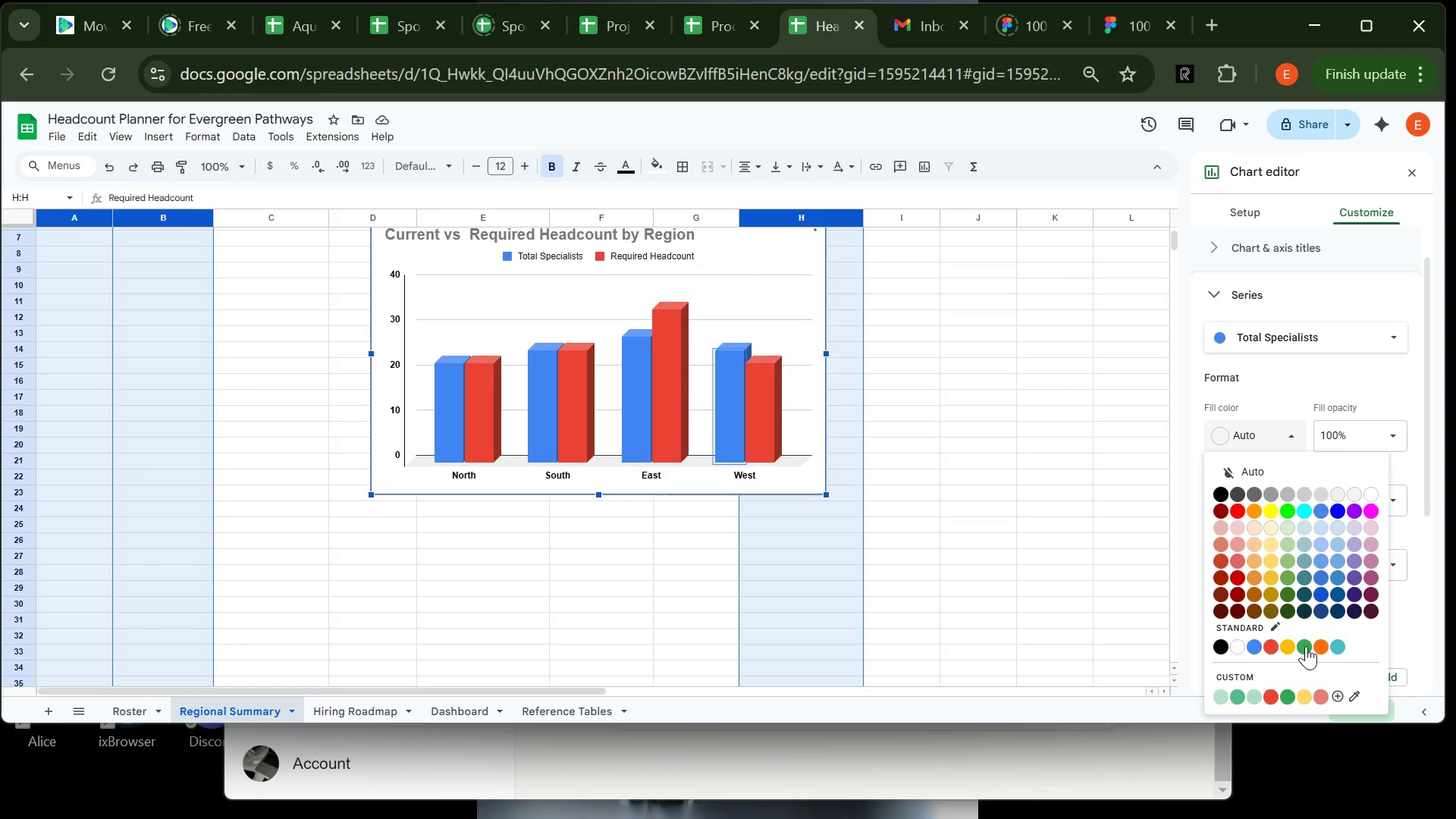 
left_click([1306, 645])
 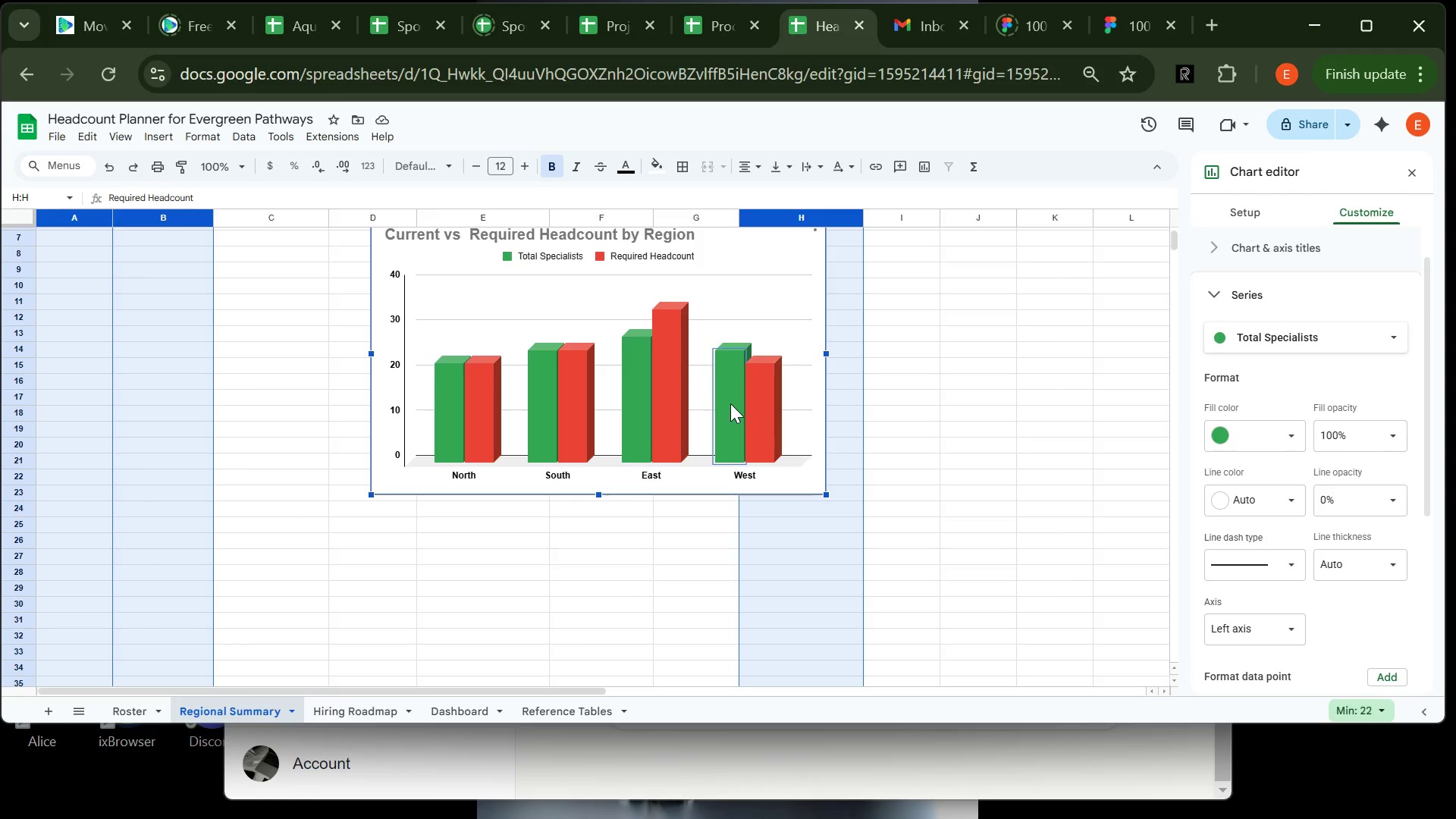 
wait(12.17)
 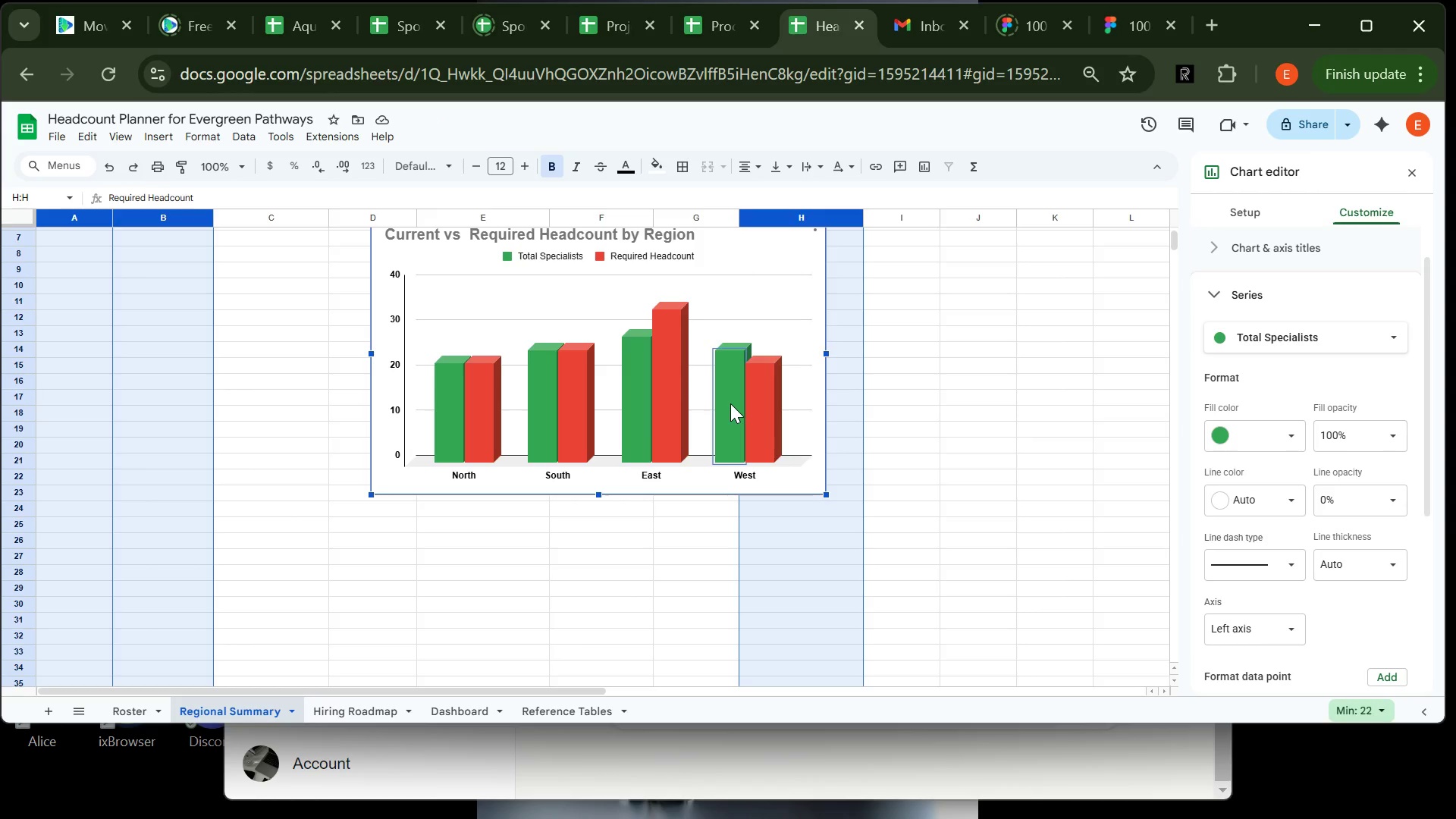 
left_click_drag(start_coordinate=[806, 325], to_coordinate=[810, 322])
 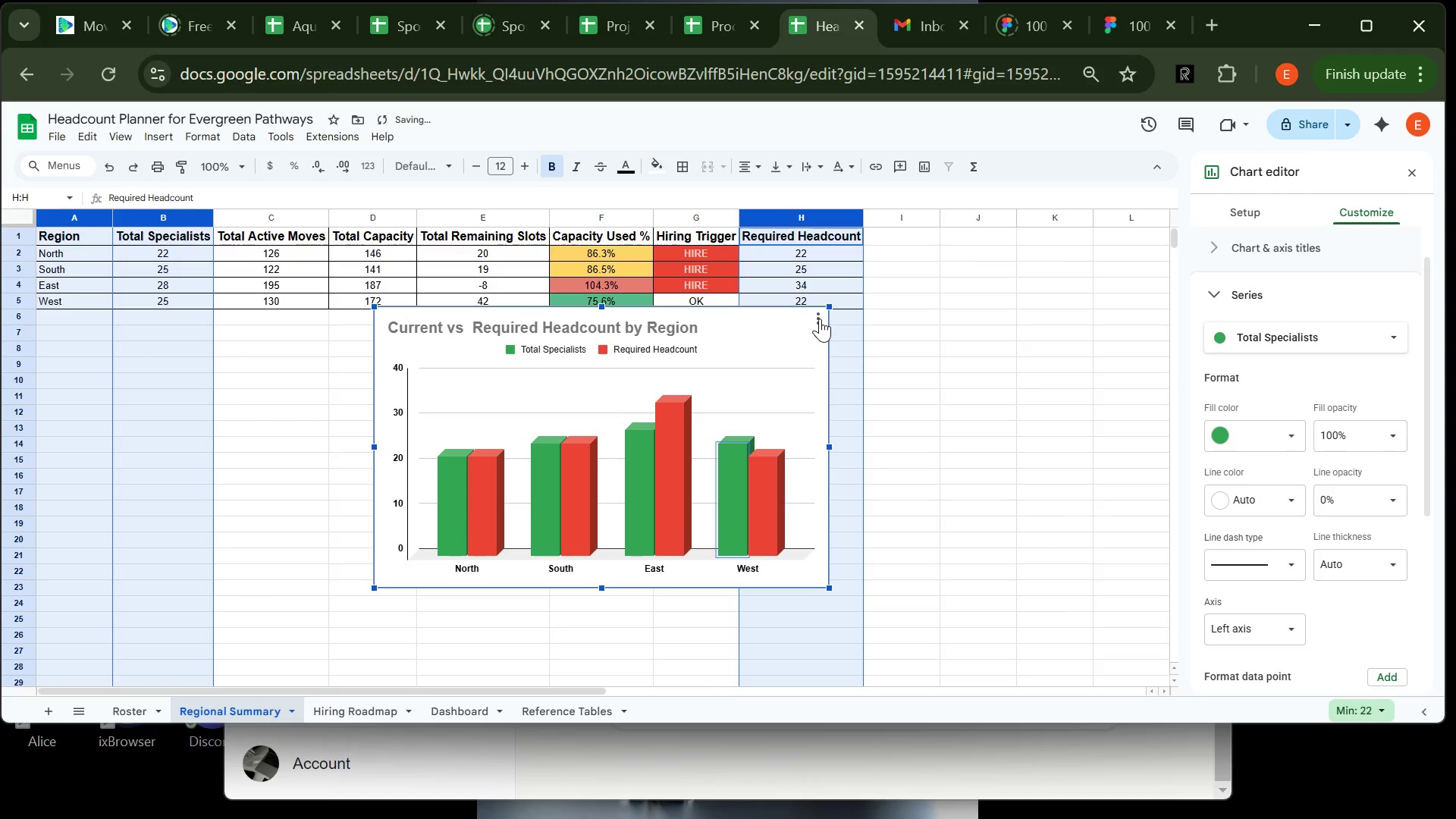 
left_click([820, 318])
 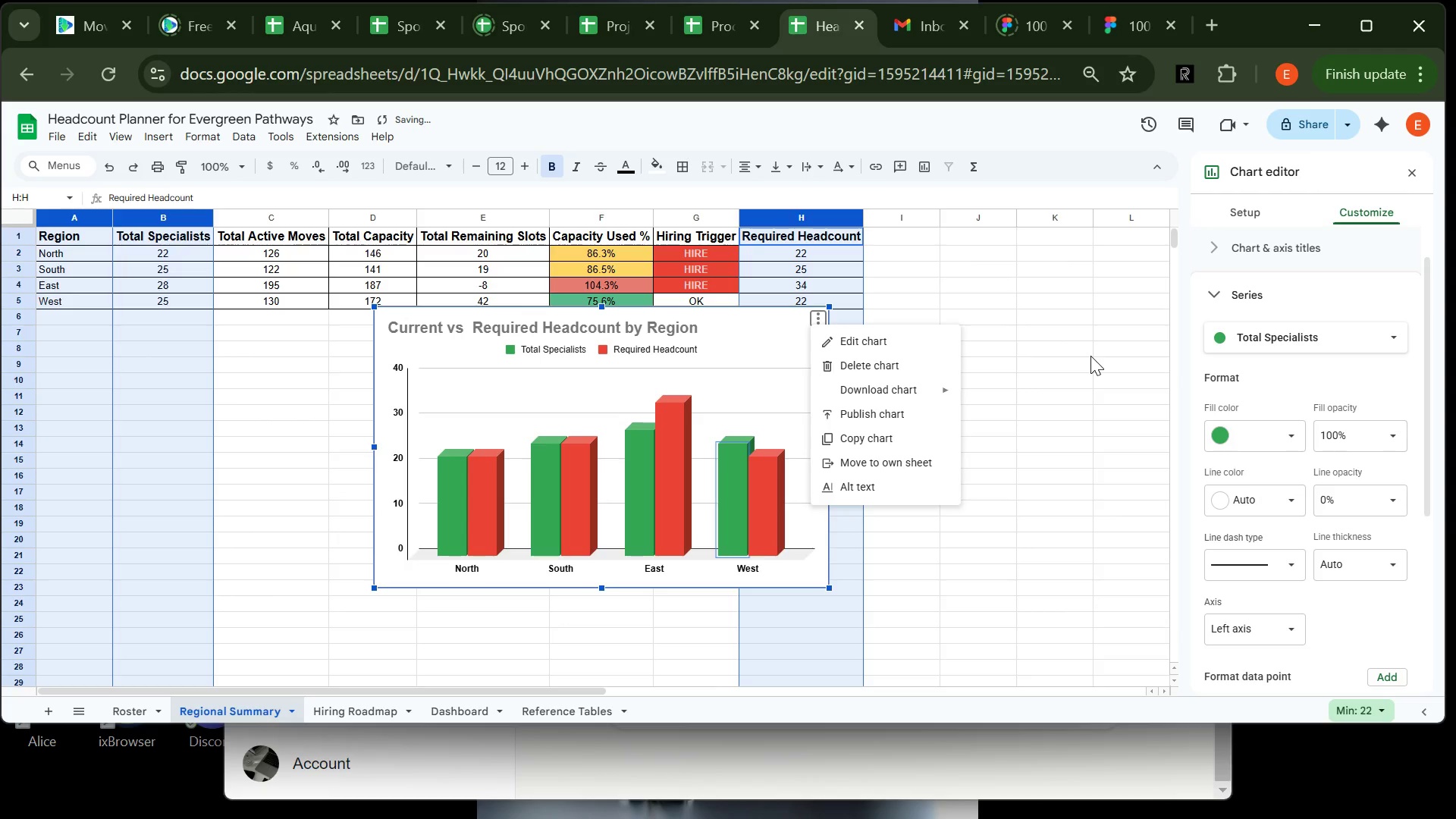 
left_click([1090, 356])
 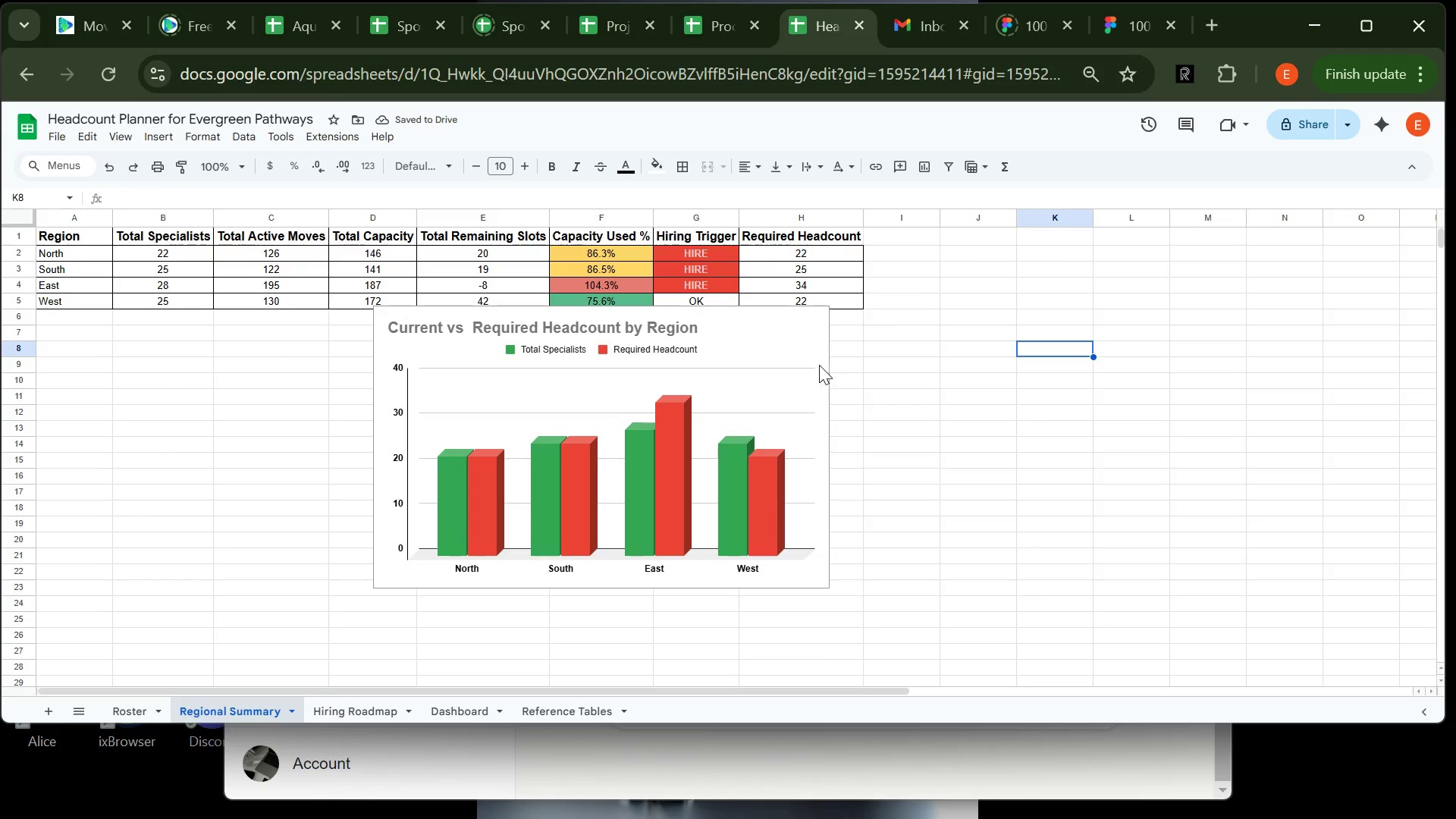 
left_click([806, 350])
 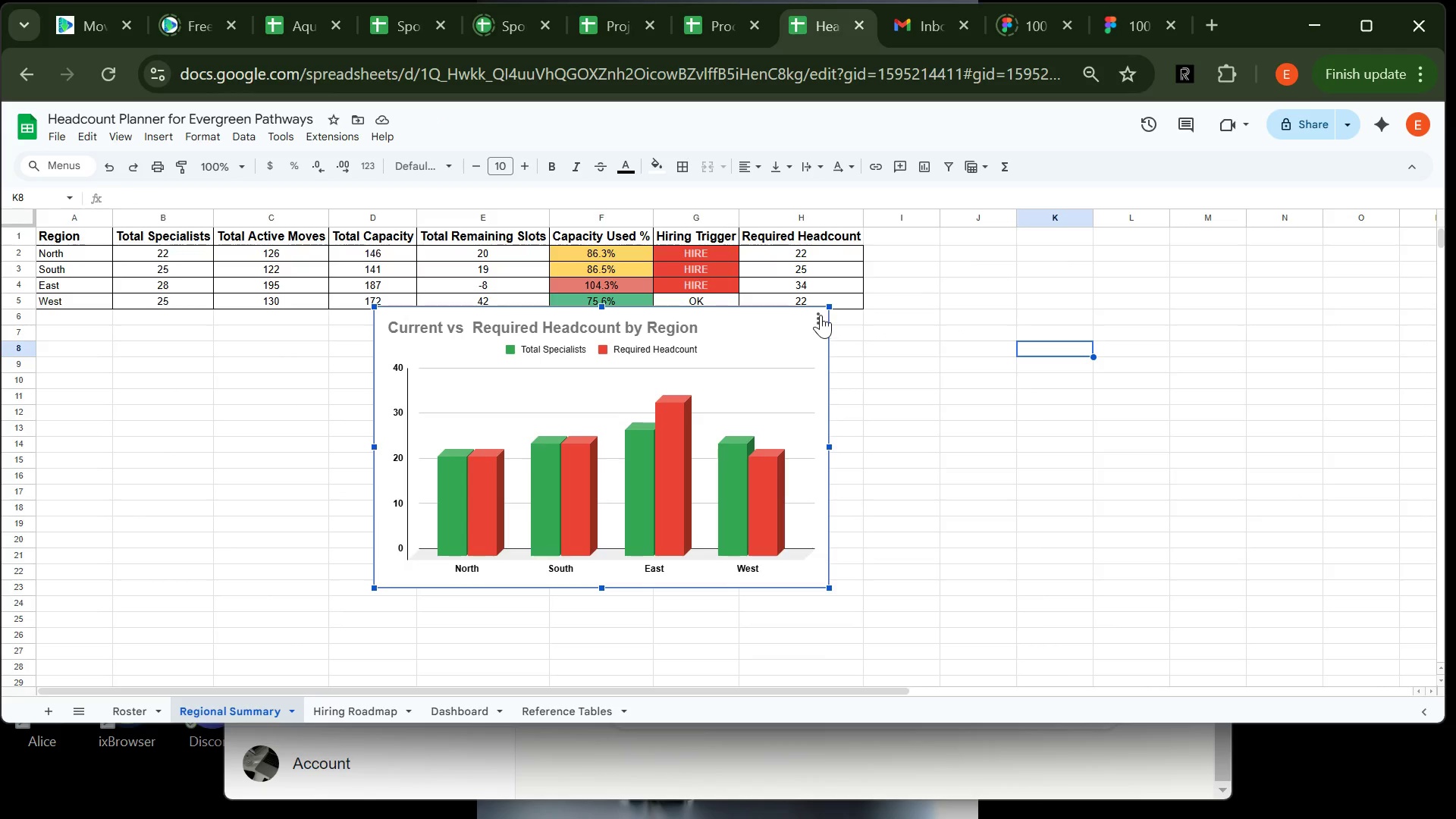 
left_click([821, 315])
 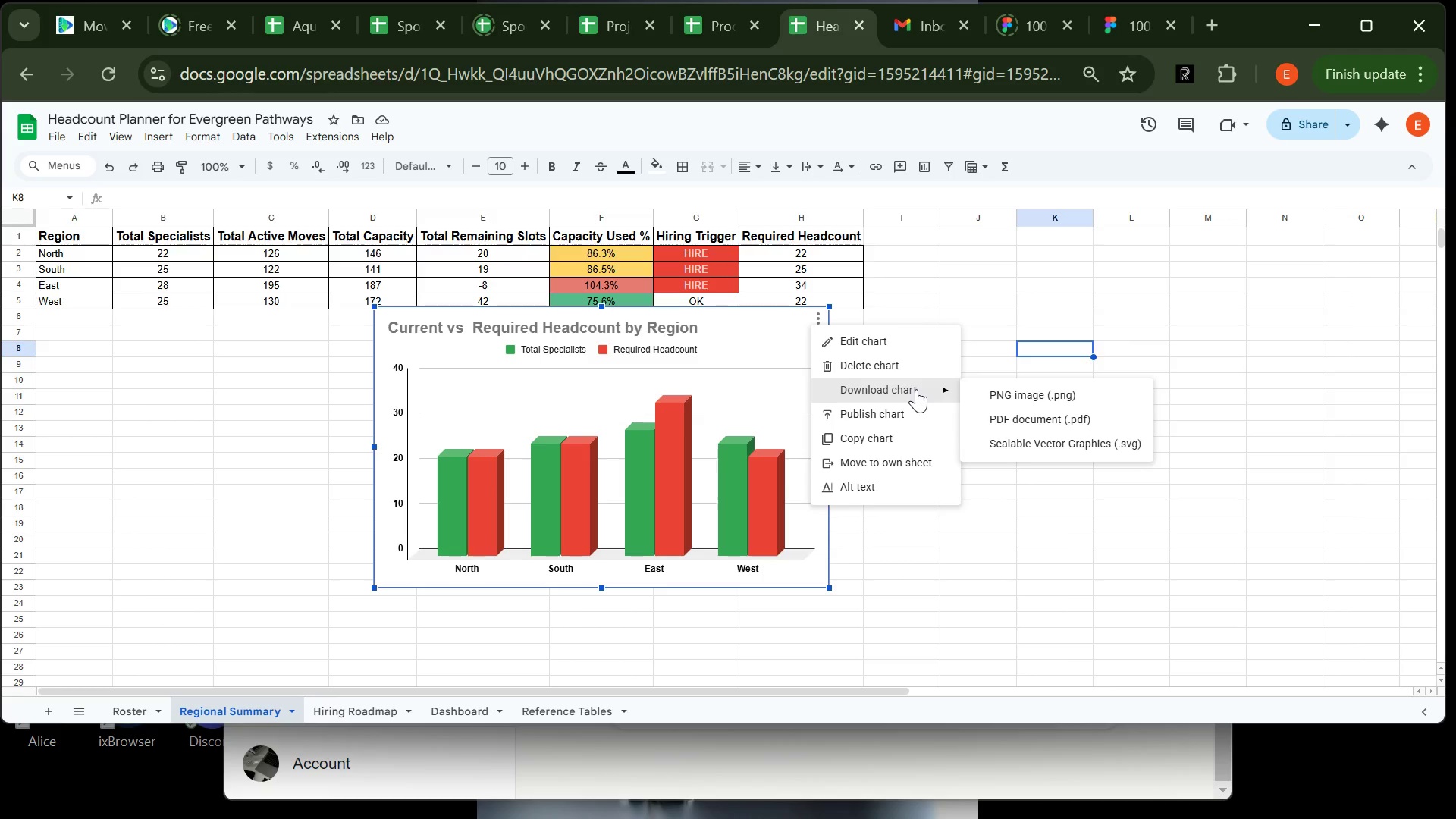 
wait(10.02)
 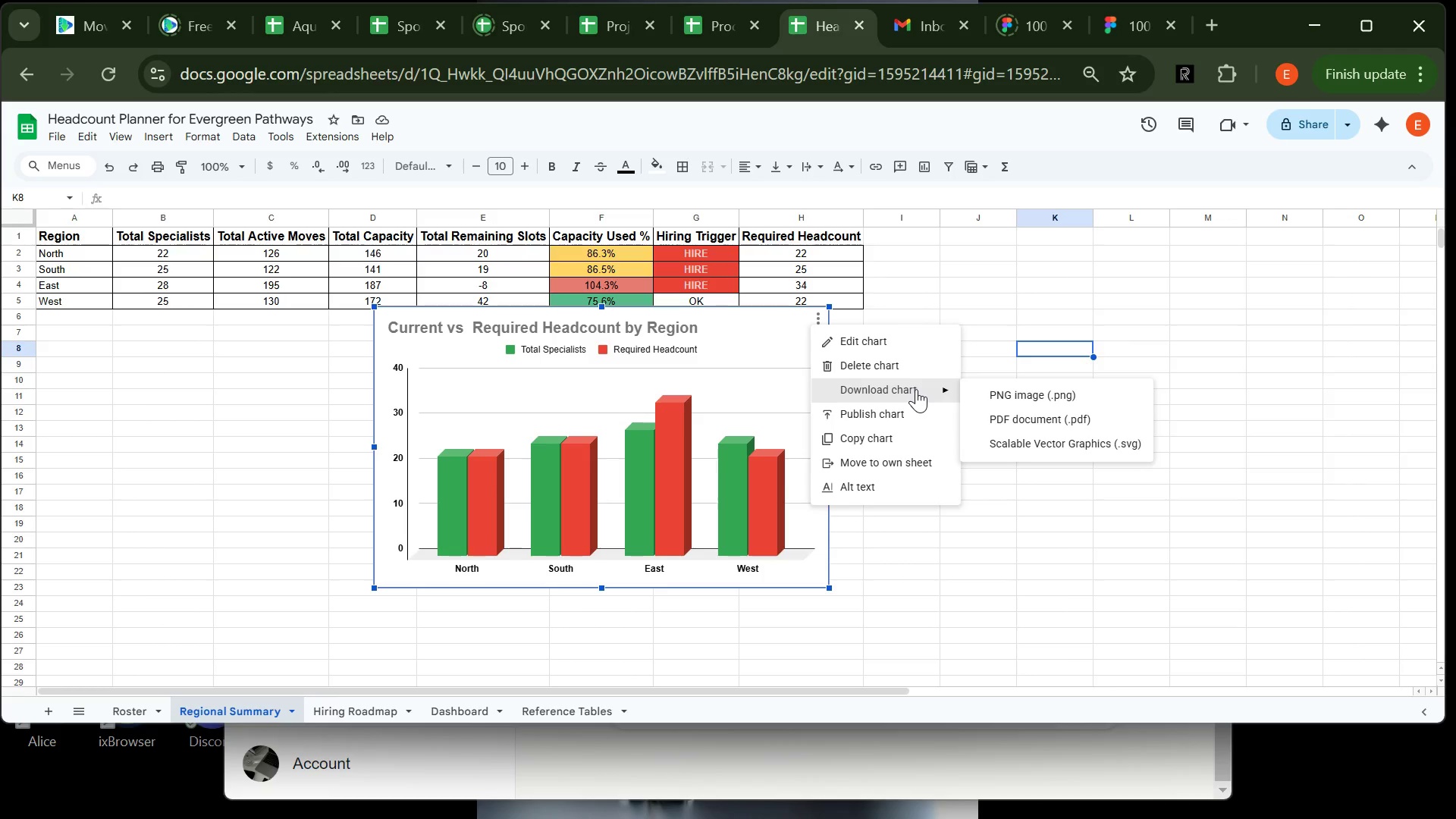 
left_click([750, 346])
 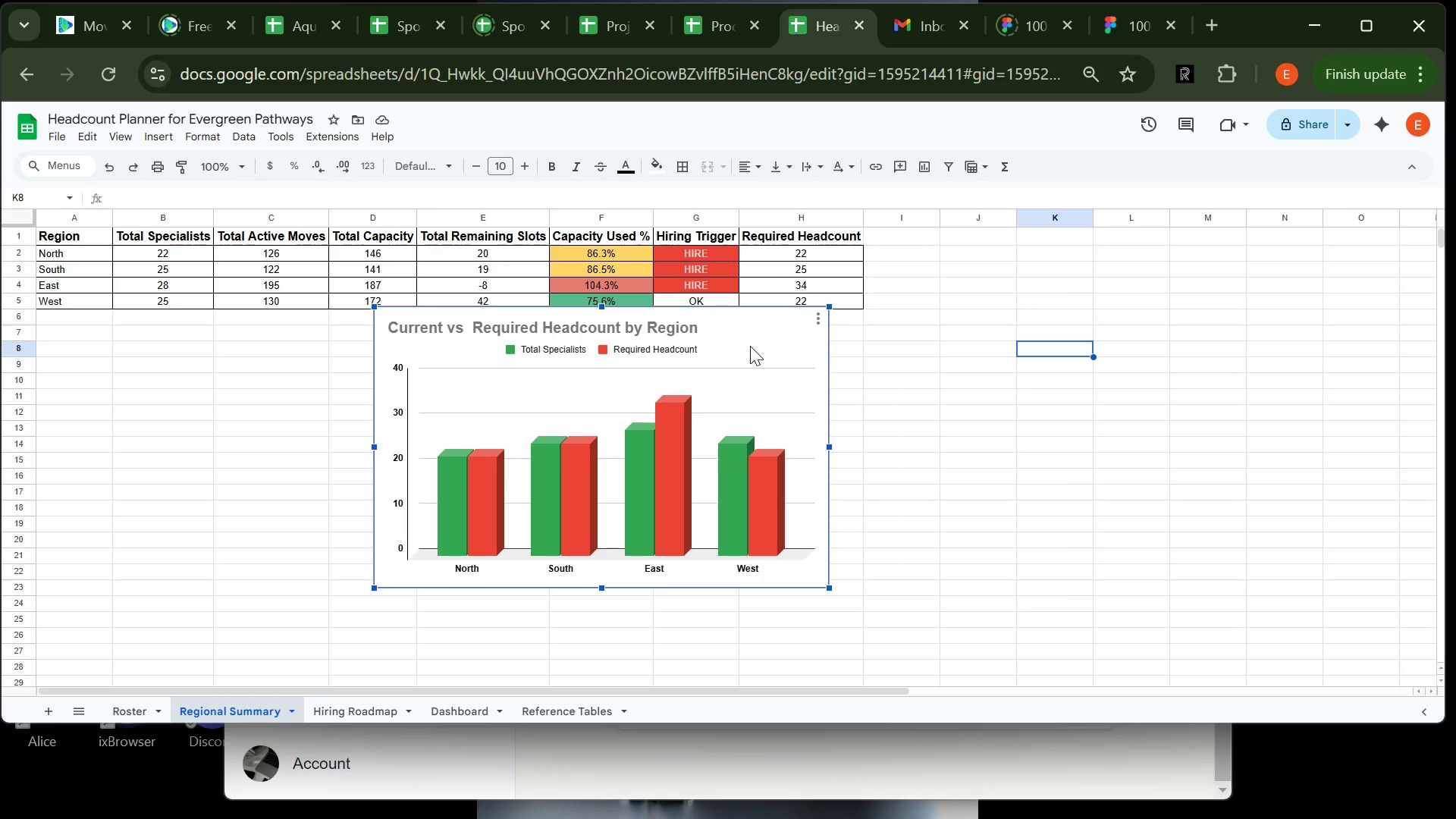 
left_click_drag(start_coordinate=[750, 346], to_coordinate=[548, 523])
 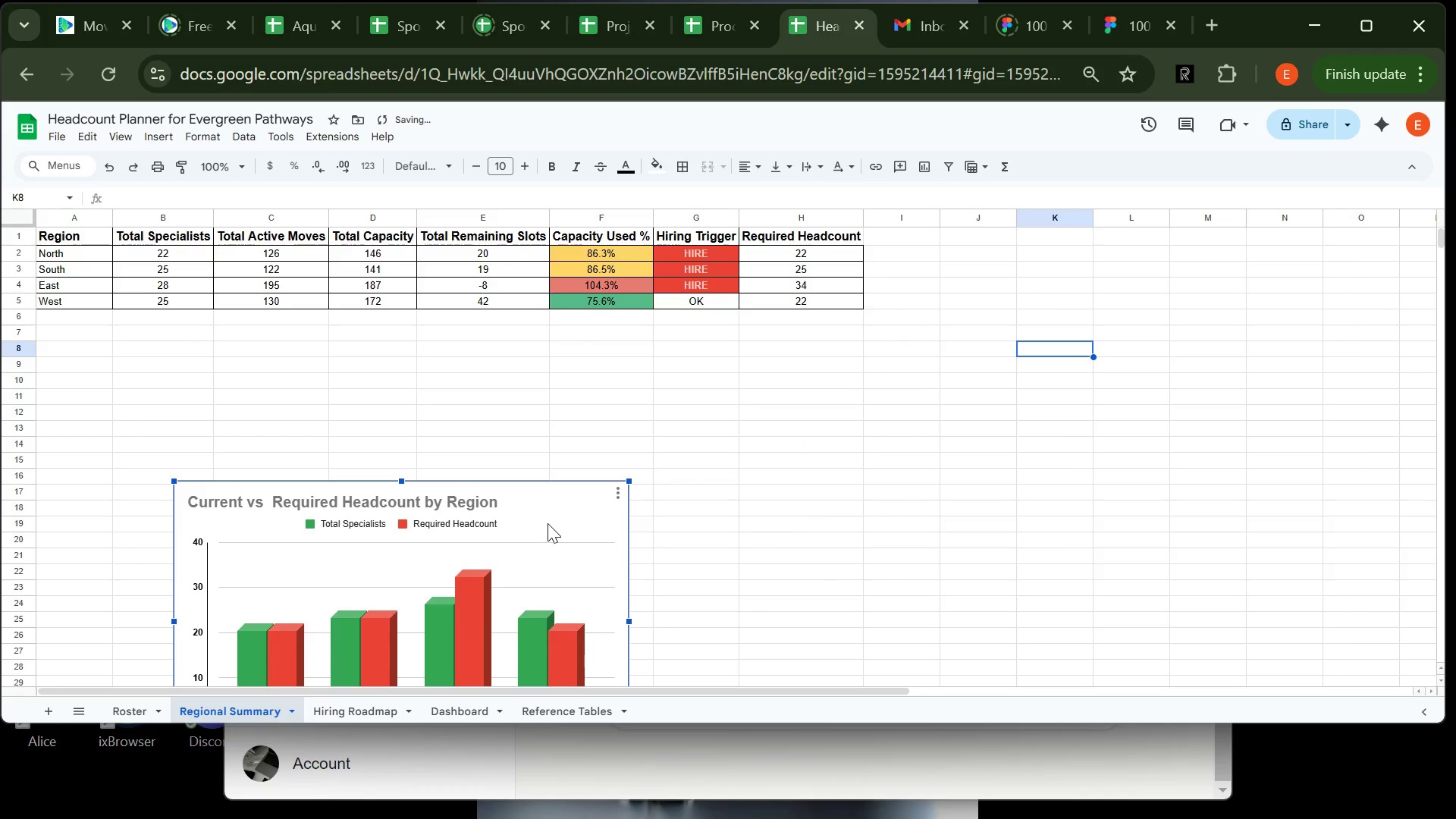 
key(Control+C)
 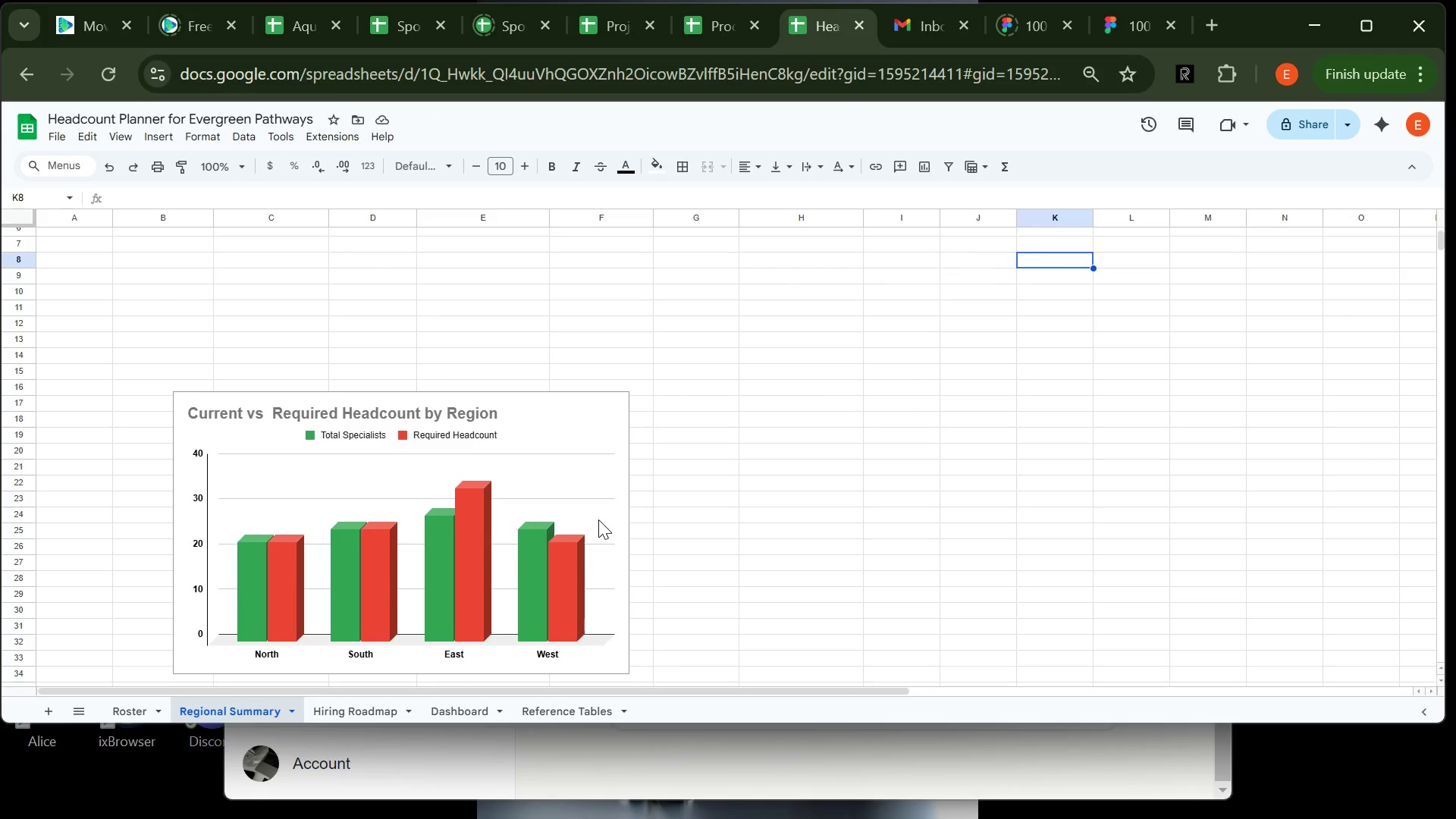 
wait(6.22)
 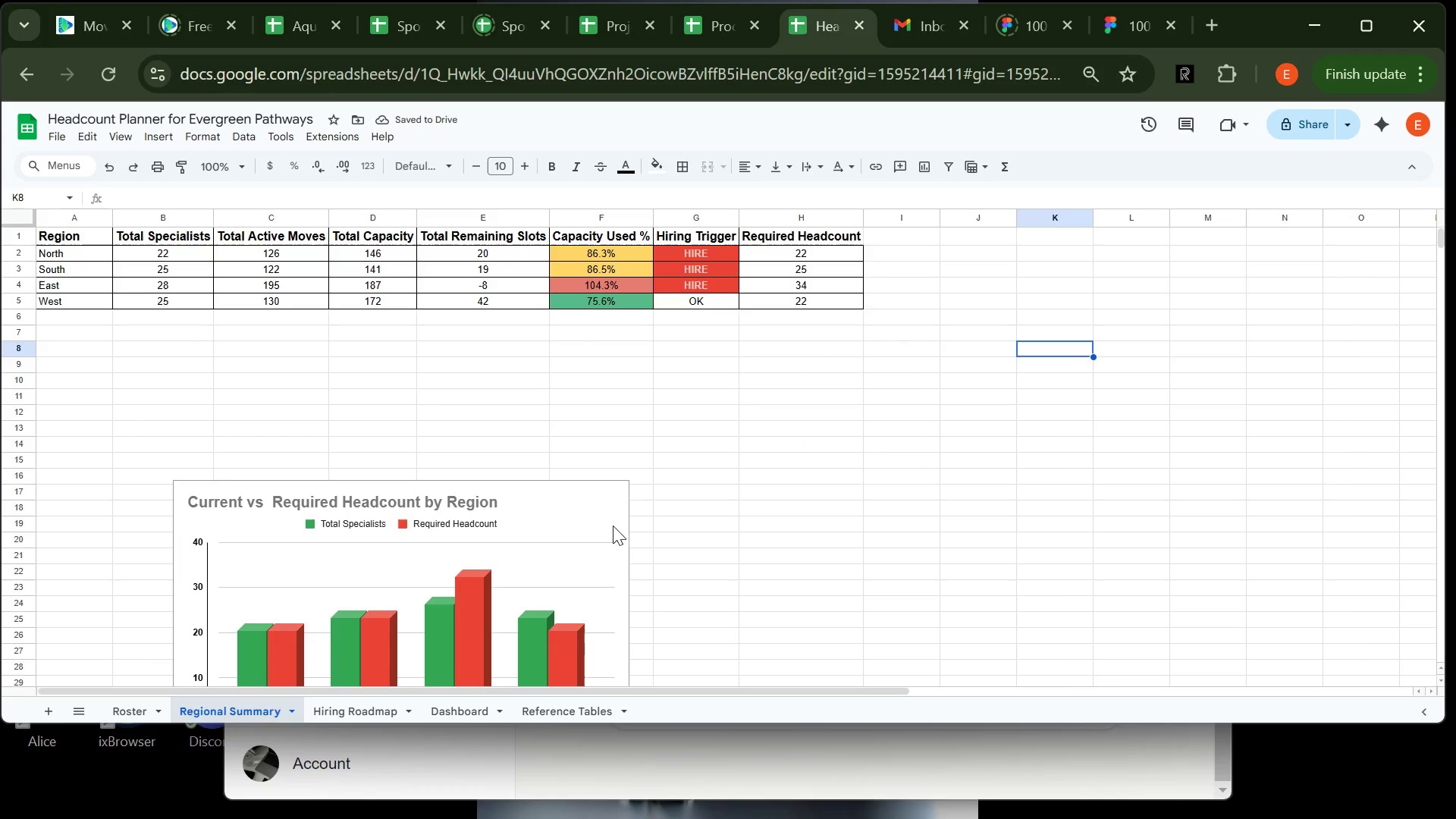 
left_click([458, 708])
 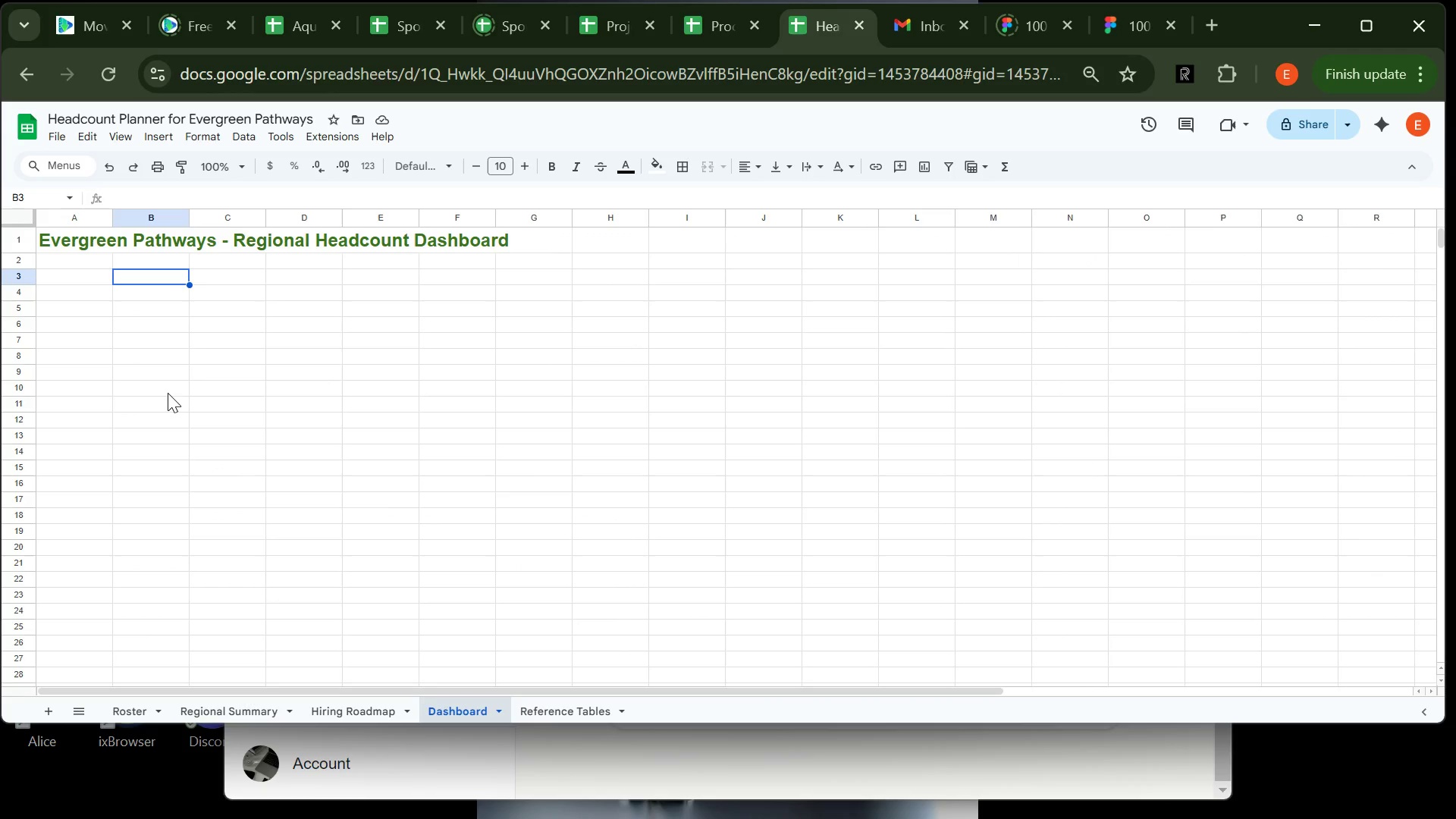 
key(Control+ControlLeft)
 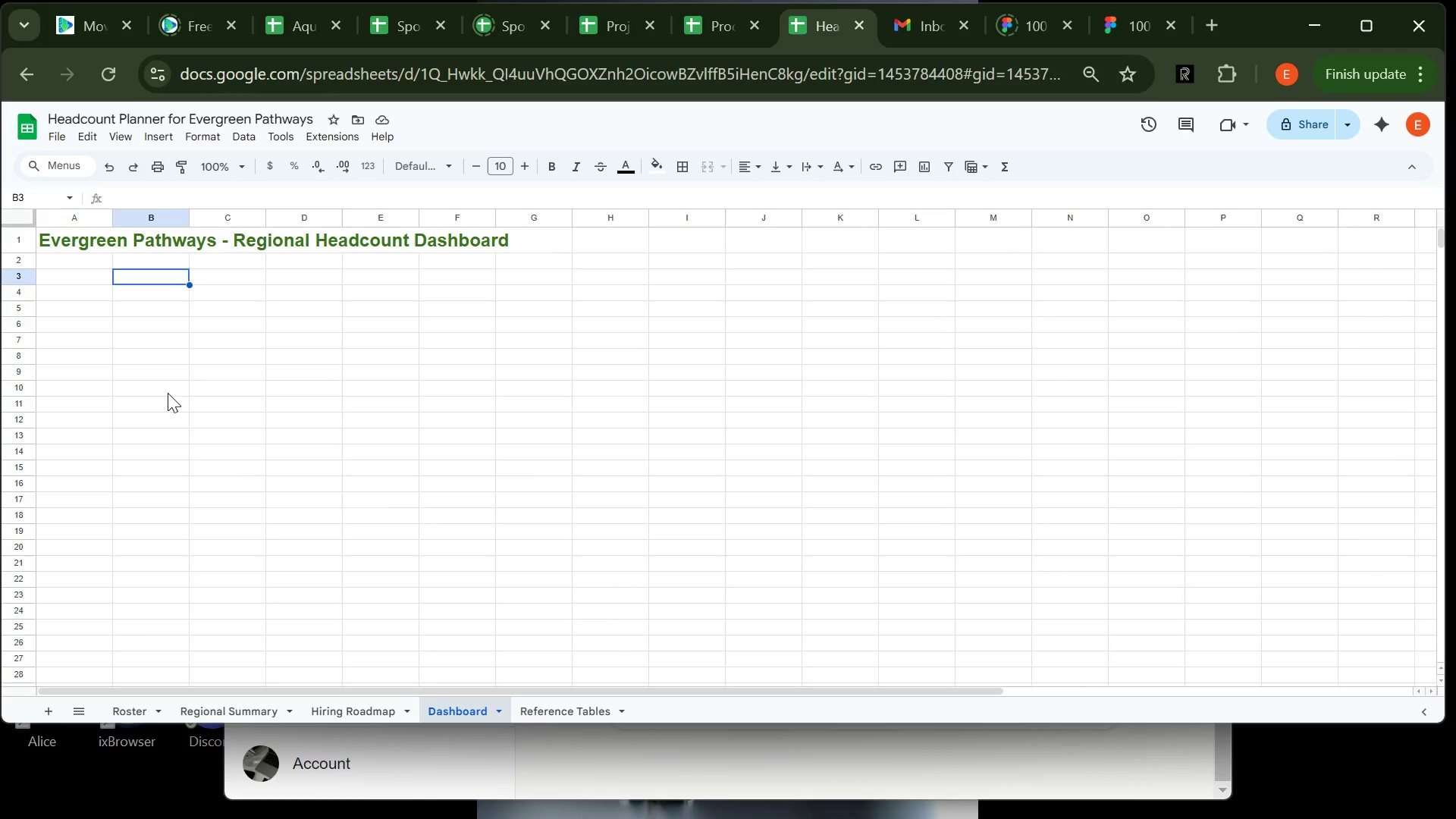 
key(Control+V)
 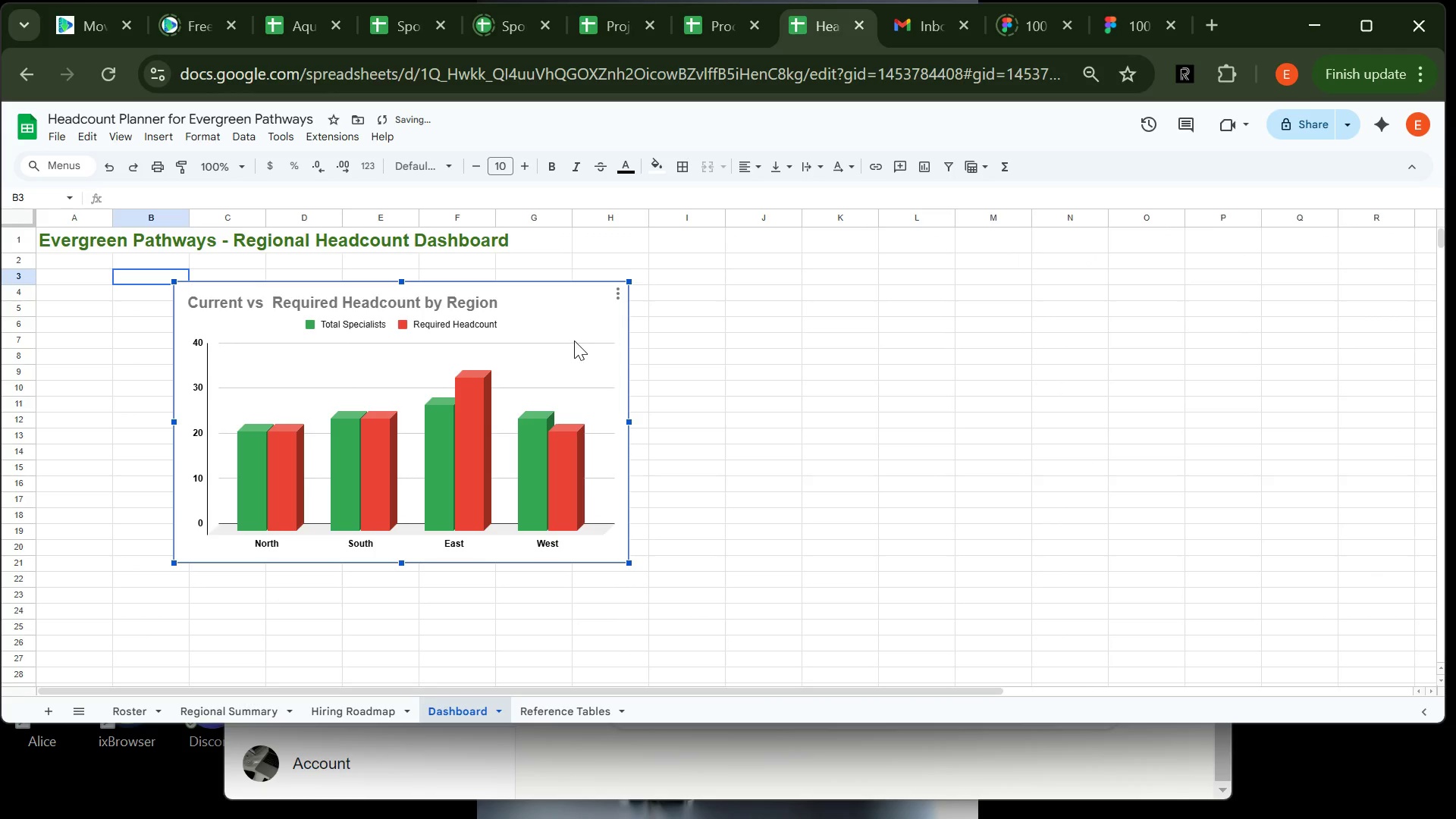 
left_click([574, 340])
 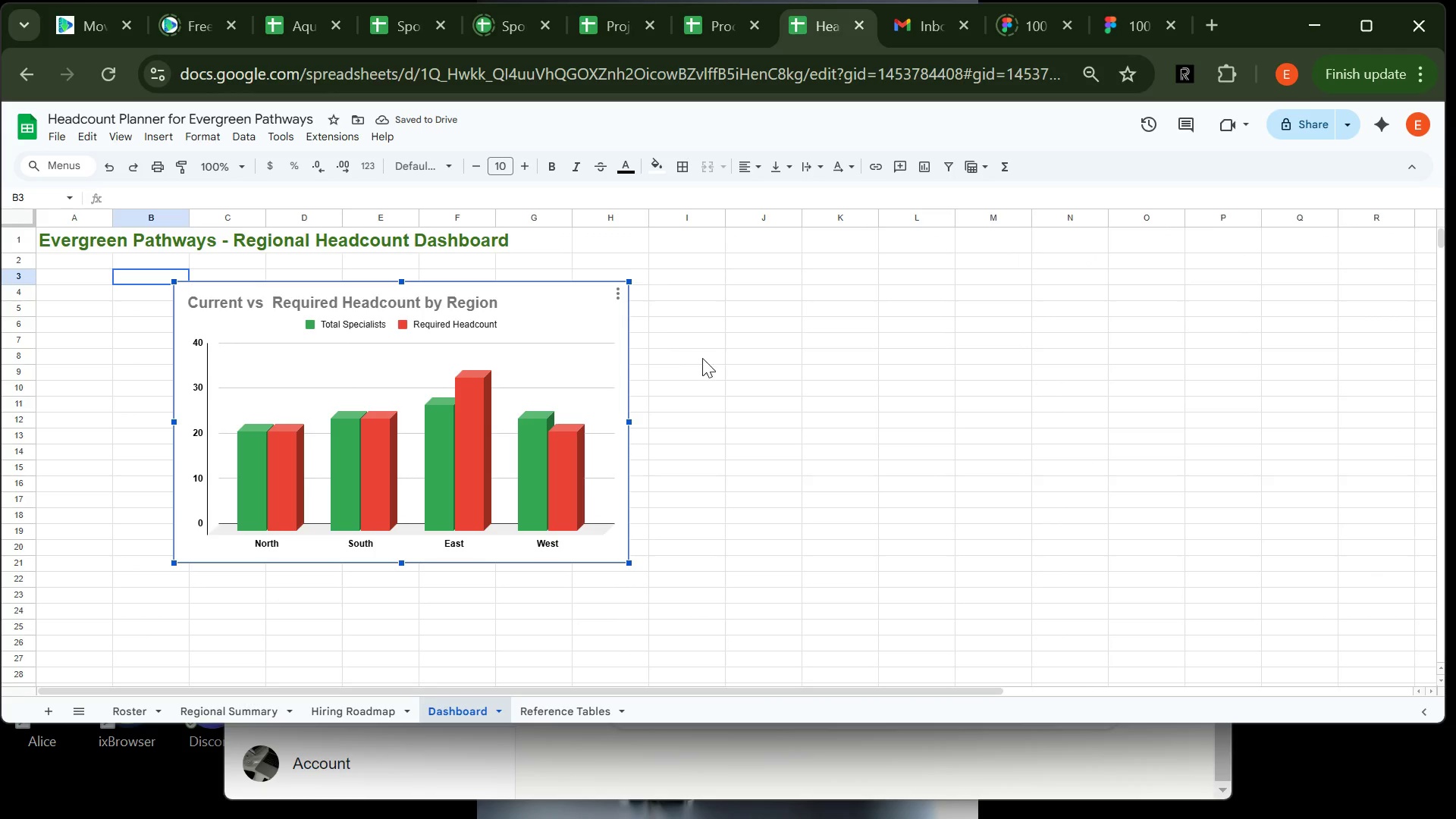 
left_click([702, 358])
 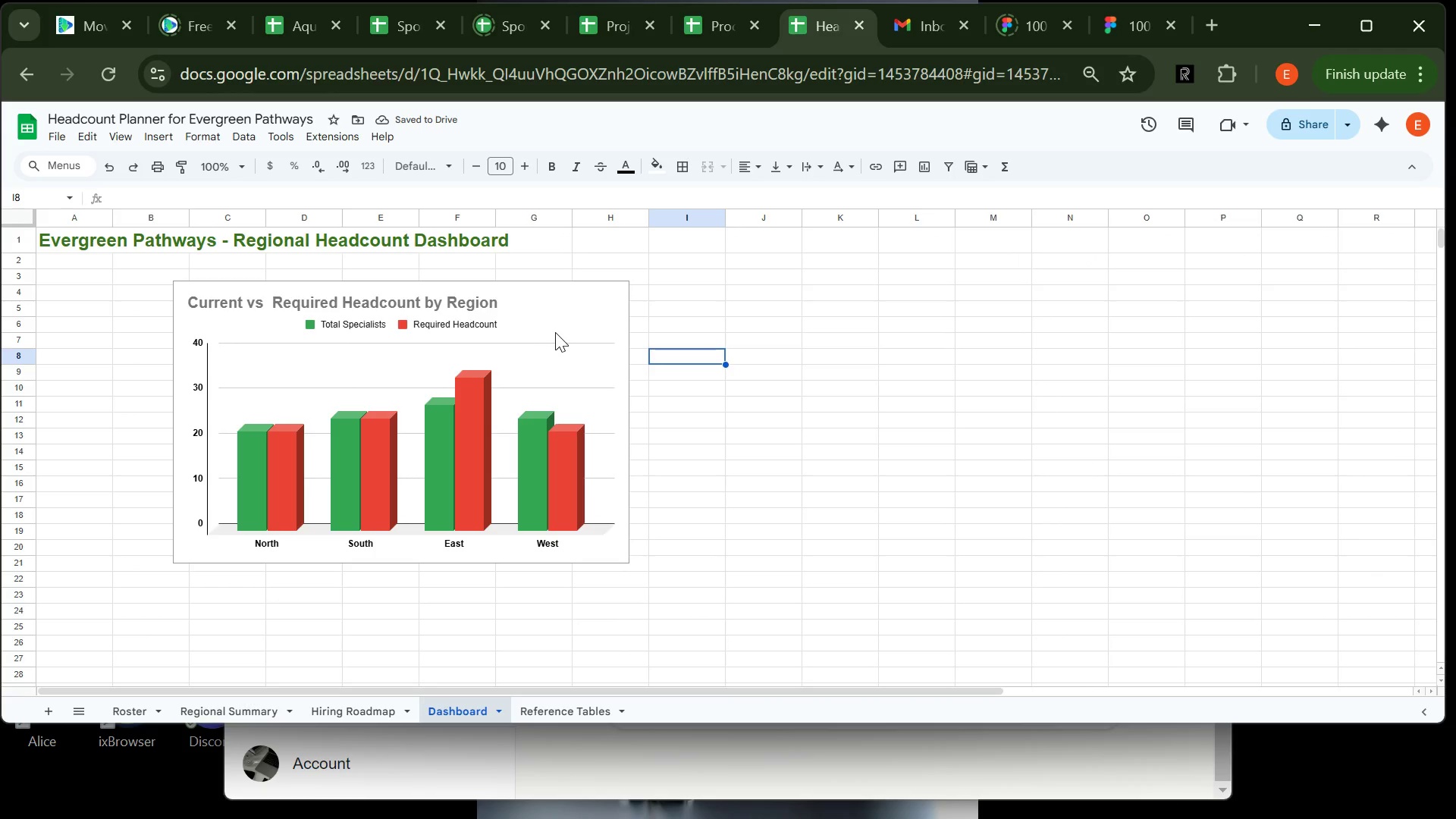 
left_click([555, 332])
 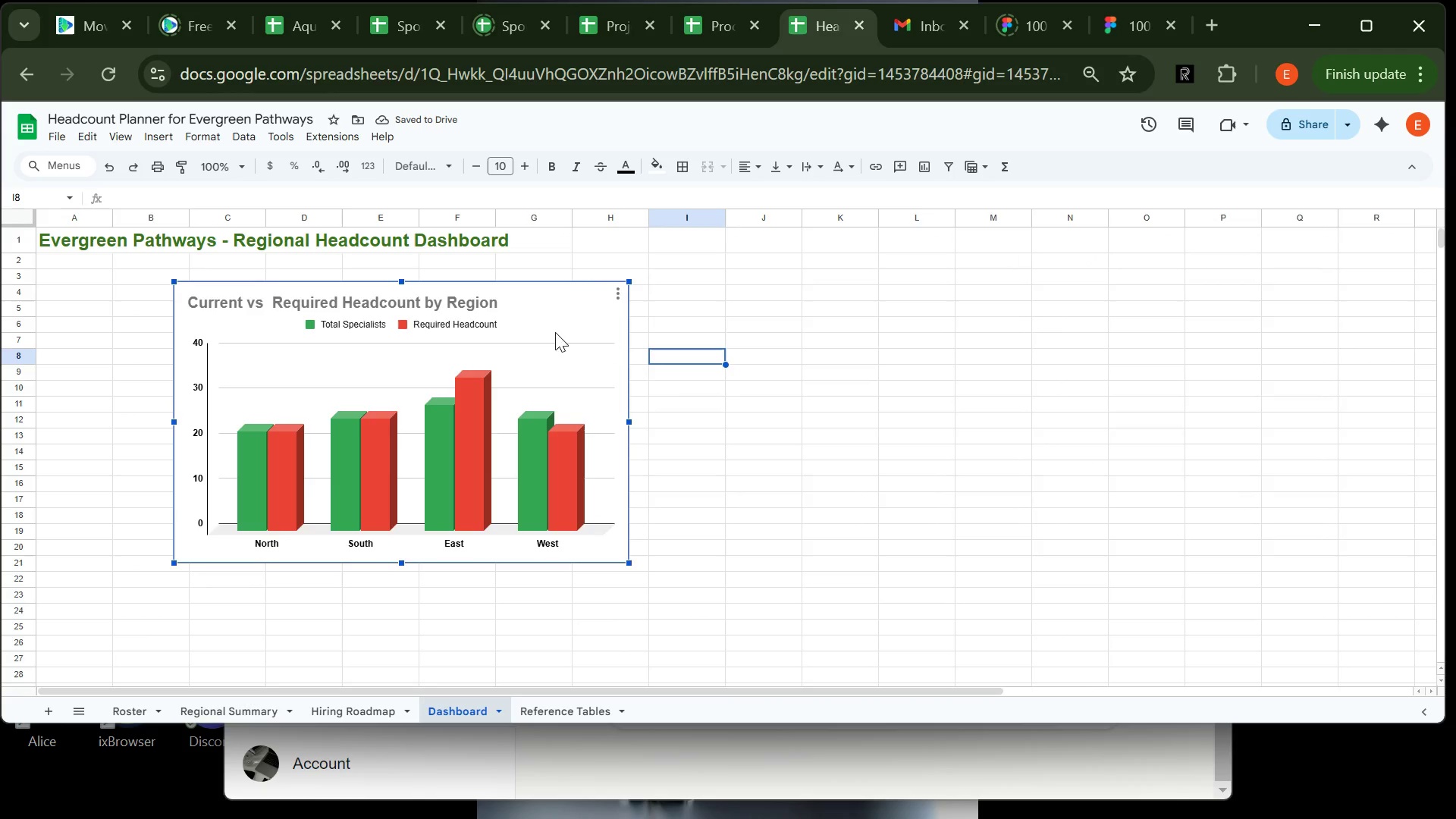 
left_click_drag(start_coordinate=[555, 332], to_coordinate=[422, 304])
 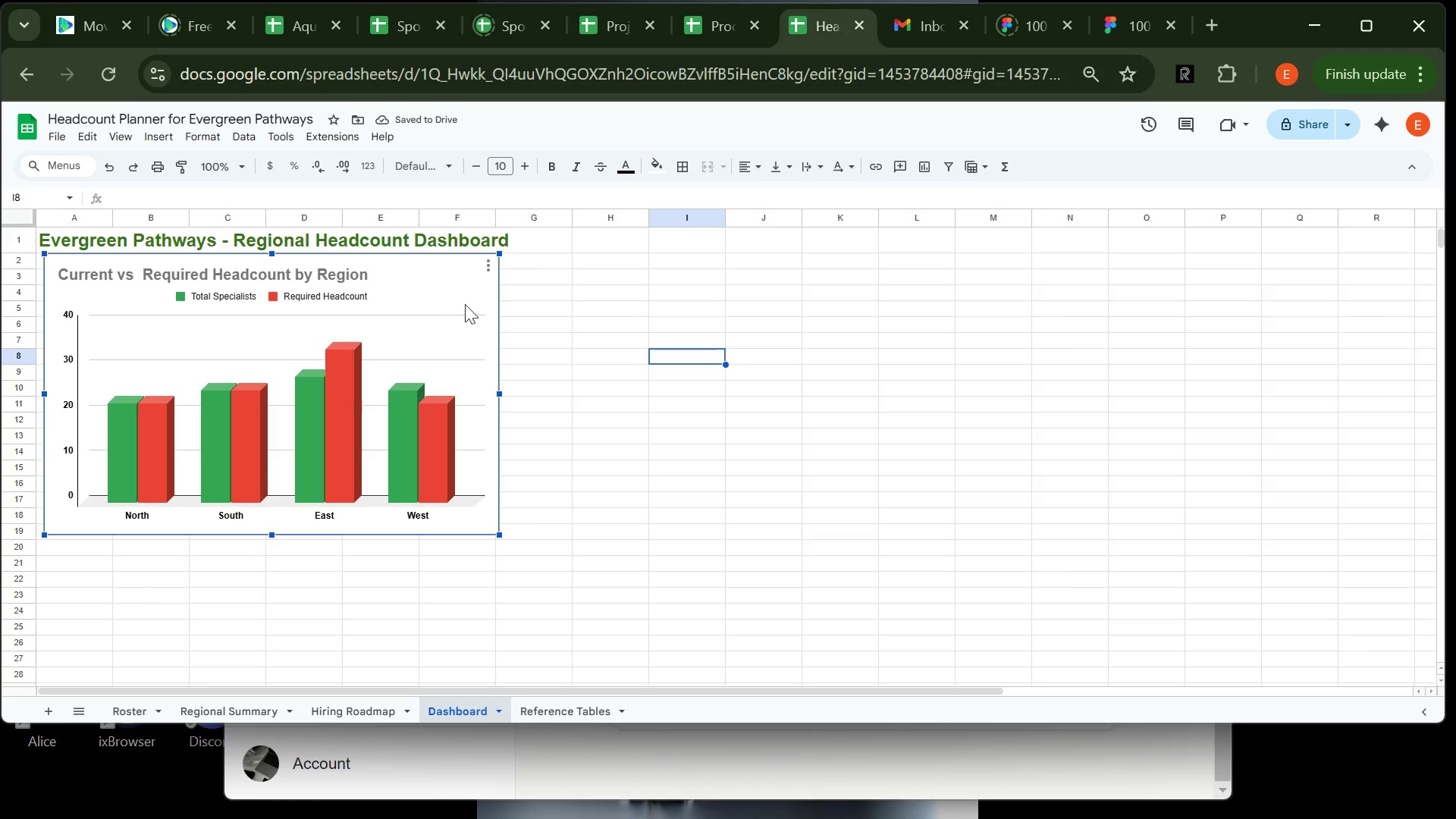 
left_click([546, 242])
 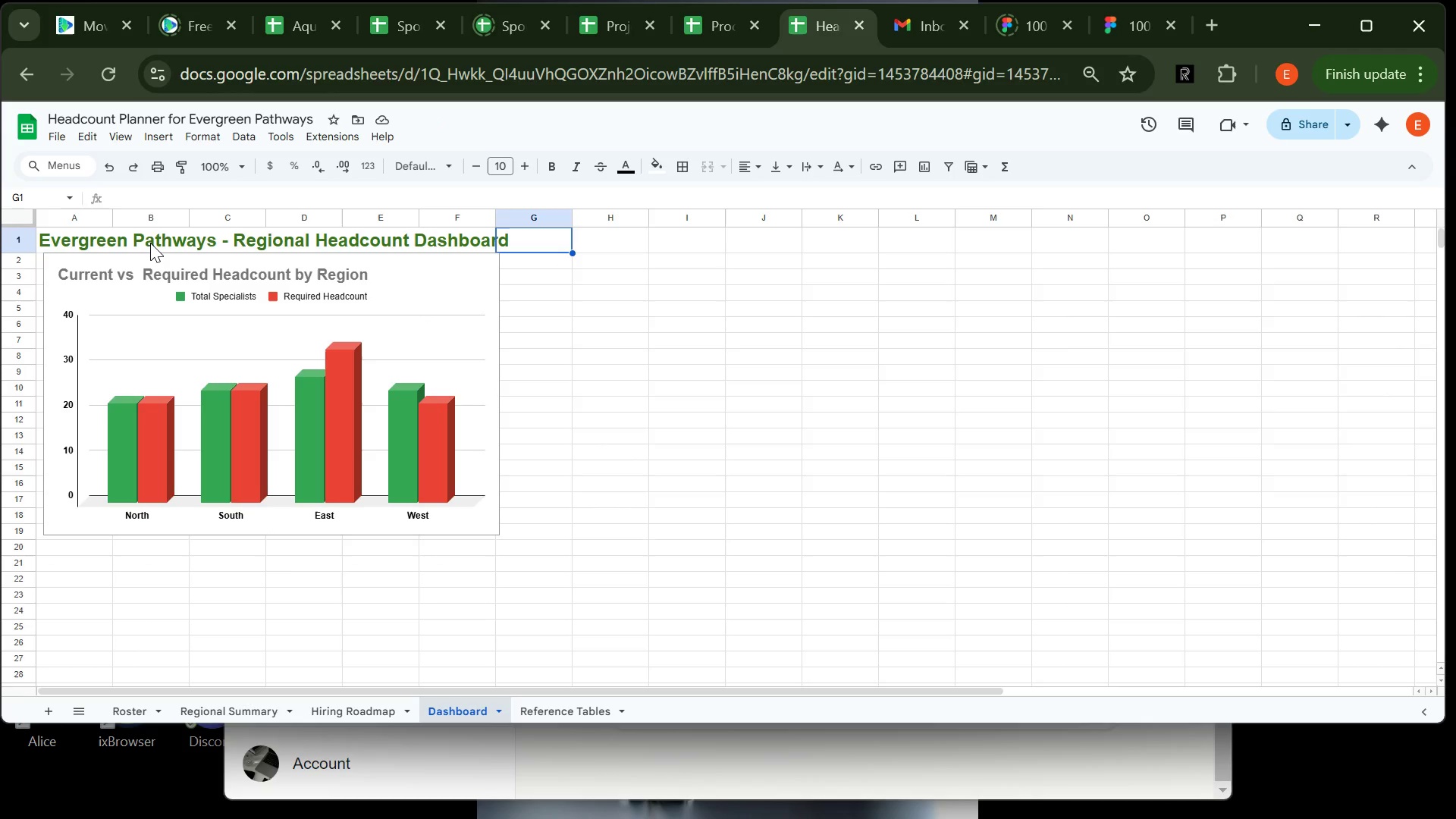 
wait(12.19)
 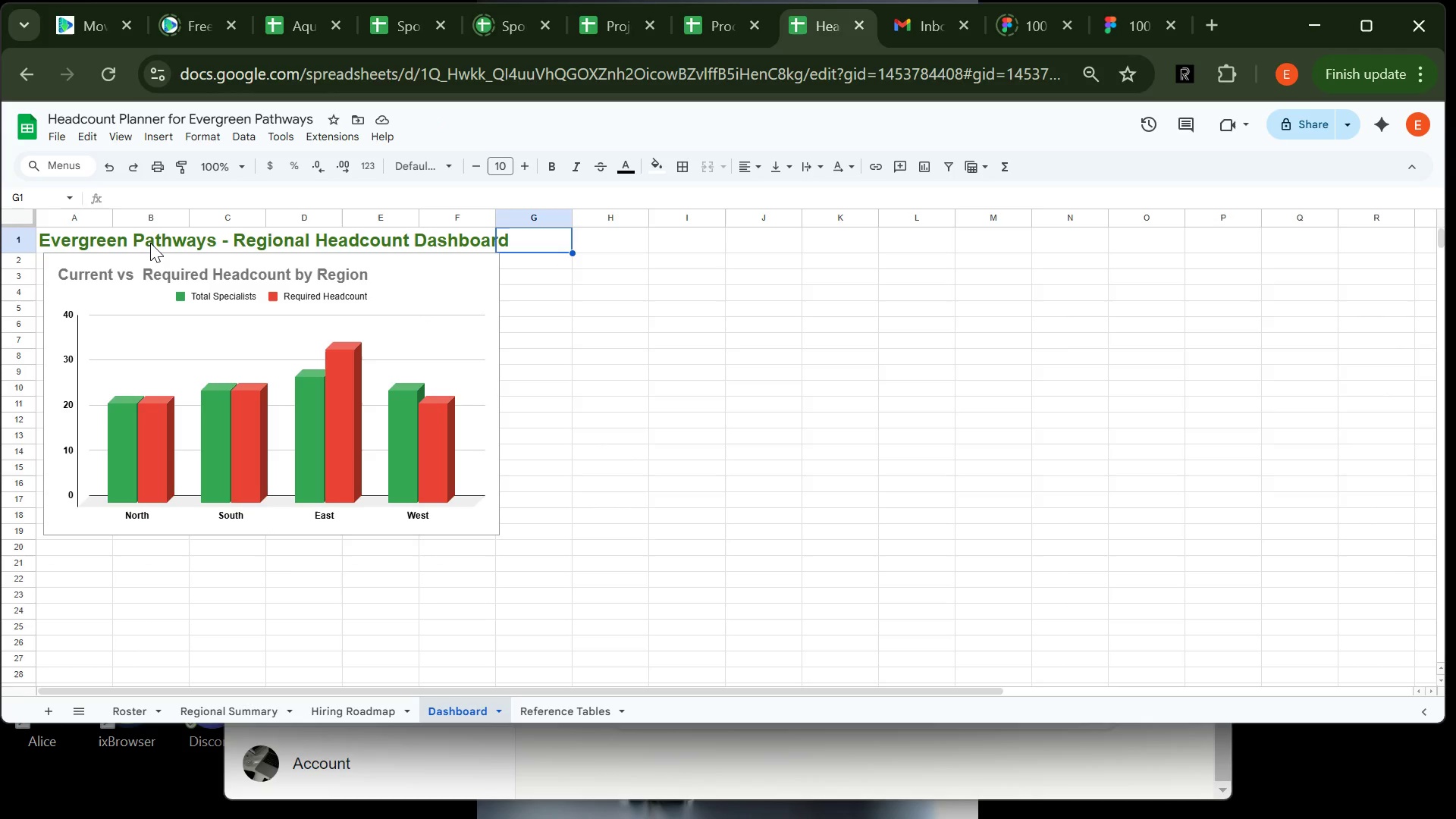 
left_click([350, 291])
 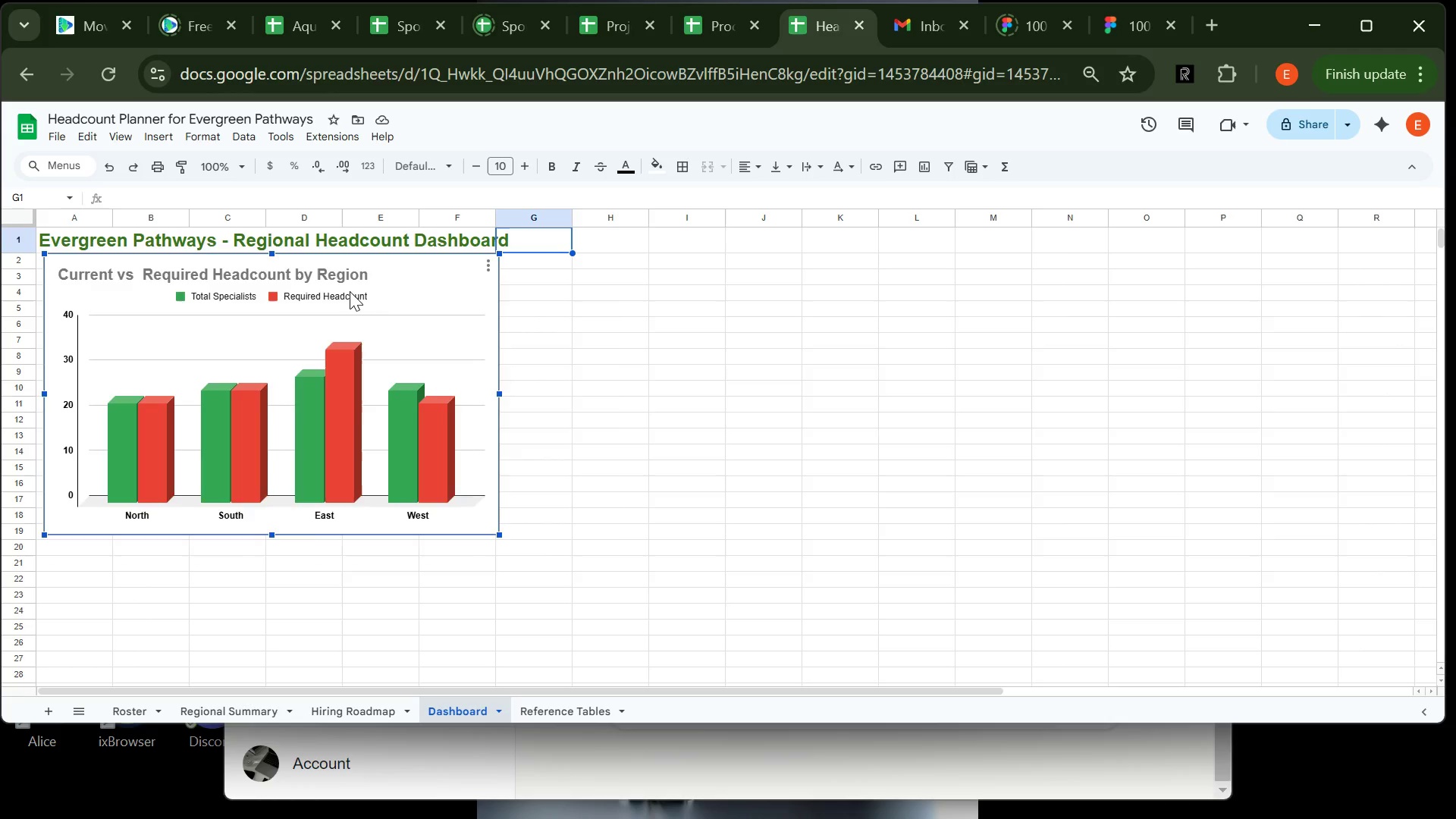 
left_click_drag(start_coordinate=[350, 291], to_coordinate=[1110, 391])
 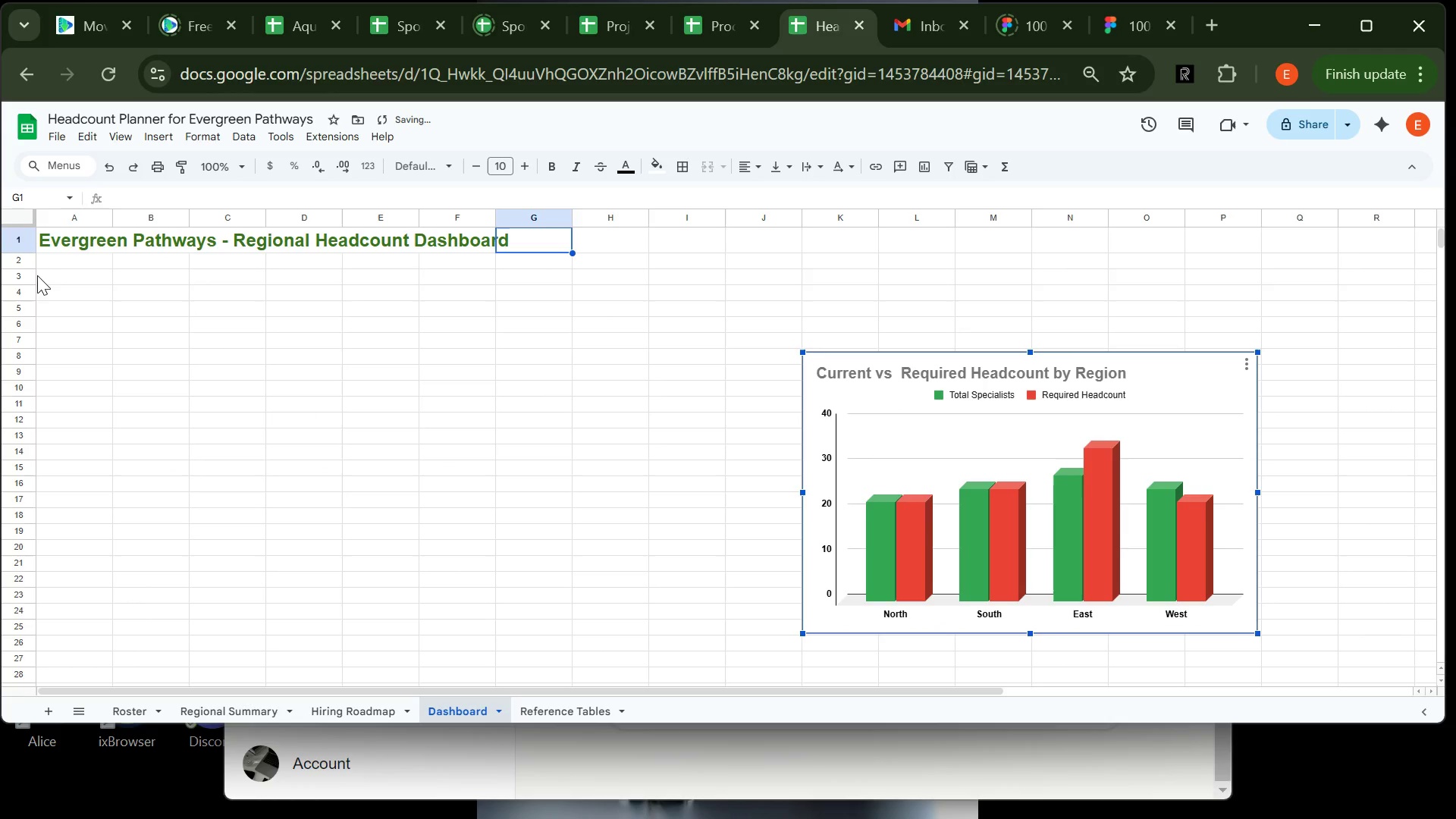 
left_click([46, 276])
 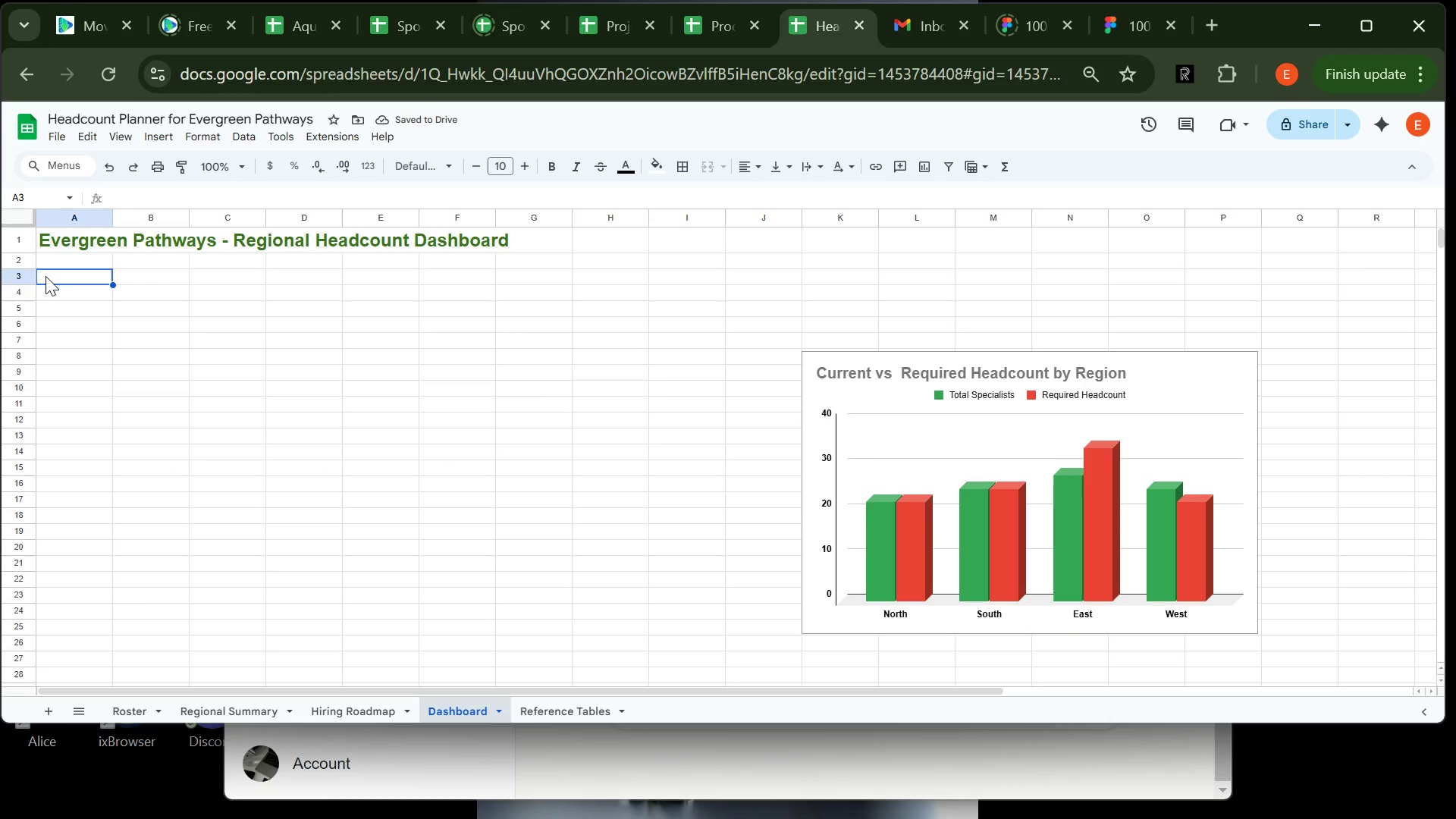 
type(Region)
key(Tab)
type(Capacity Used %)
 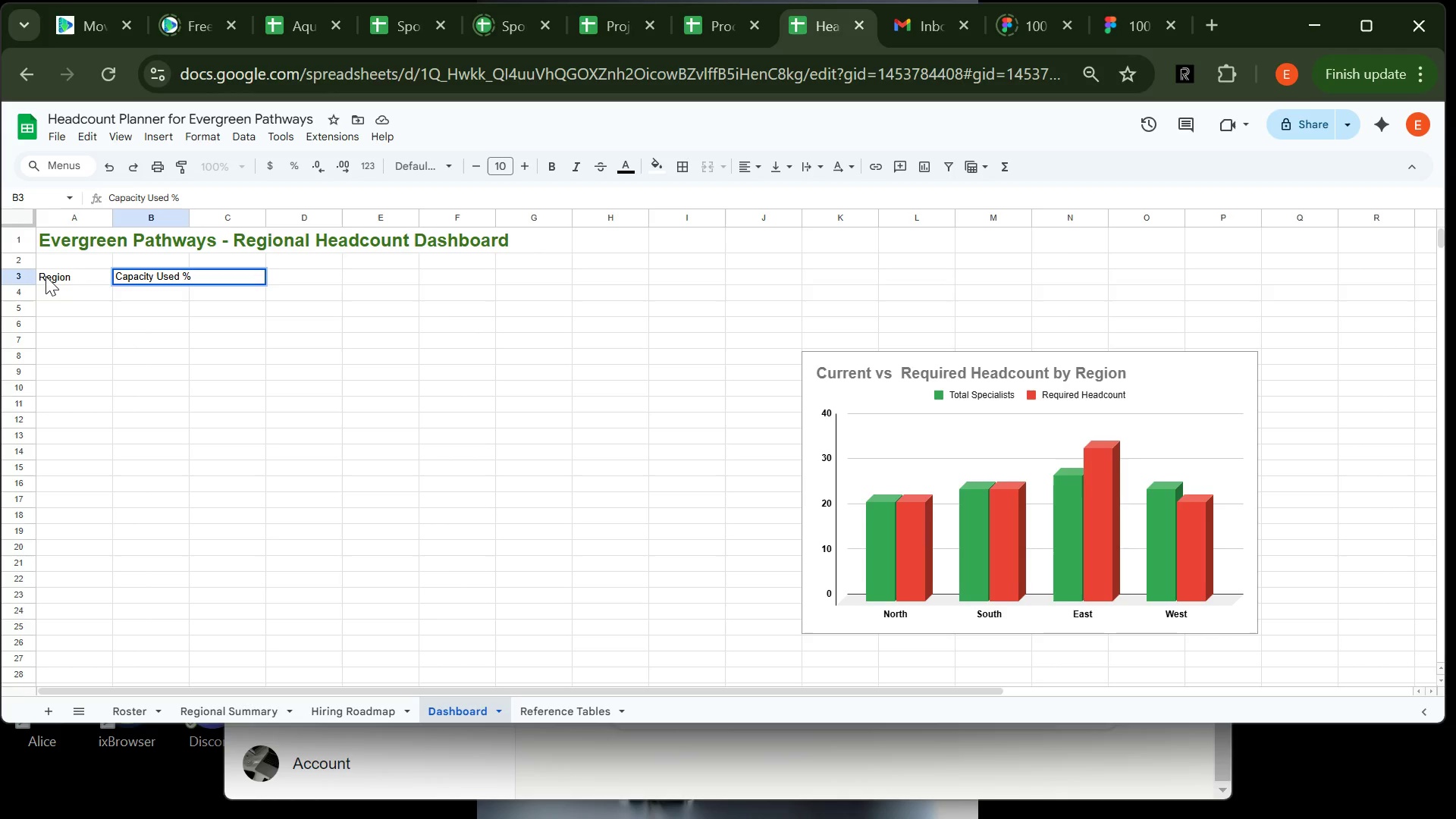 
key(Tab)
type(Hiring TRigger)
key(Backspace)
key(Backspace)
key(Backspace)
key(Backspace)
key(Backspace)
key(Backspace)
type(rigger)
 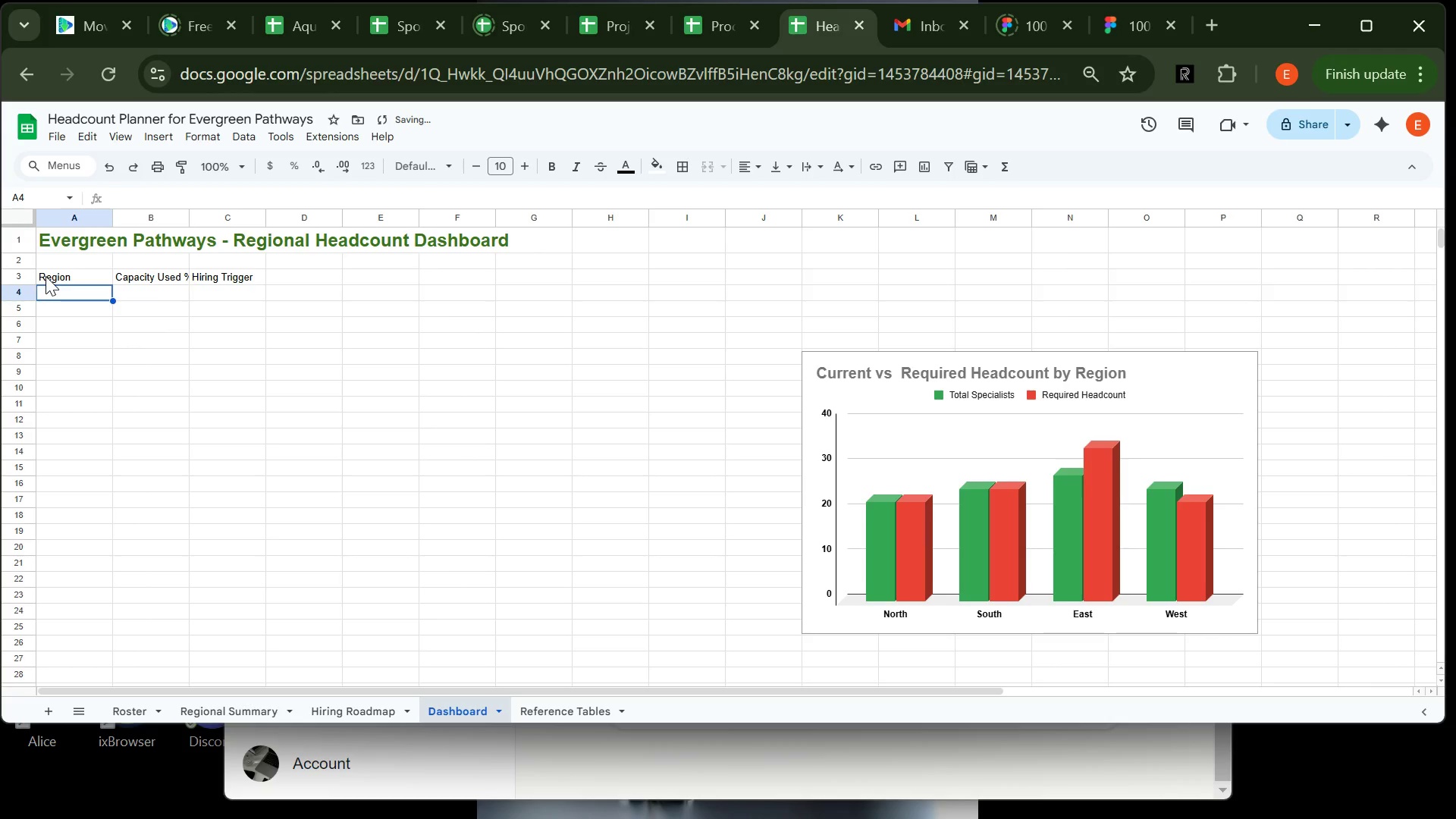 
 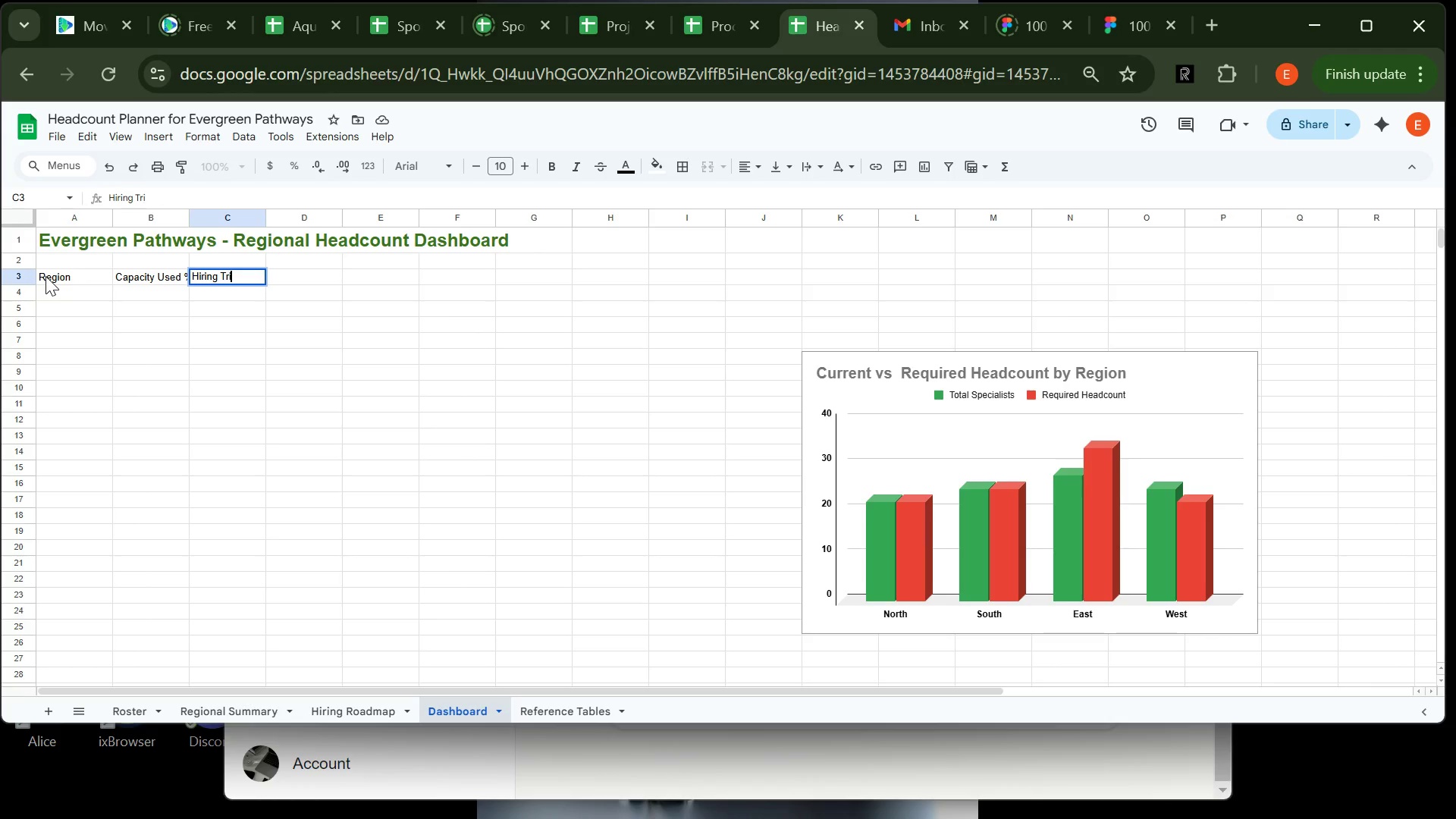 
key(Enter)
 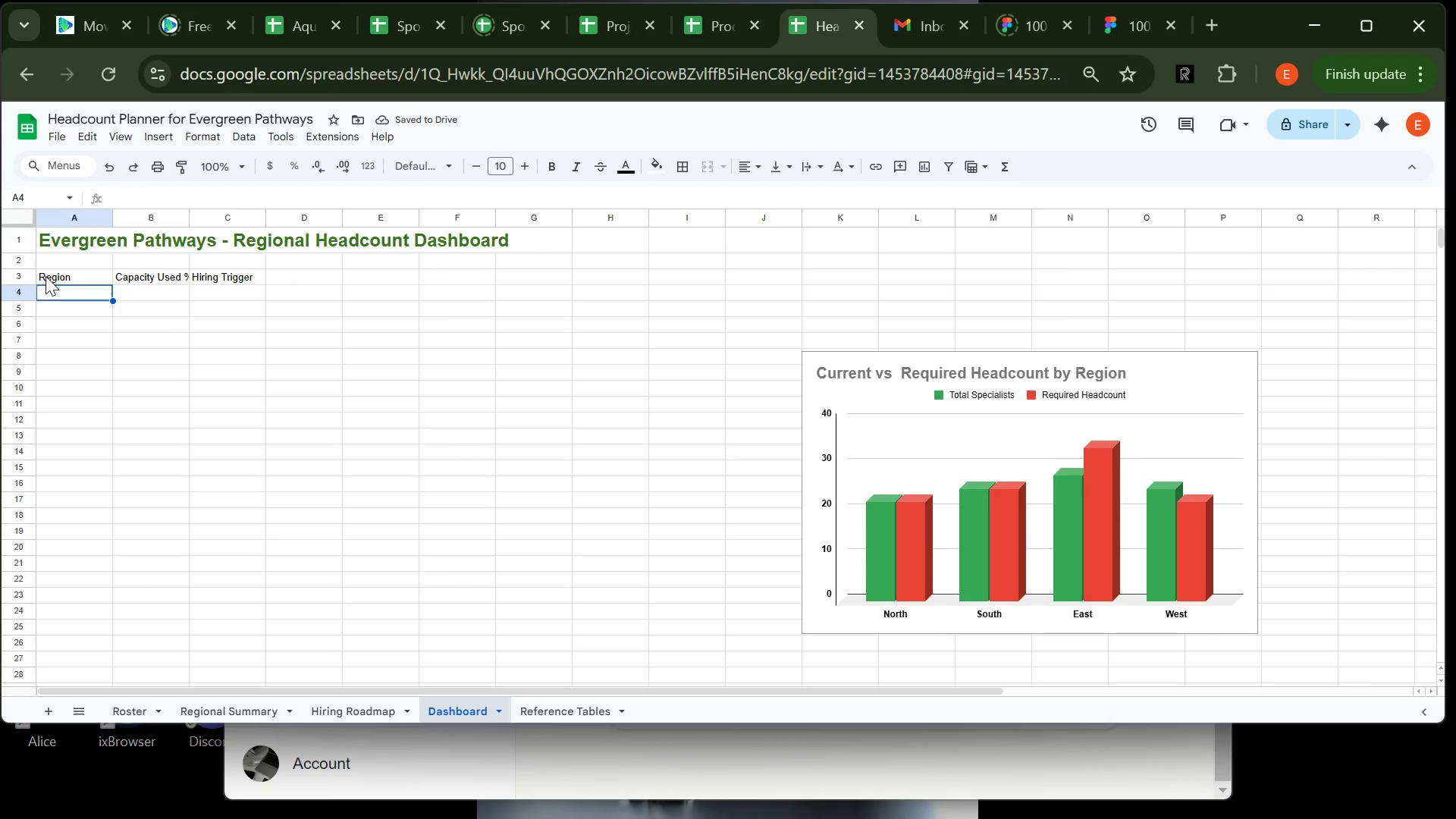 
wait(8.22)
 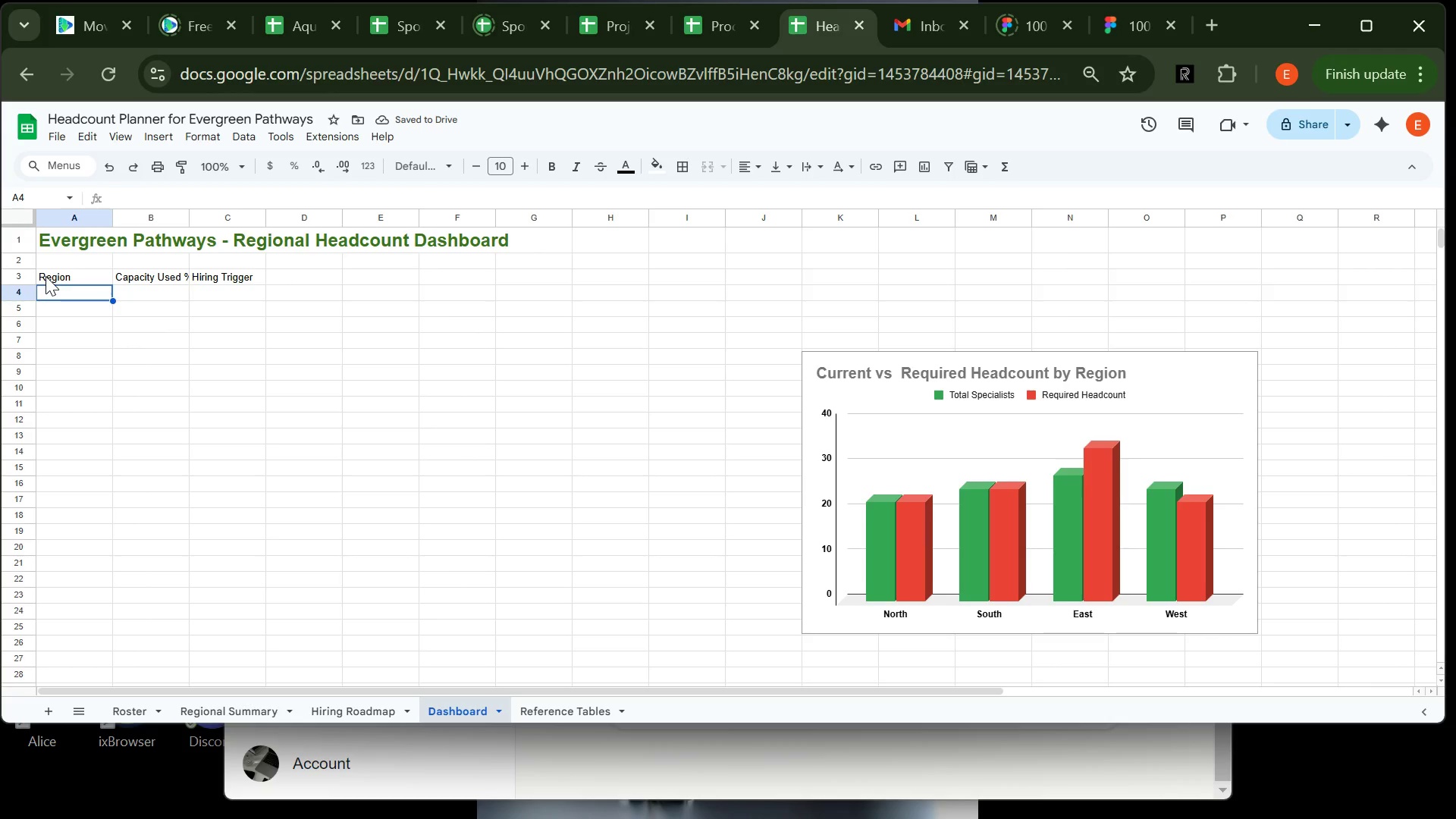 
key(Equal)
 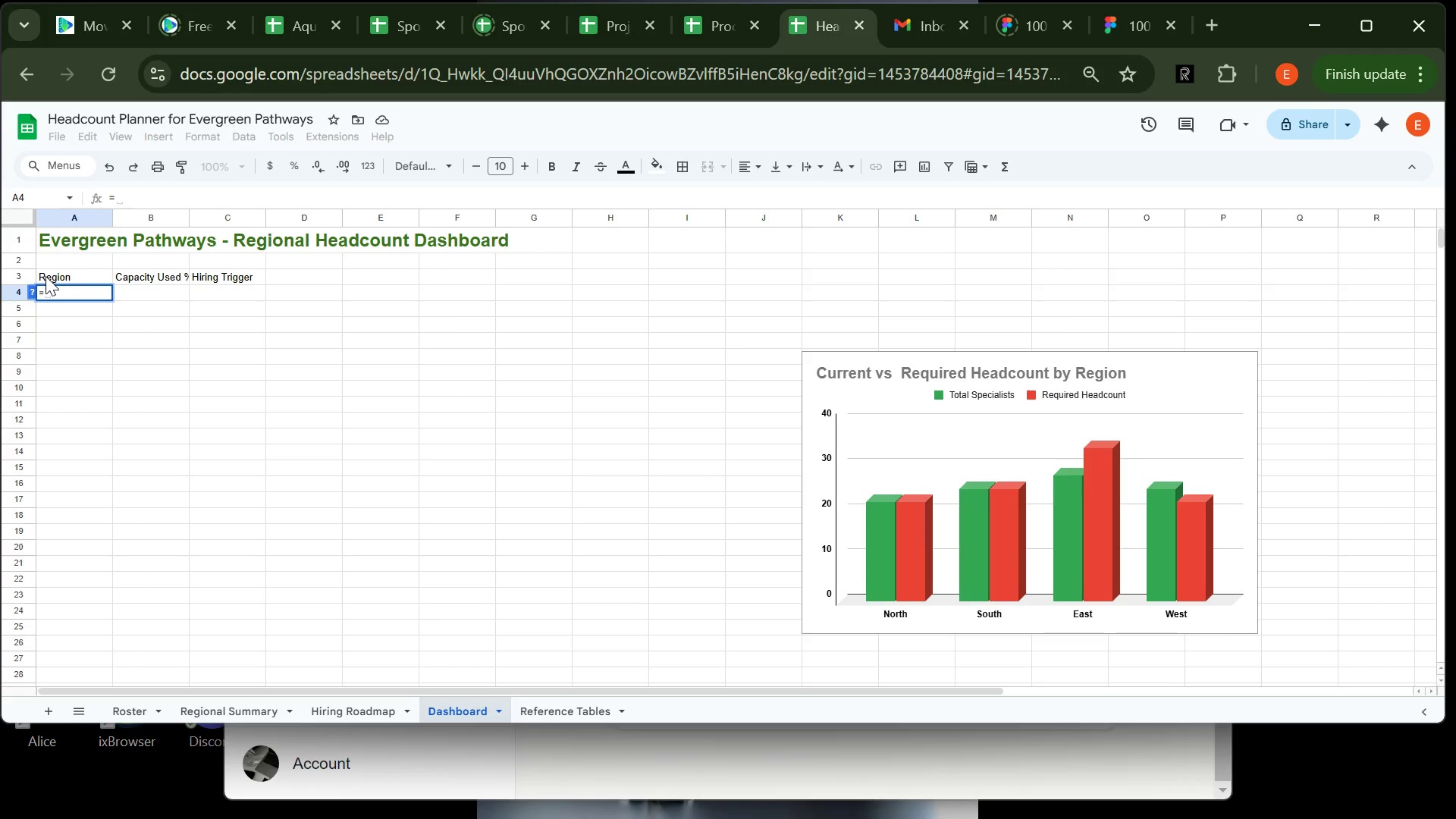 
key(Quote)
 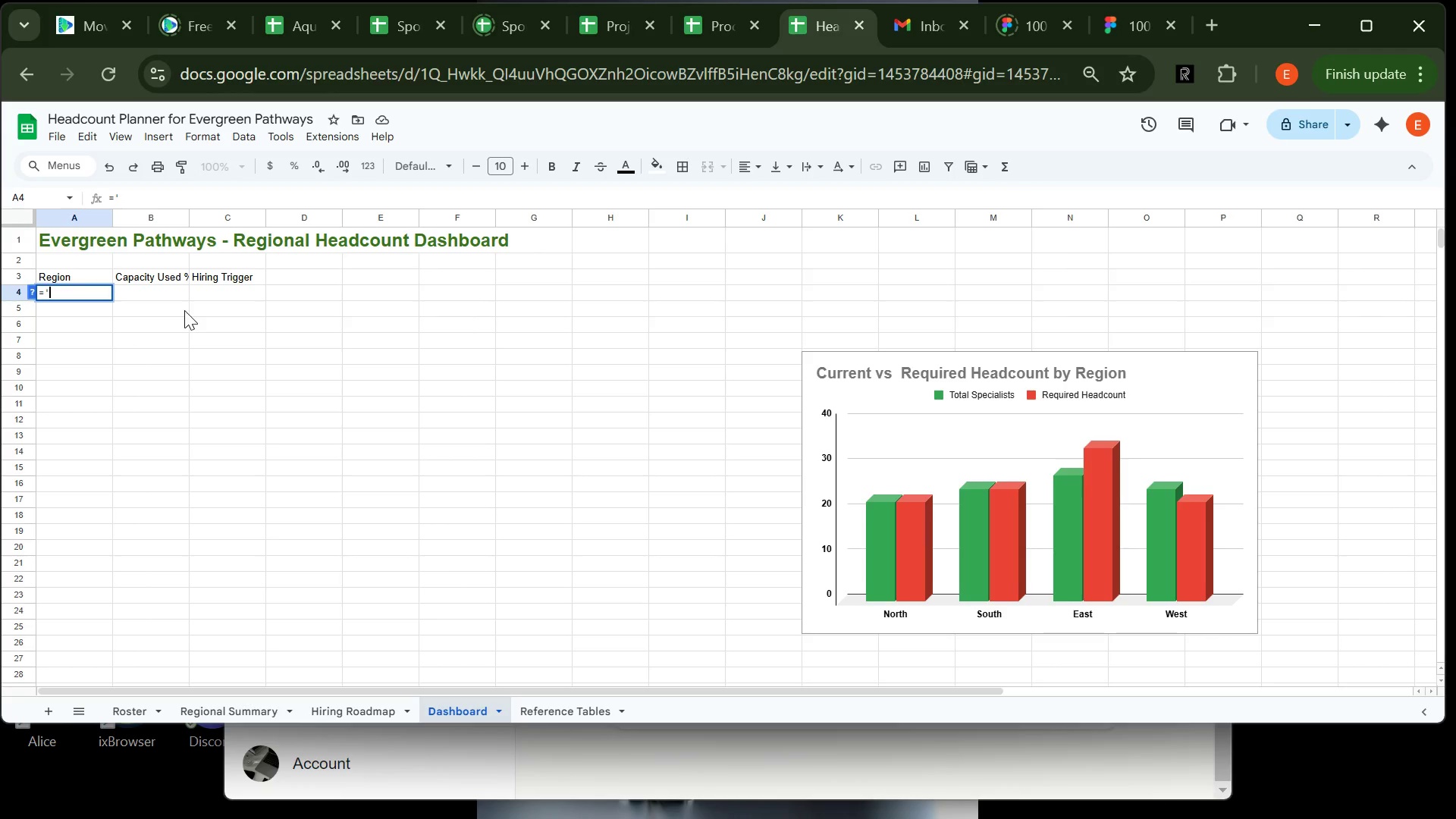 
type(Re)
 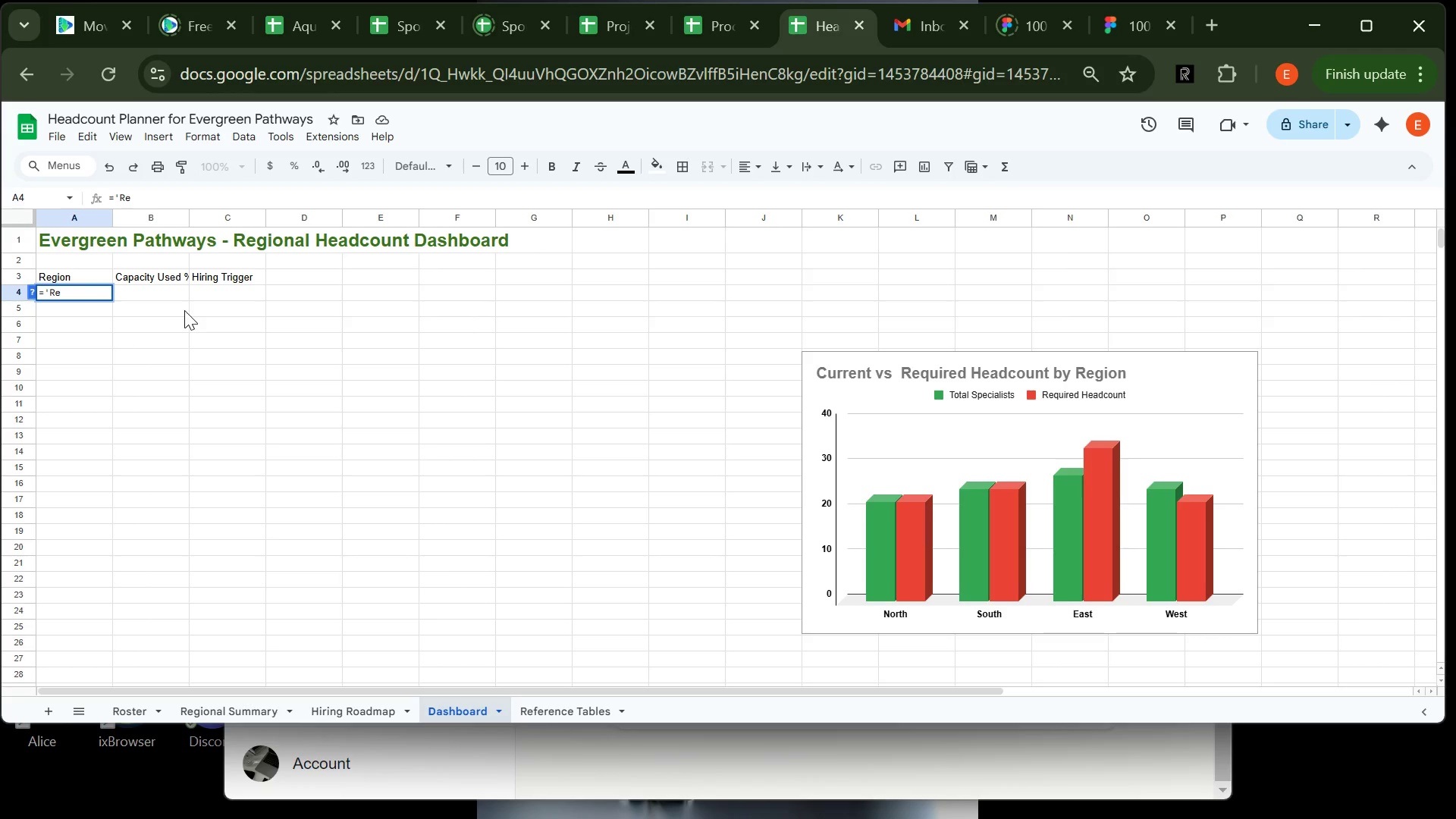 
wait(5.23)
 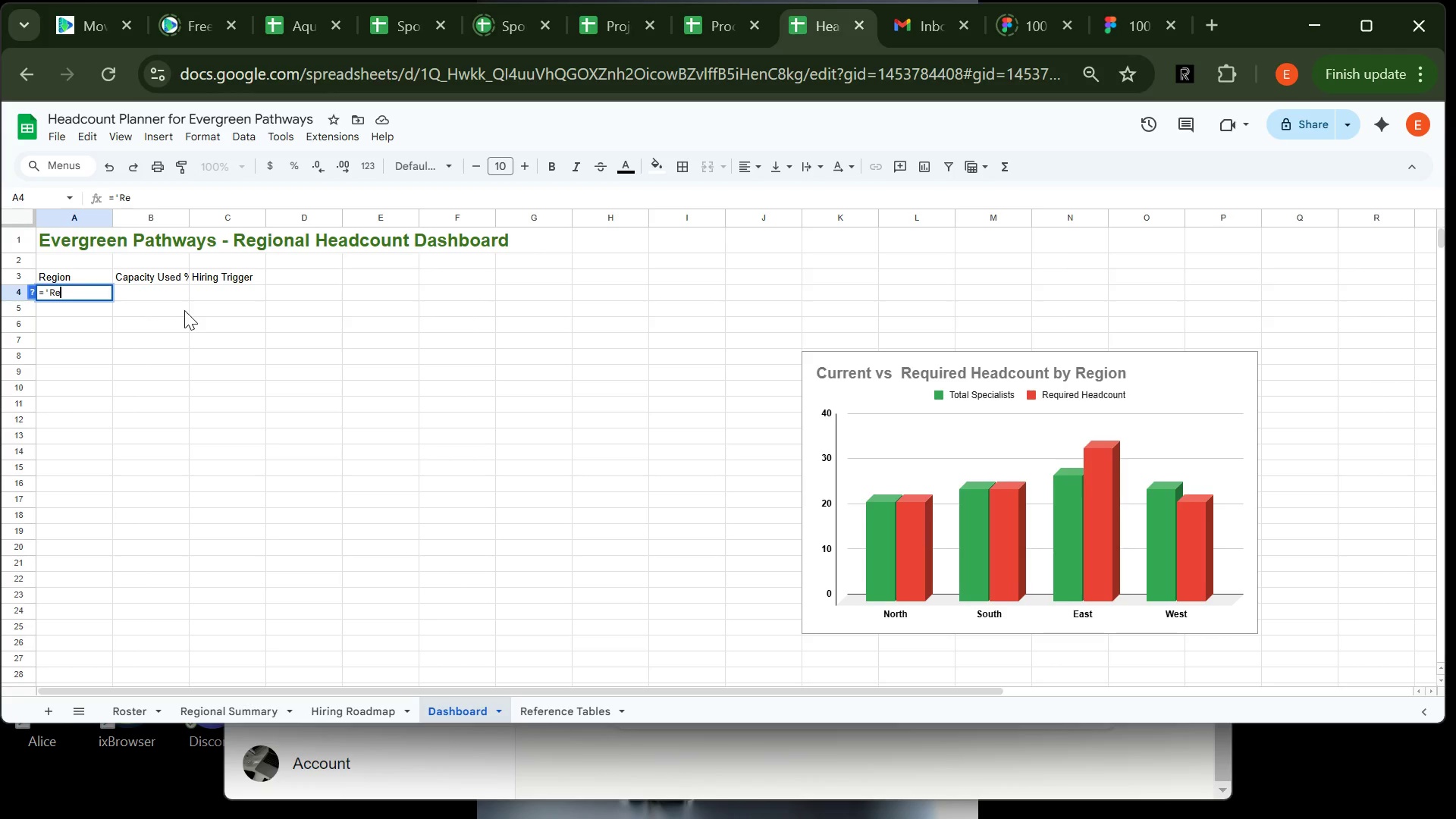 
type(gional Summary'!A2)
 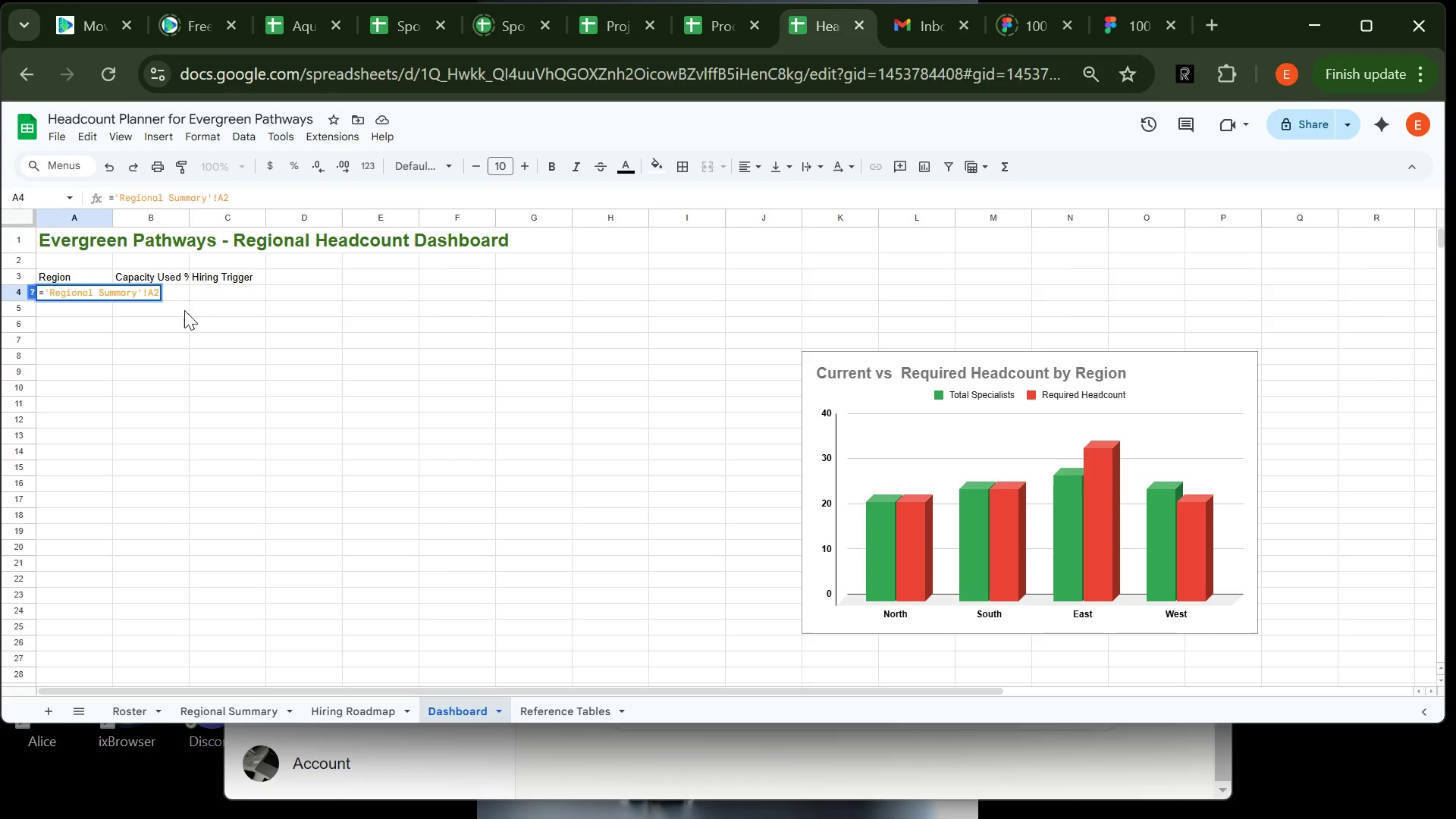 
key(Enter)
 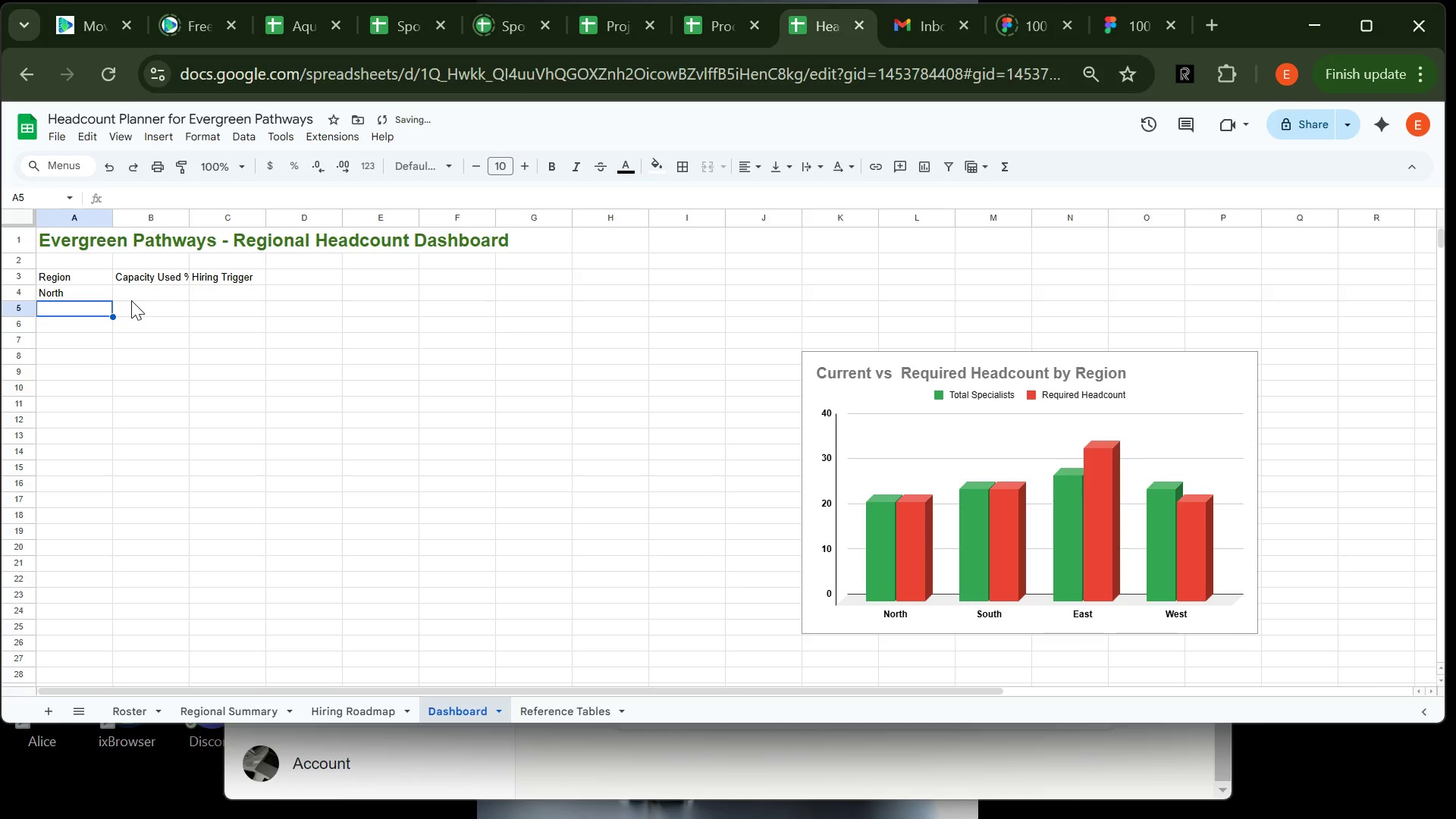 
left_click([131, 300])
 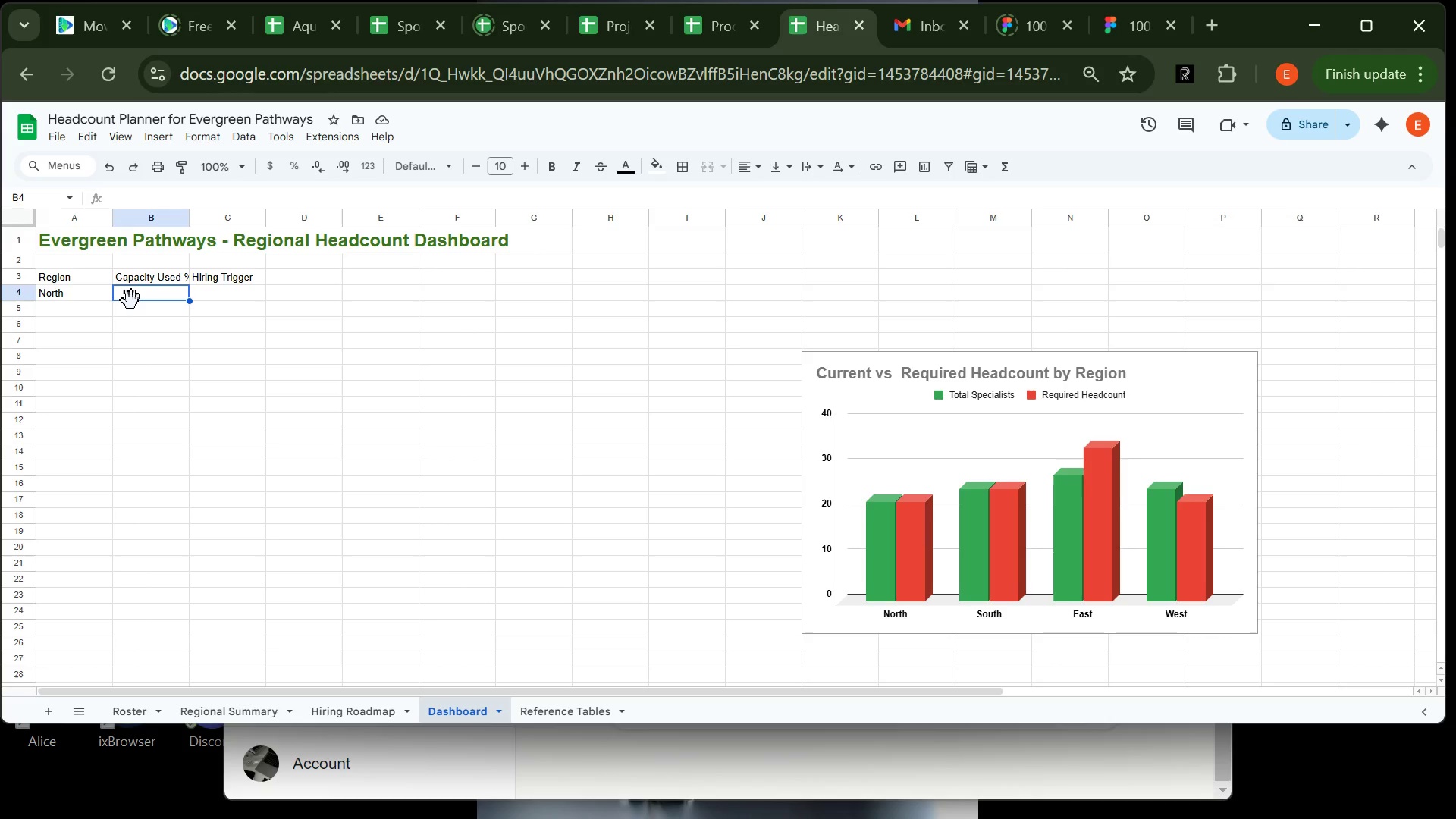 
wait(23.67)
 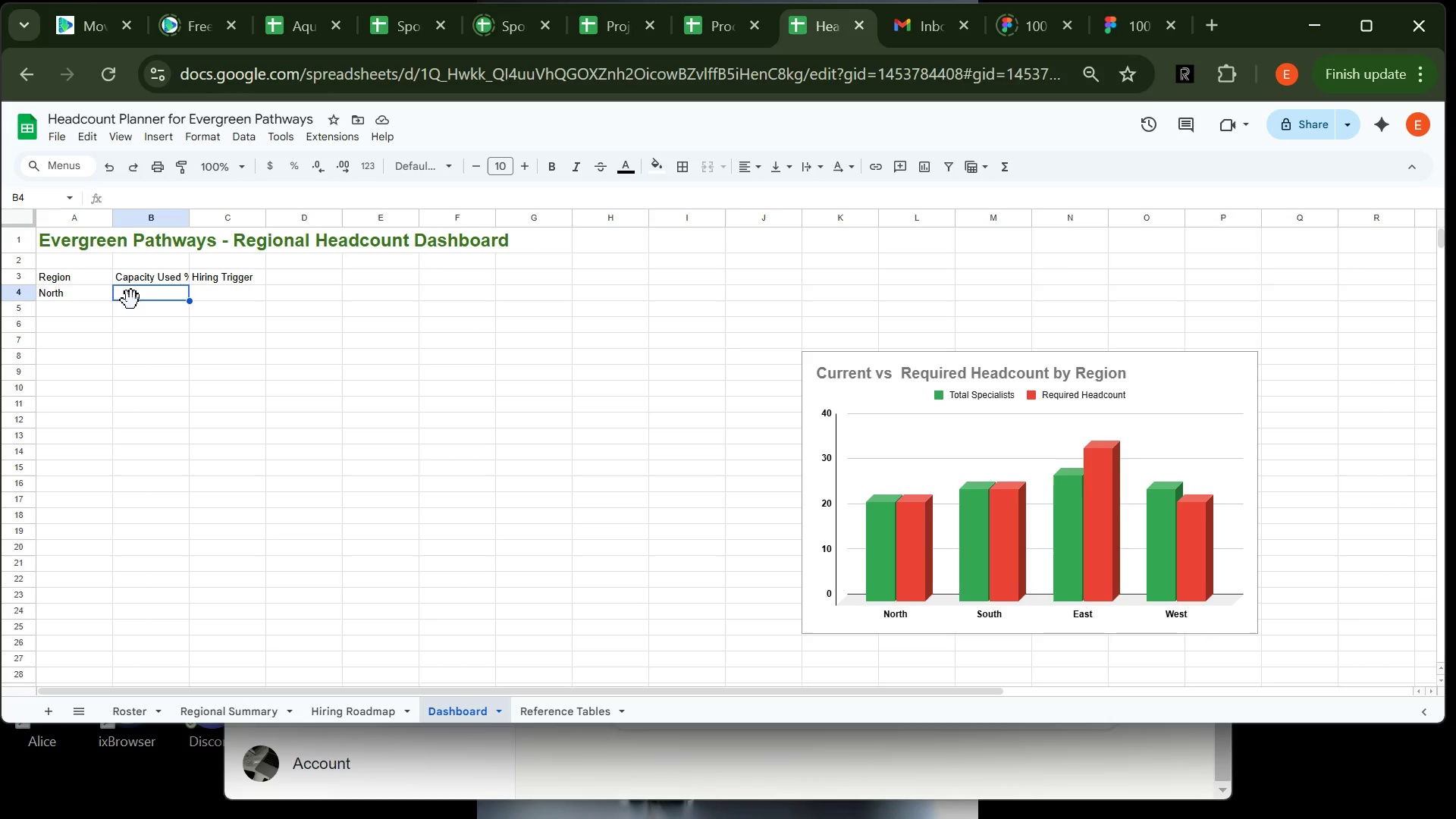 
left_click([235, 713])
 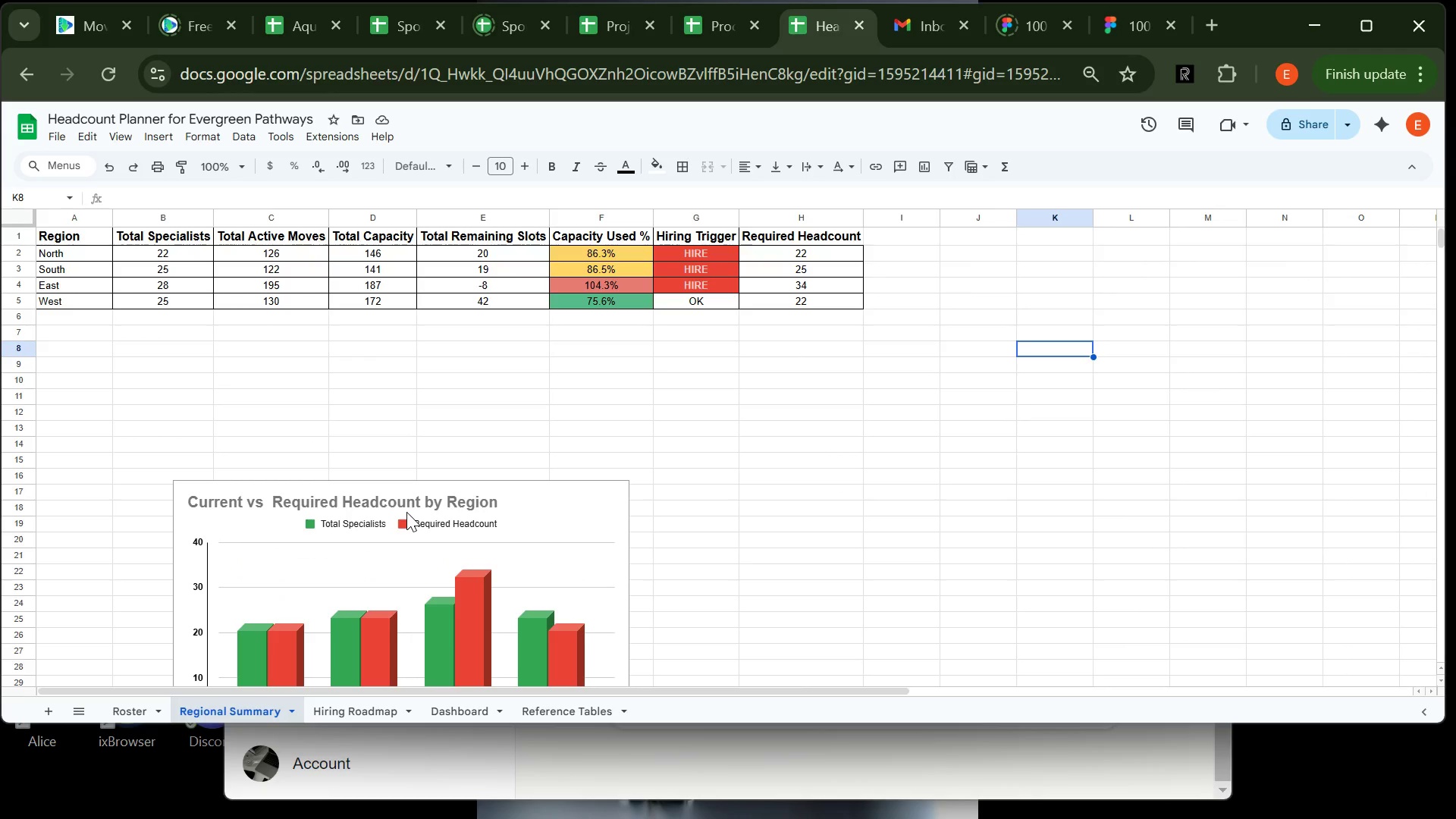 
wait(11.89)
 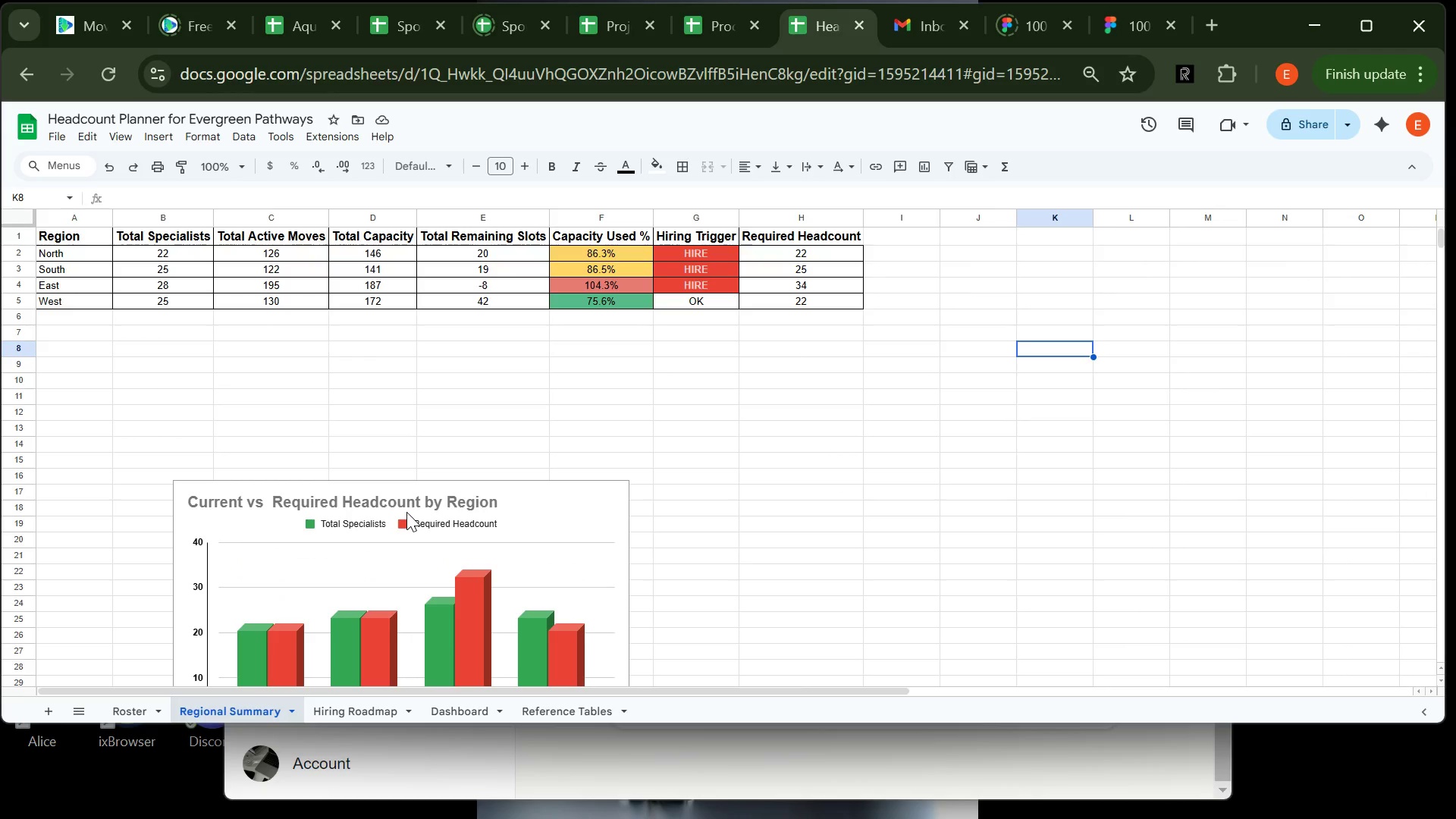 
left_click([635, 246])
 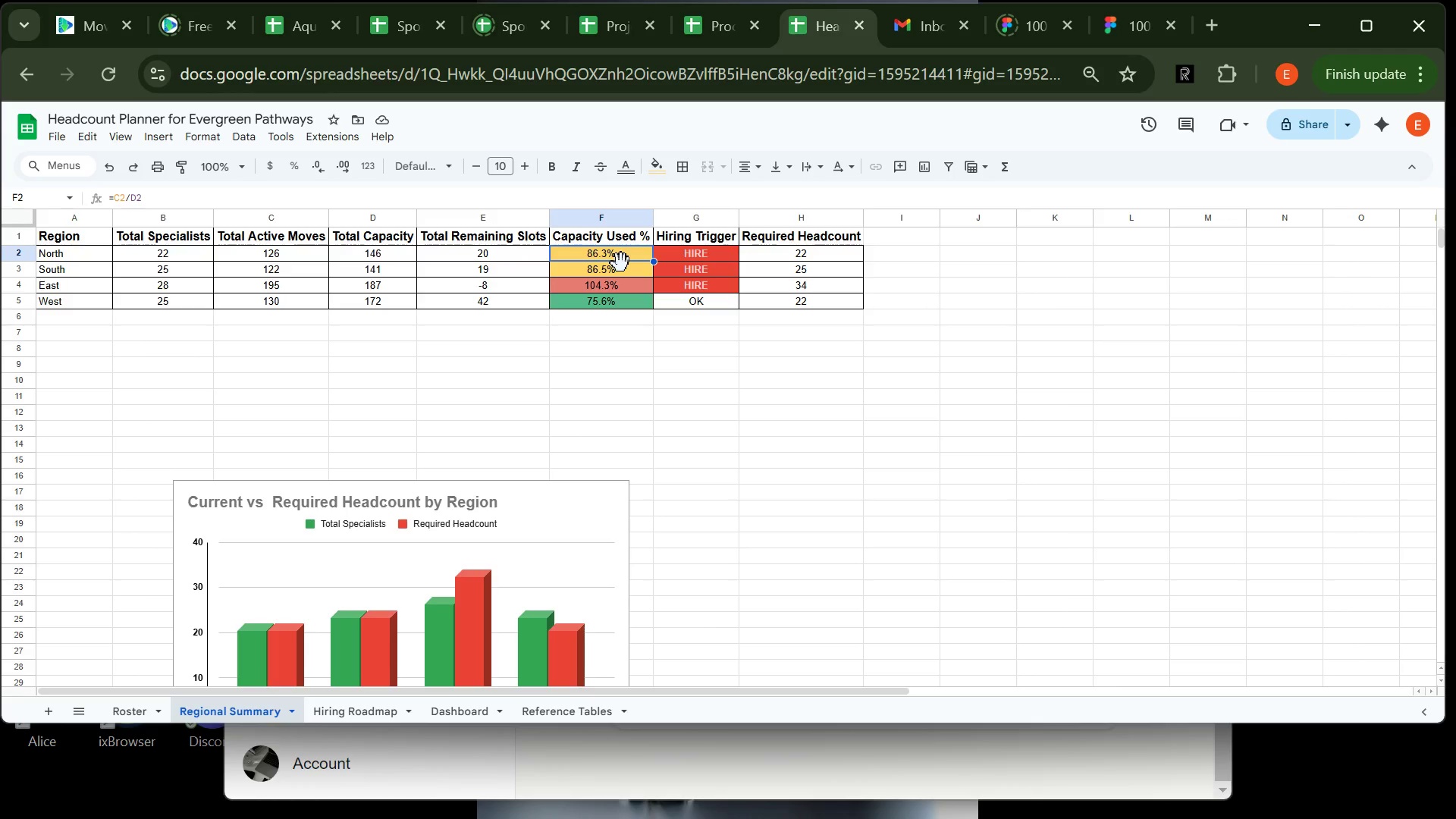 
wait(6.72)
 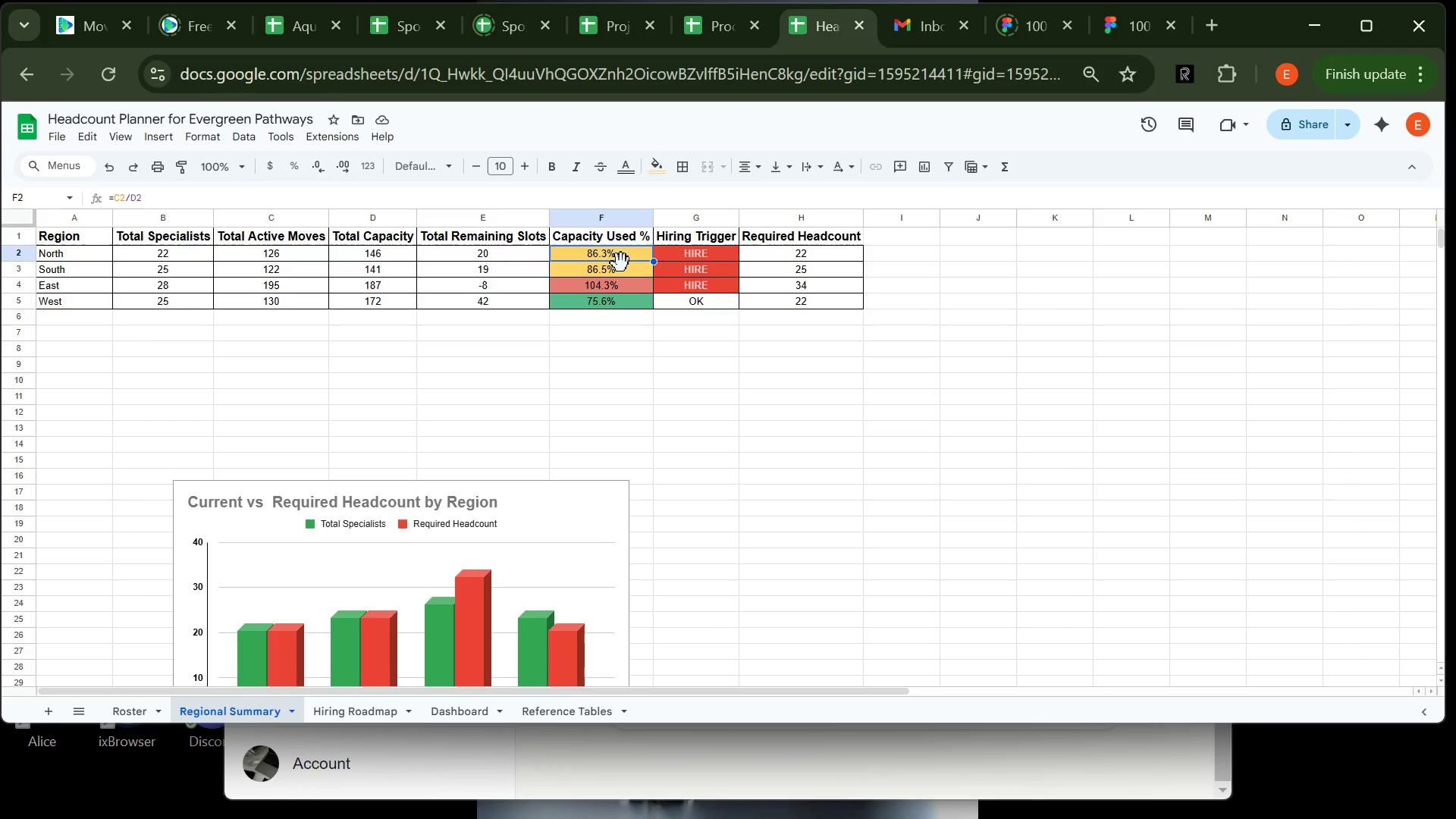 
left_click([472, 713])
 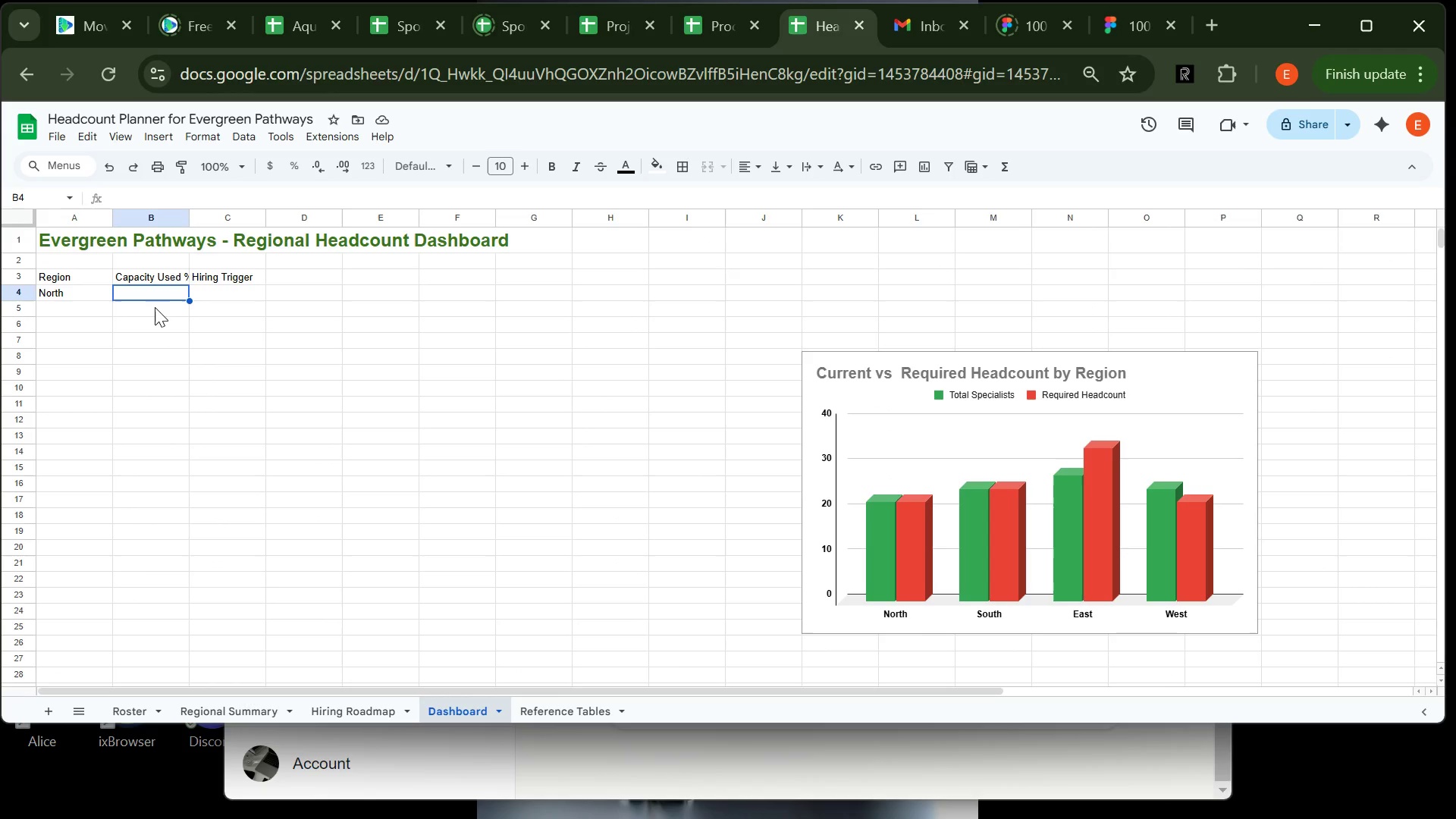 
type(='Regional Summary'!F2)
 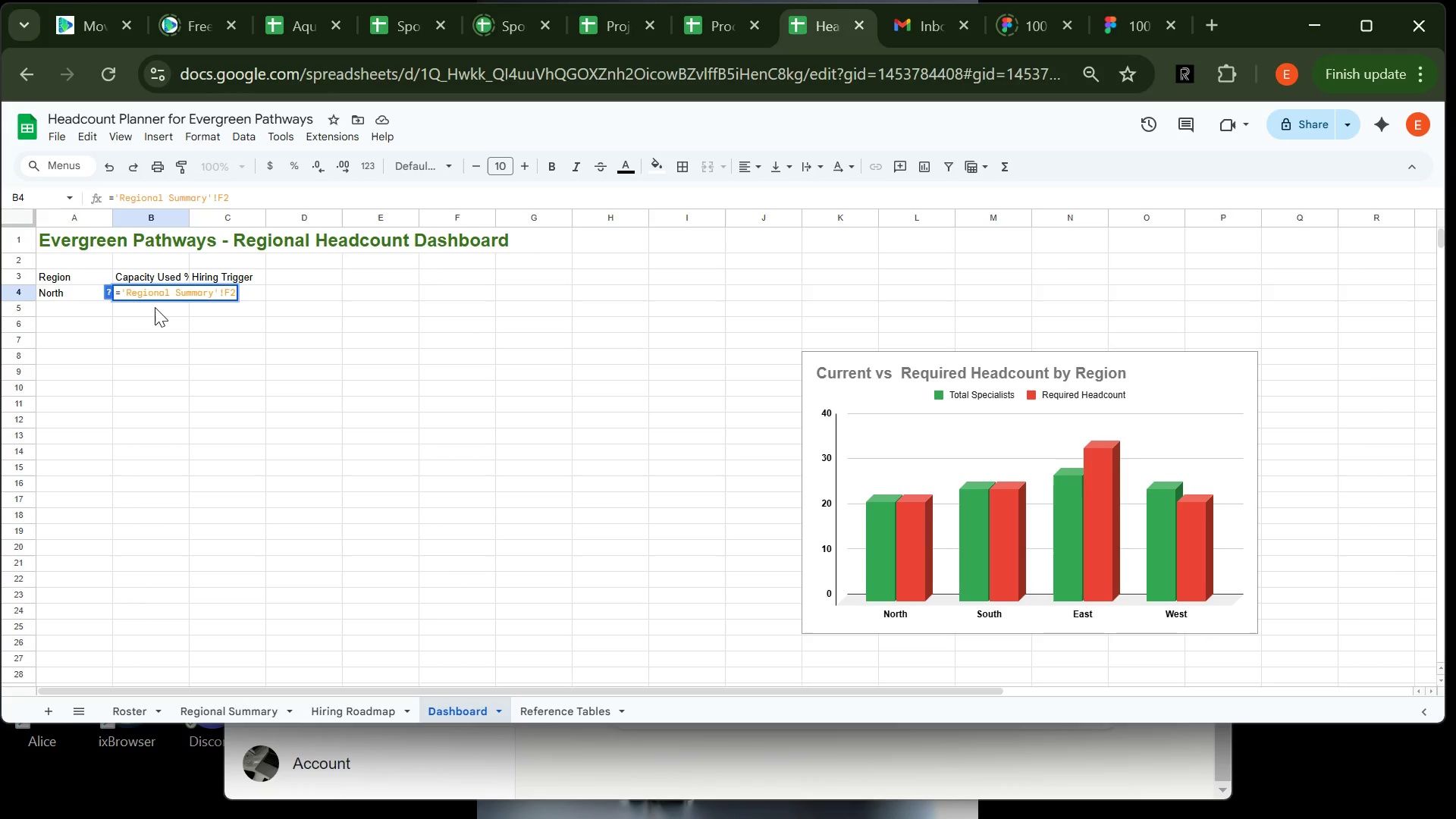 
key(Enter)
 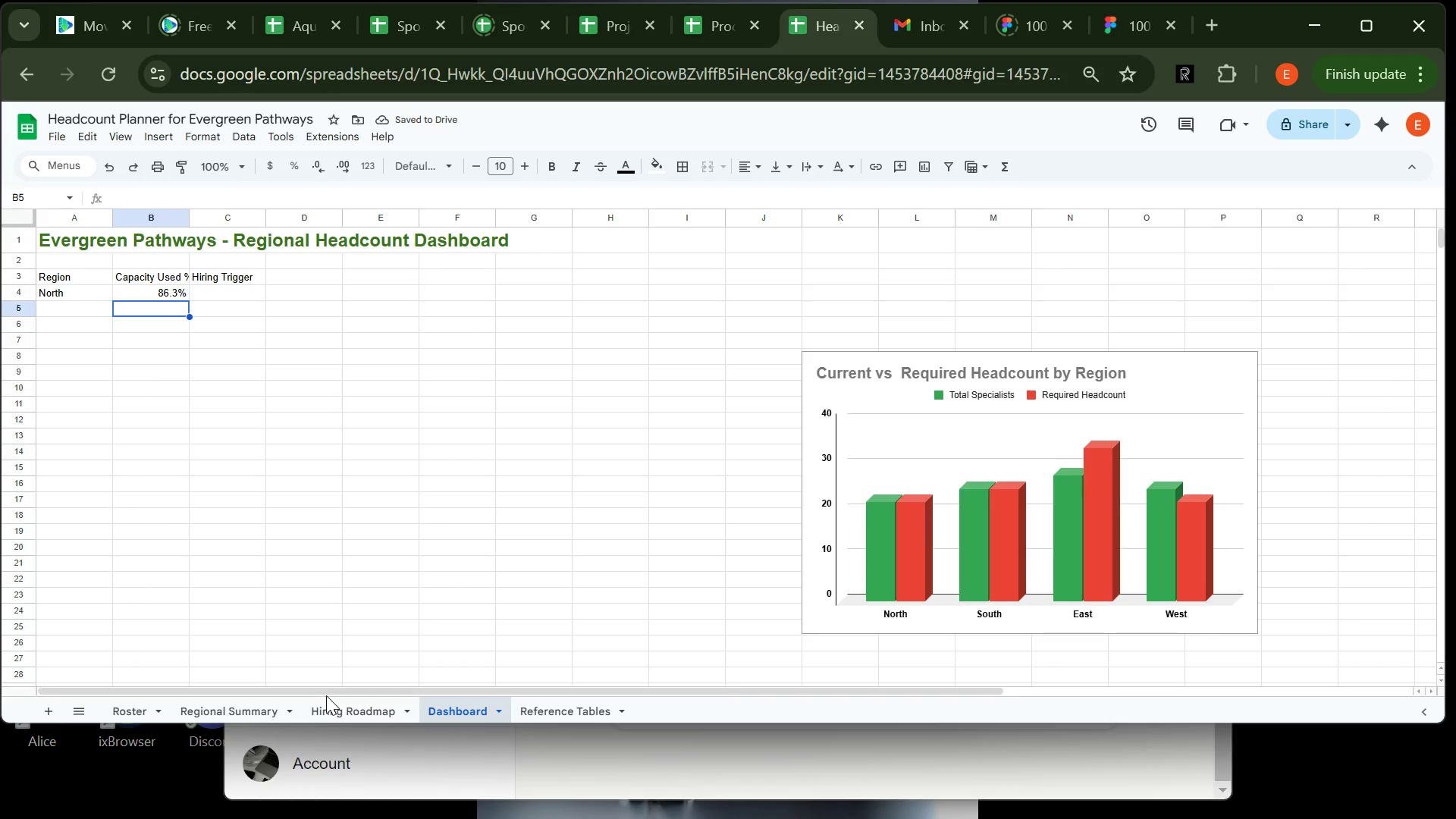 
left_click([254, 714])
 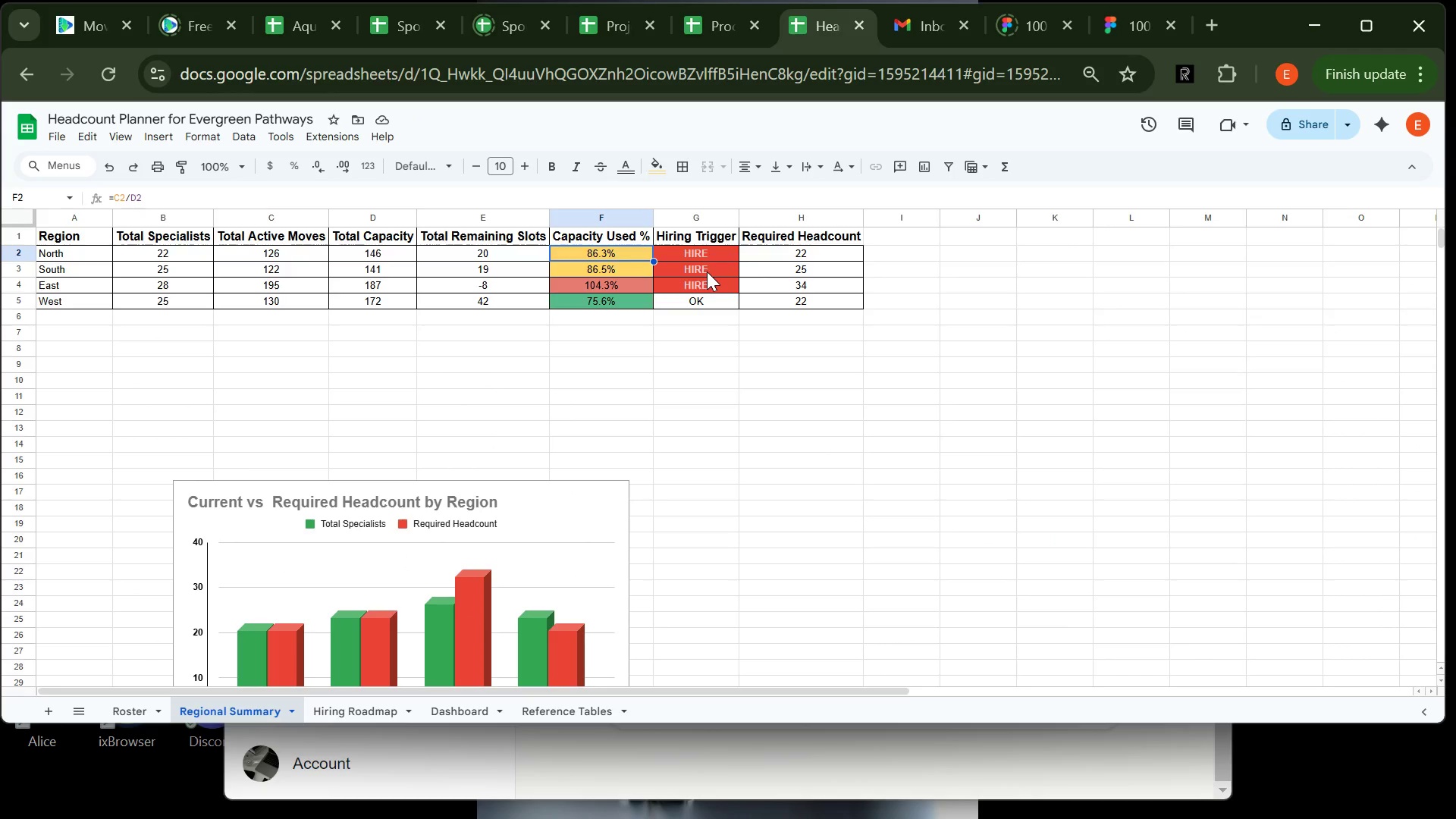 
wait(10.3)
 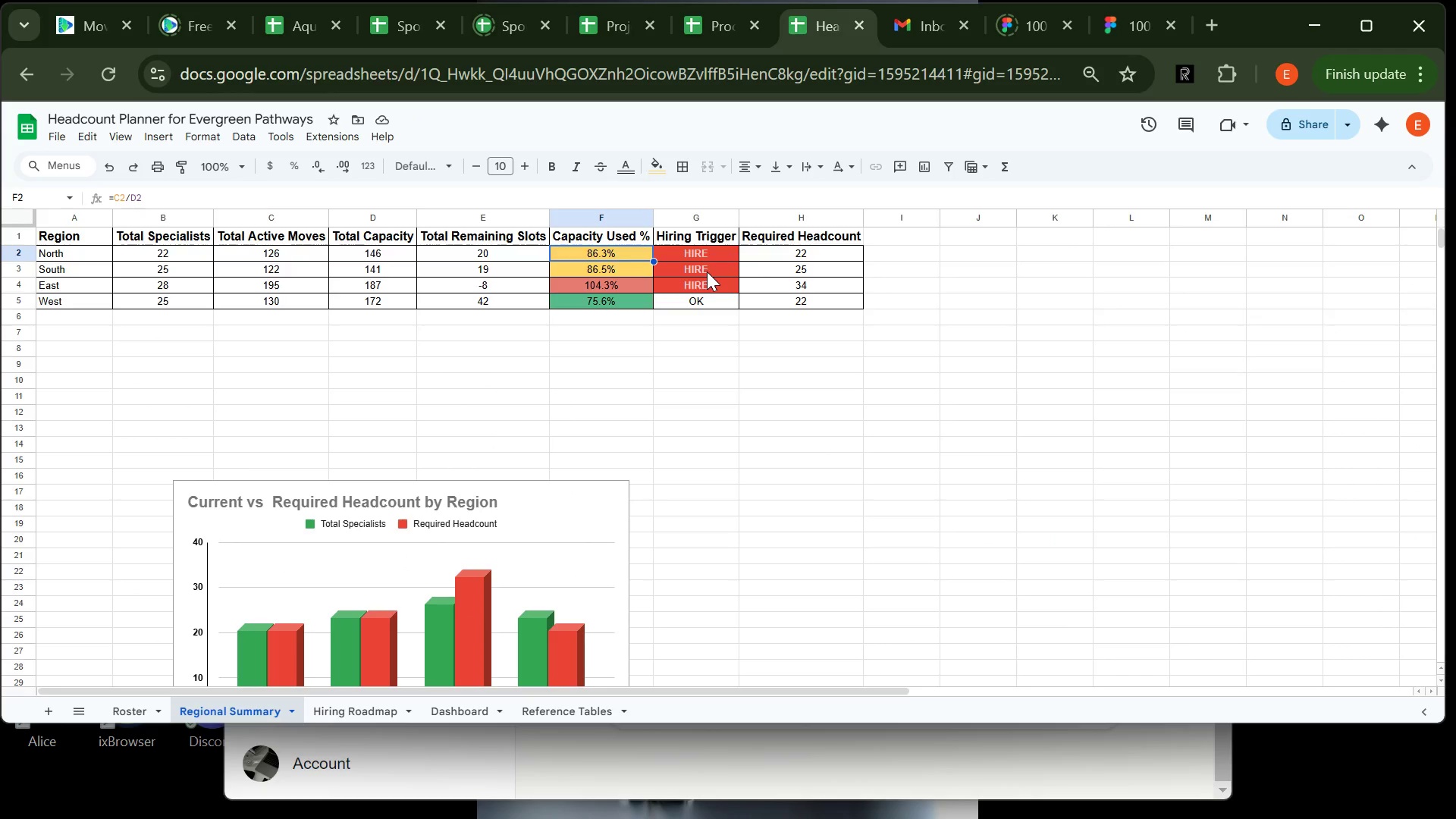 
left_click([458, 704])
 